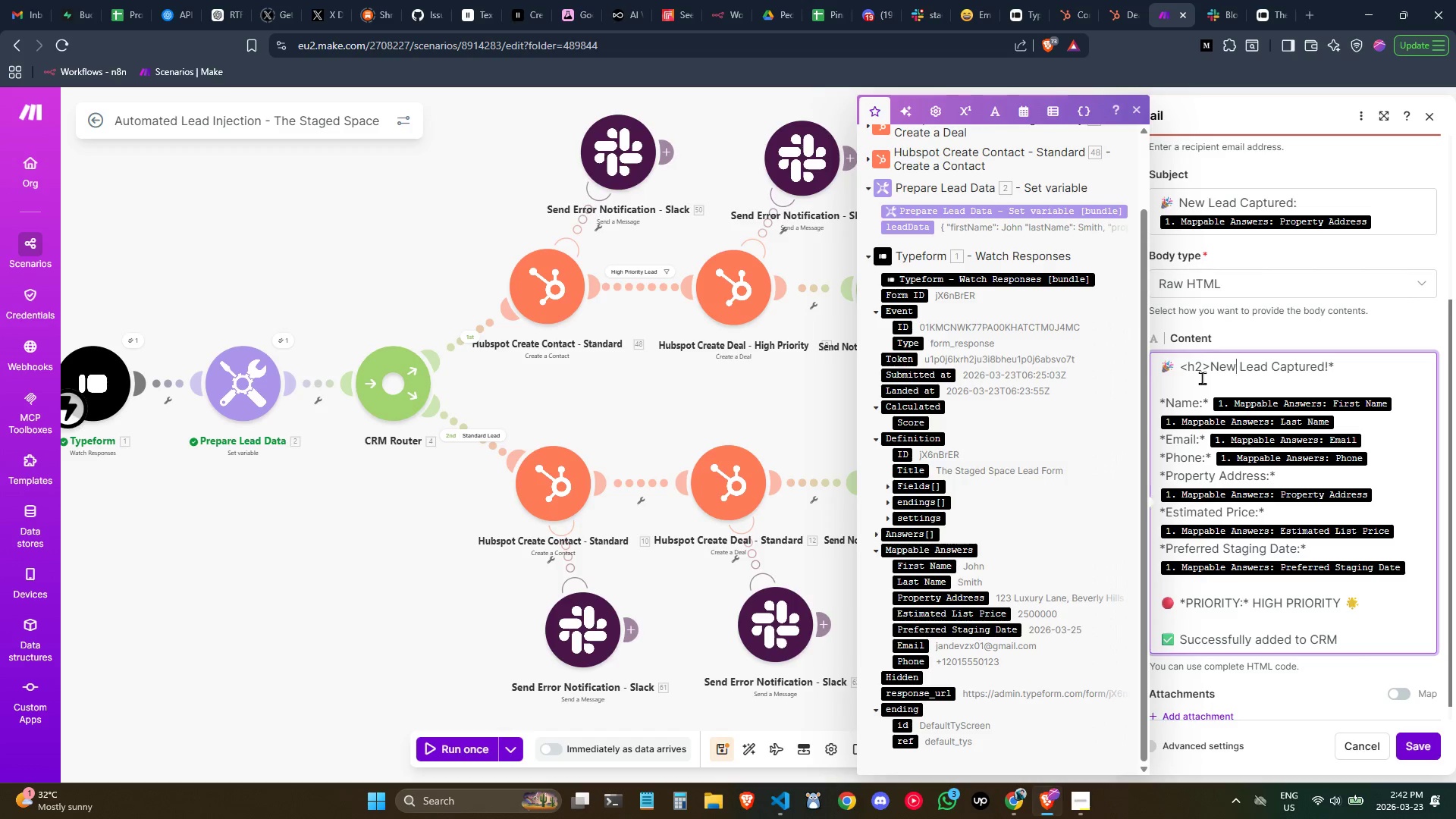 
key(ArrowRight)
 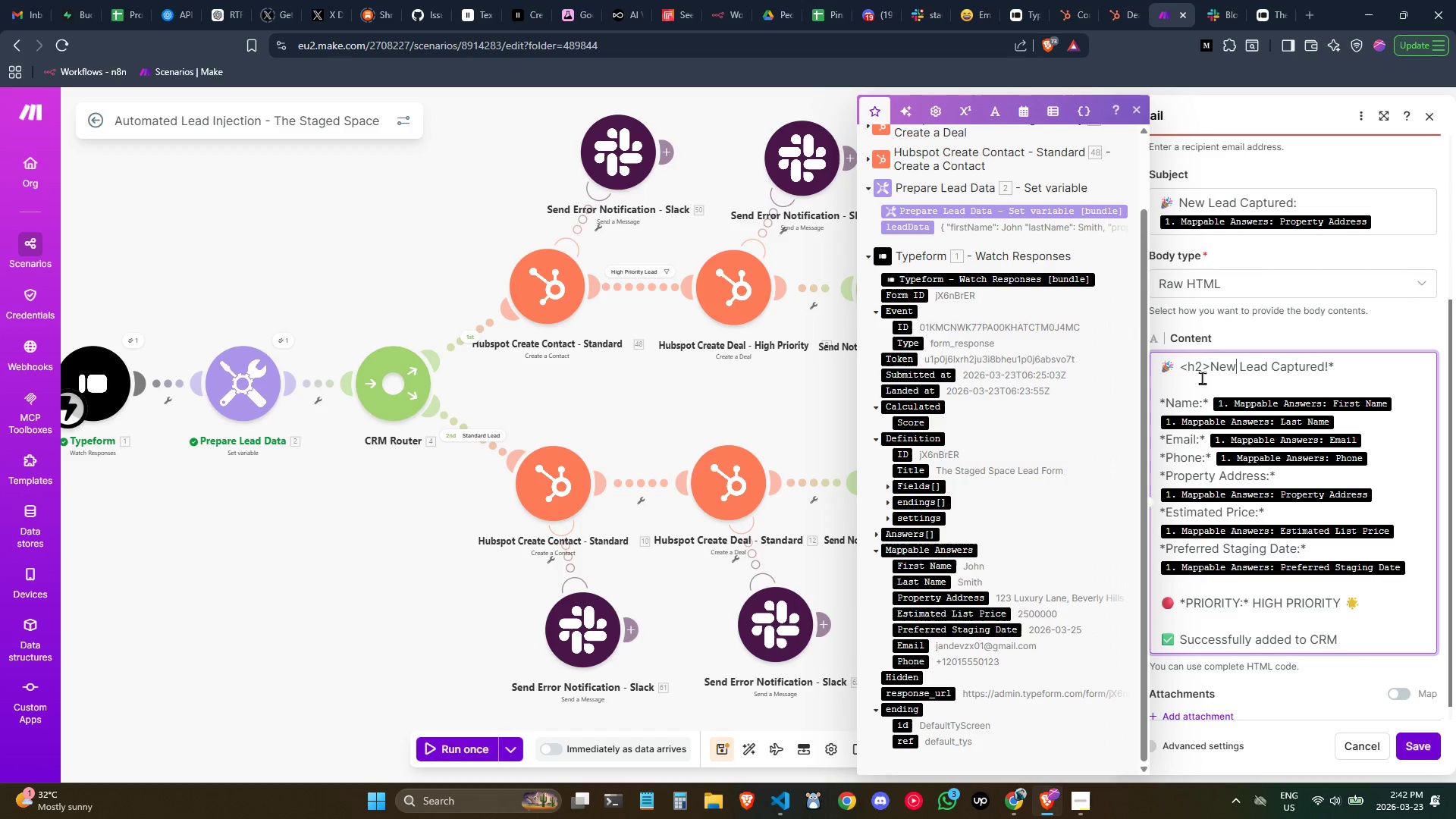 
key(Control+ArrowRight)
 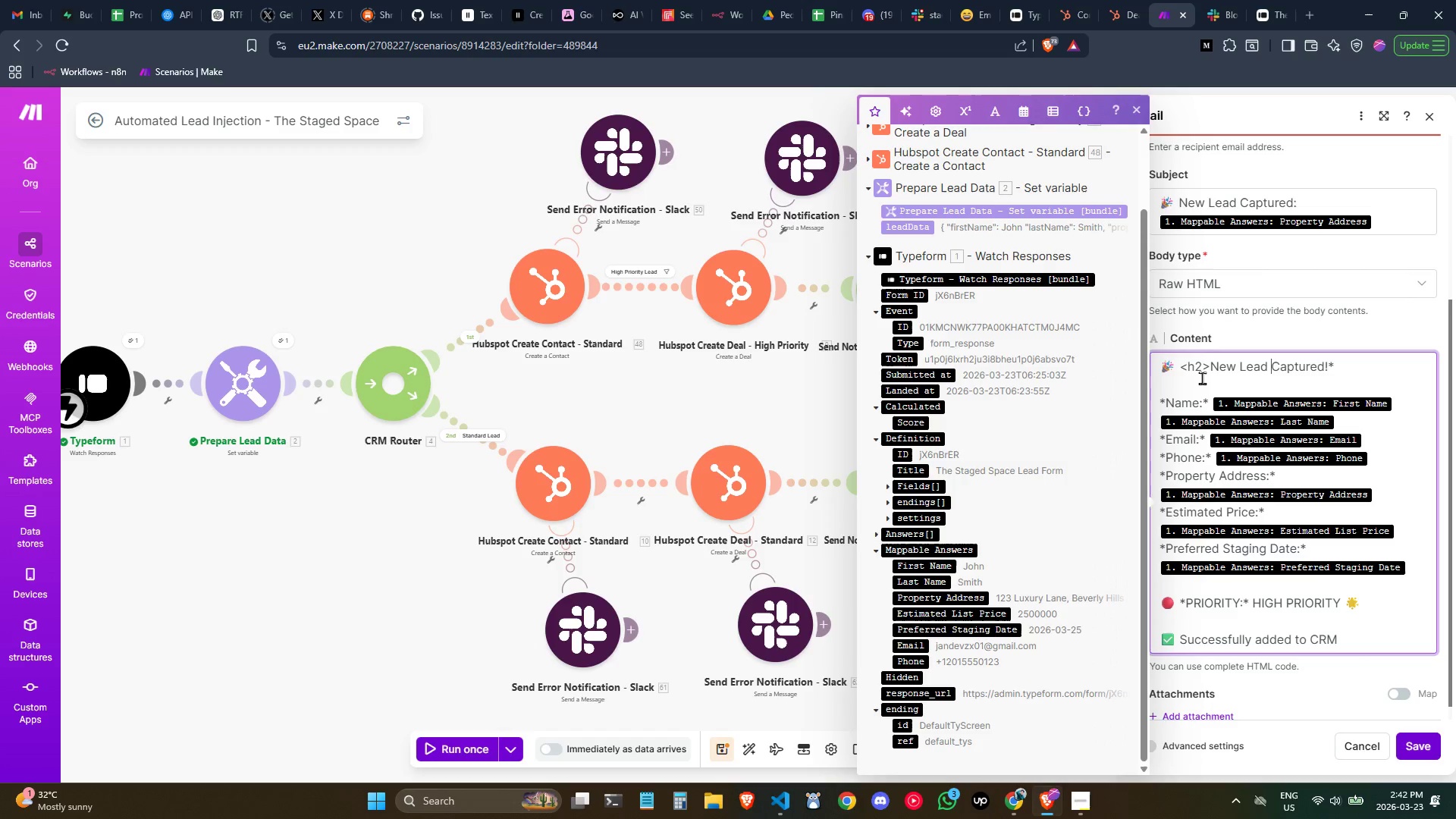 
key(Control+ArrowRight)
 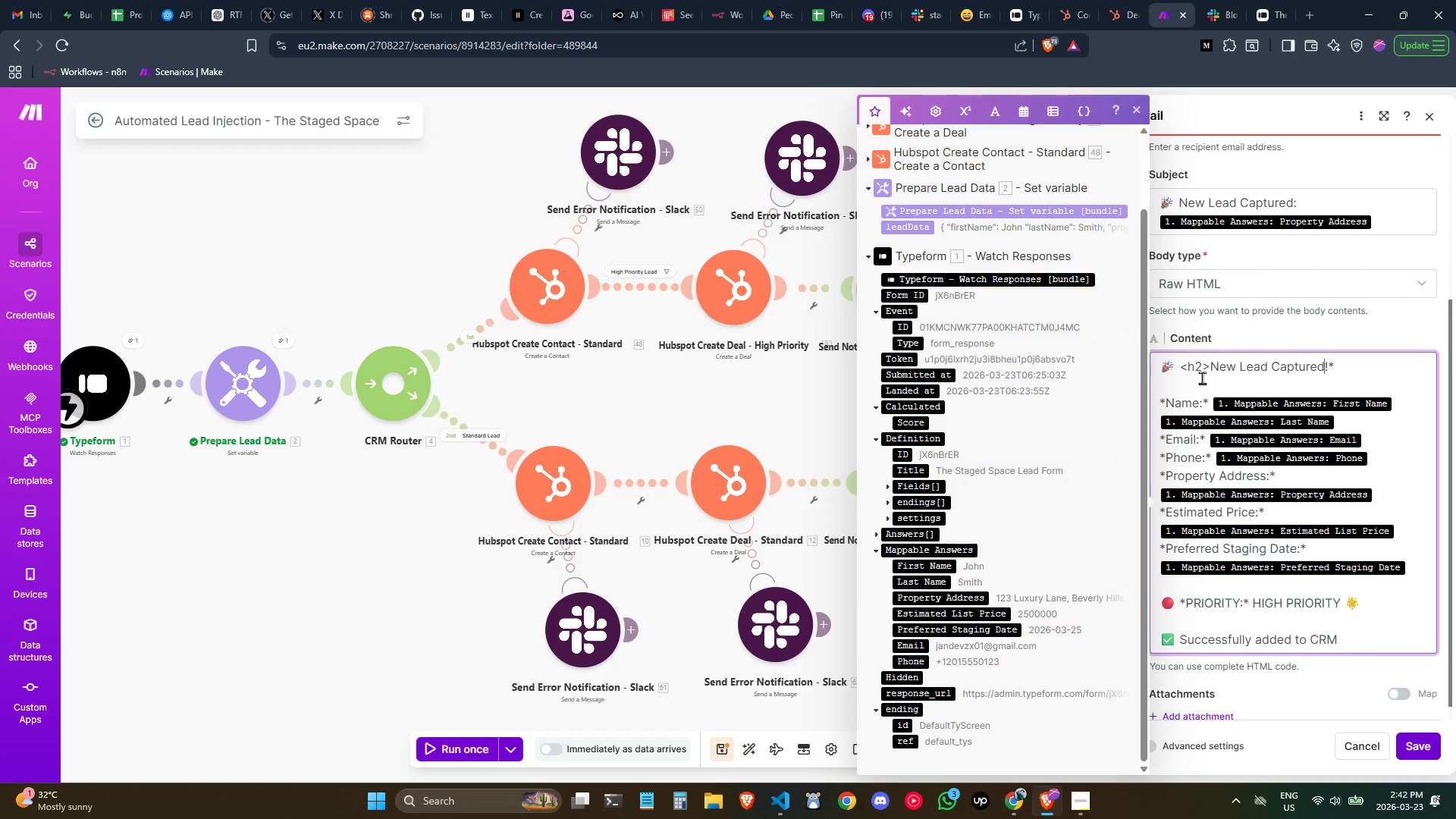 
key(ArrowRight)
 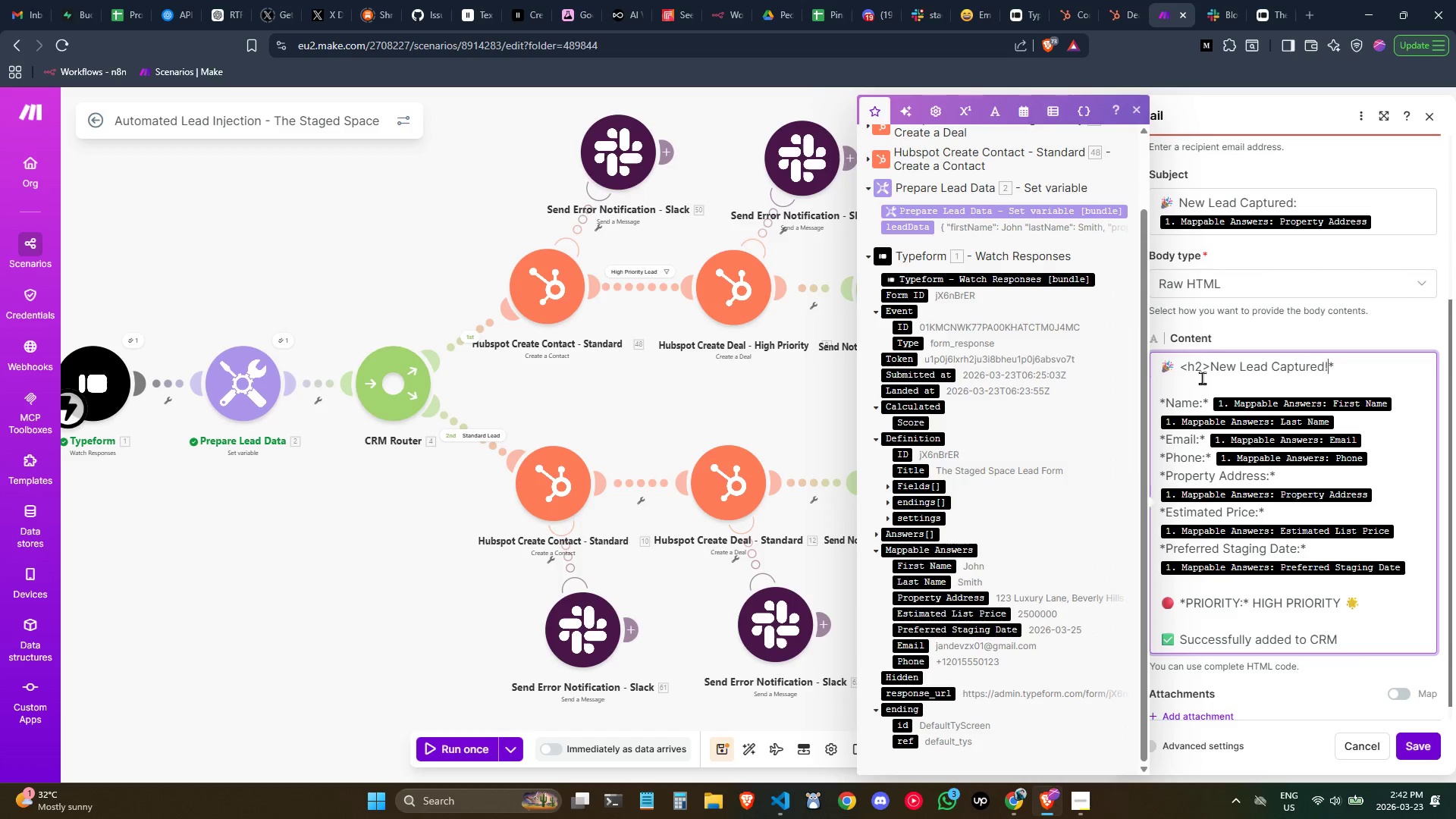 
key(ArrowRight)
 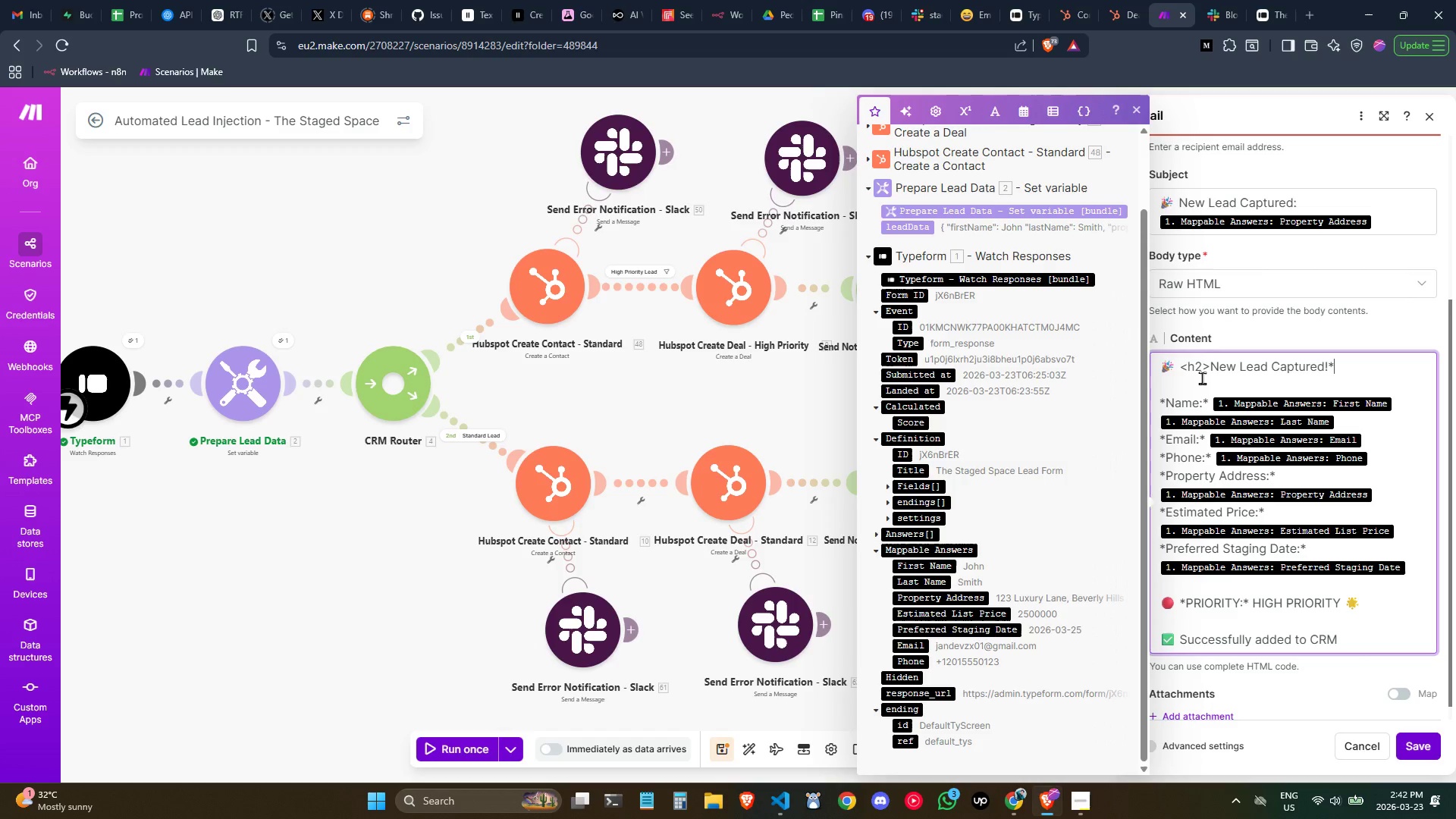 
key(Backspace)
key(Backspace)
type(!</h2>)
 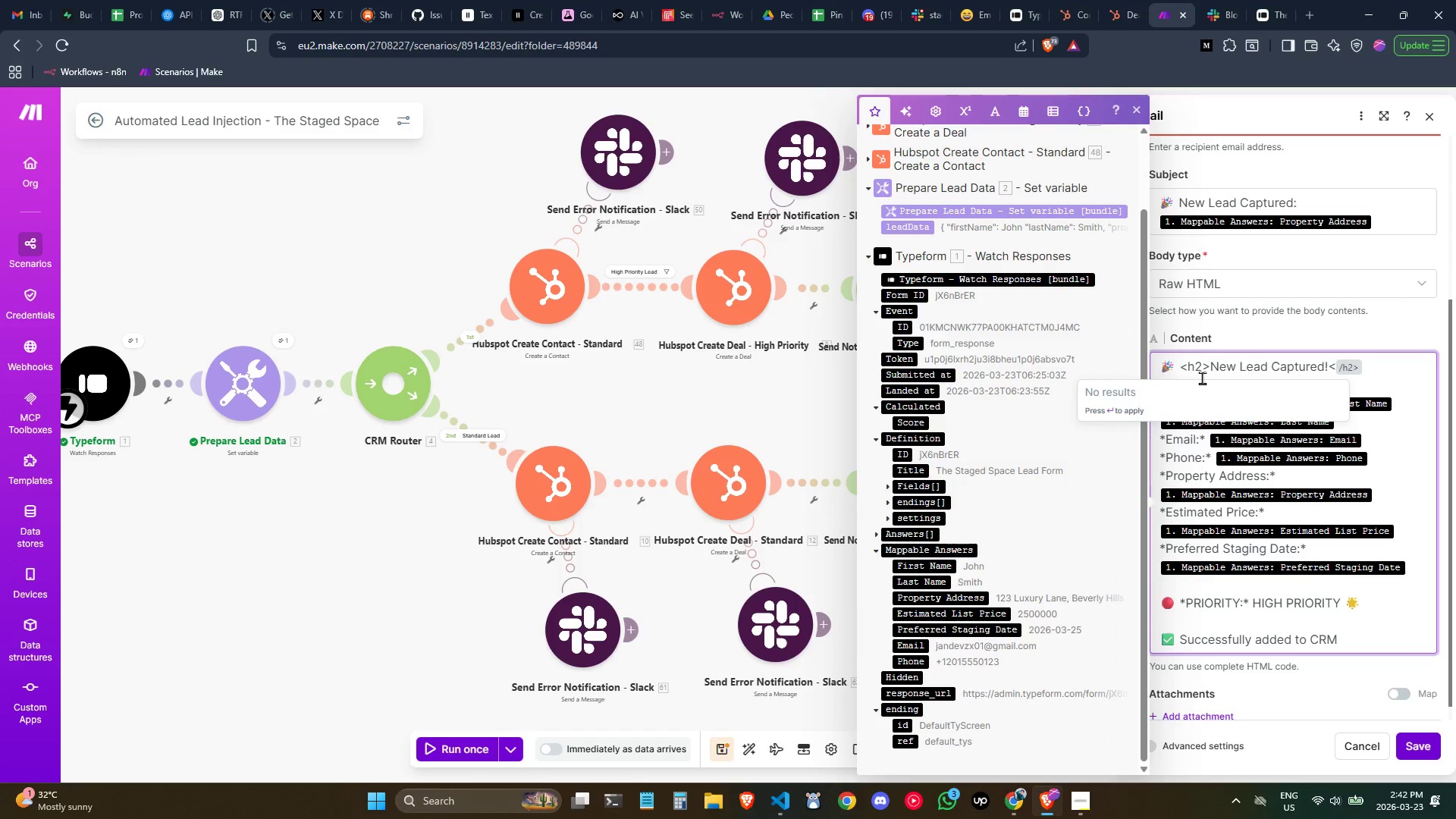 
left_click([1421, 372])
 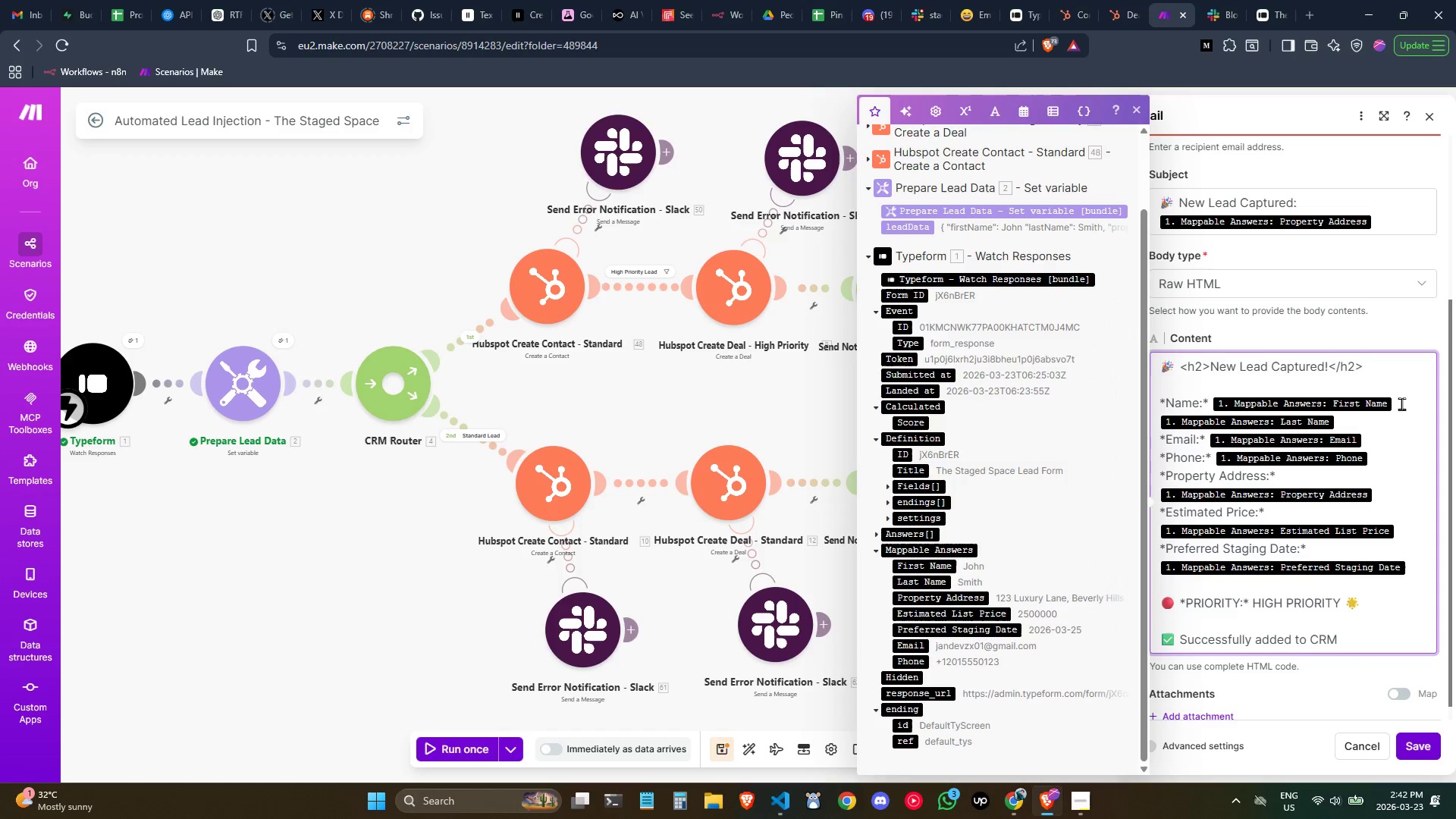 
left_click([1415, 398])
 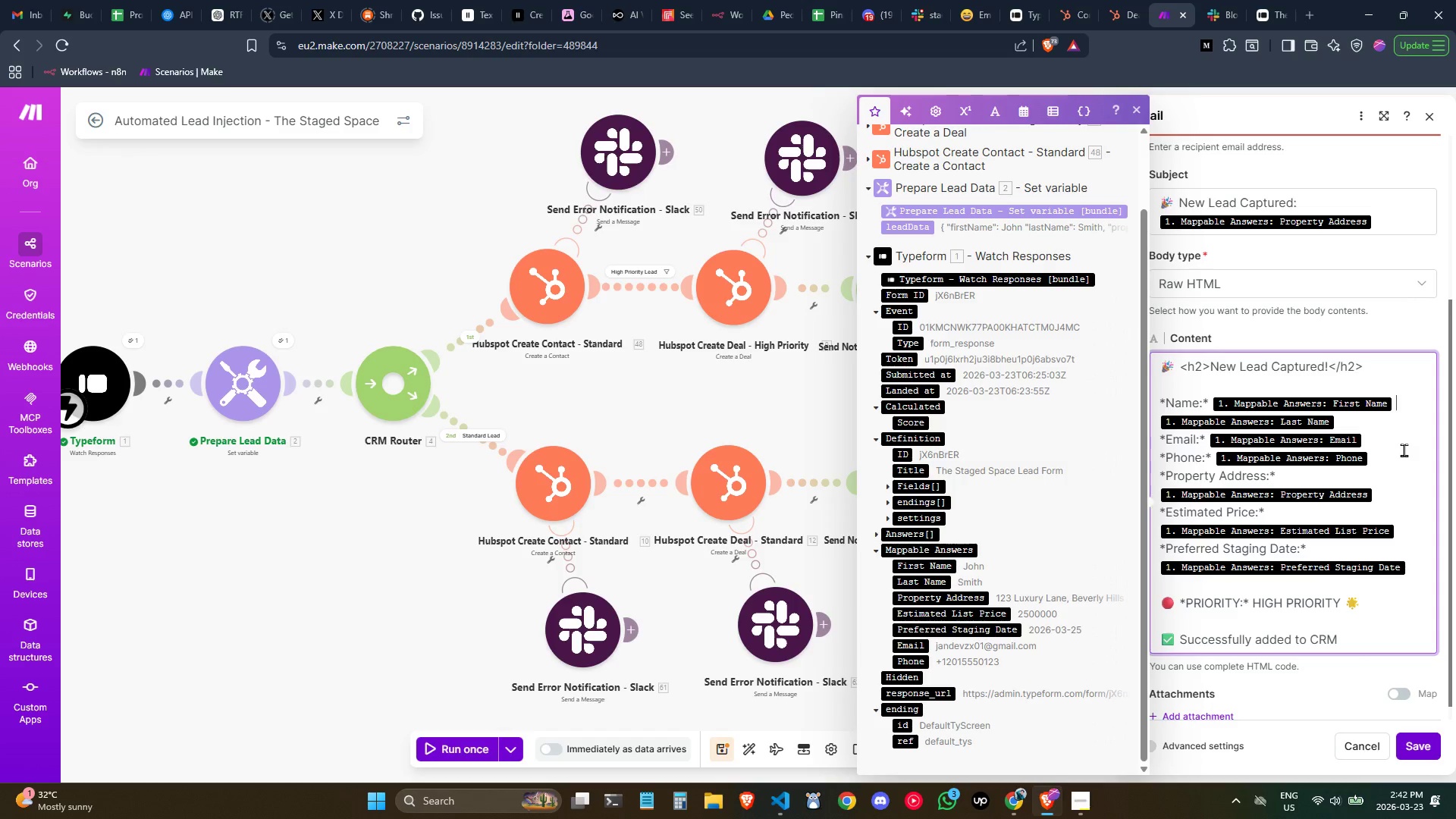 
scroll: coordinate [1404, 450], scroll_direction: down, amount: 1.0
 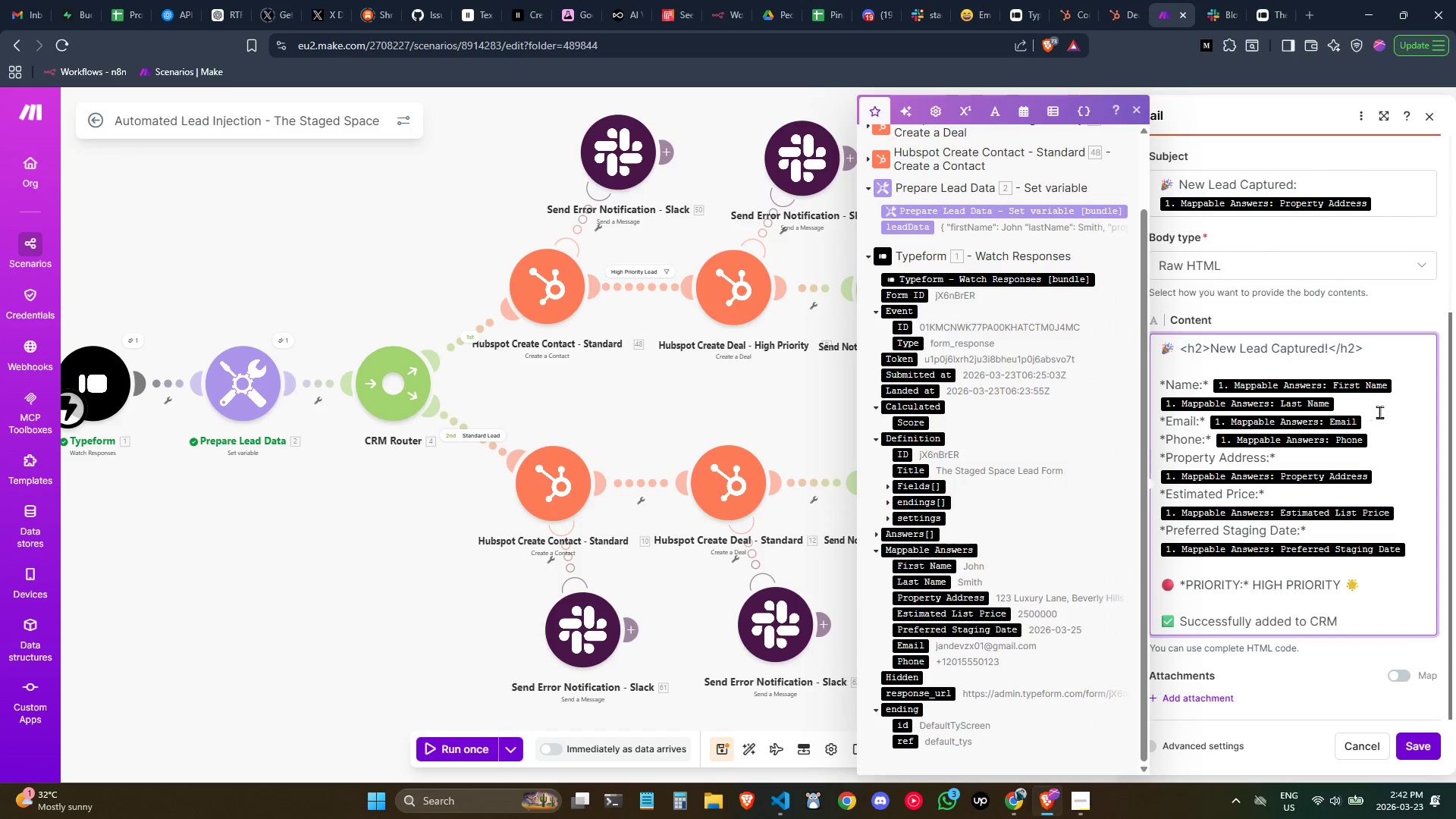 
left_click([1380, 412])
 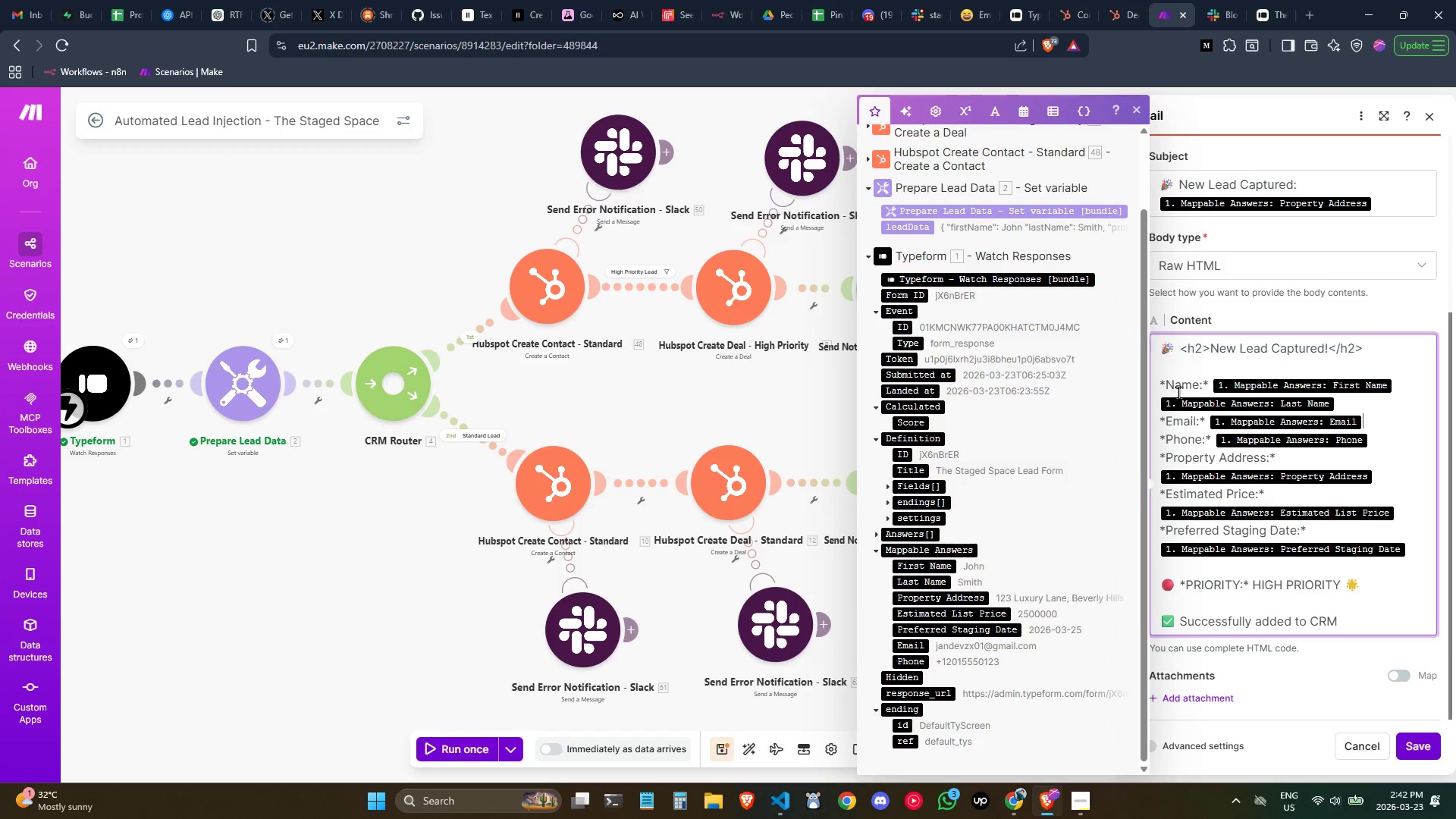 
left_click([1166, 387])
 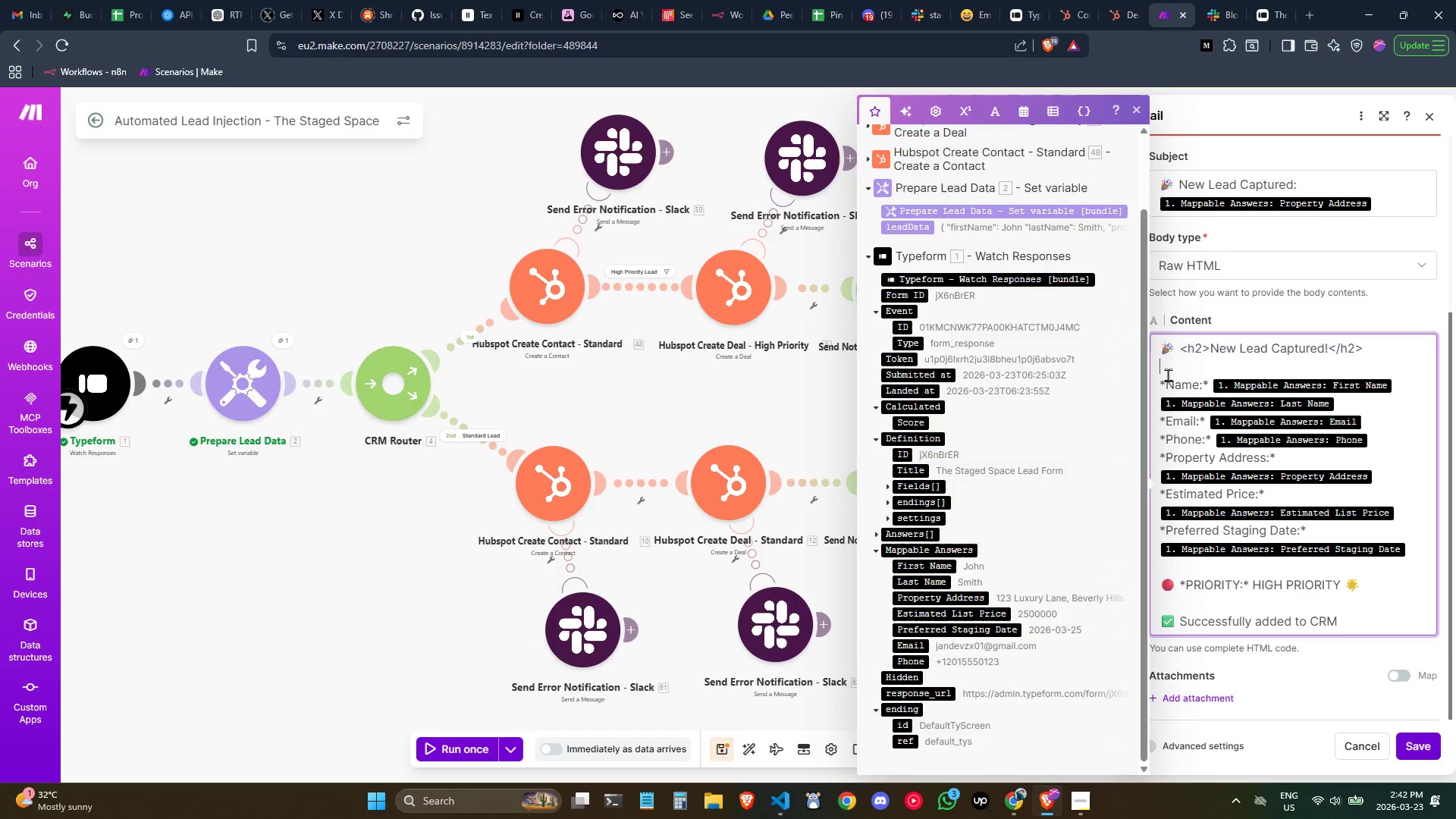 
key(Enter)
 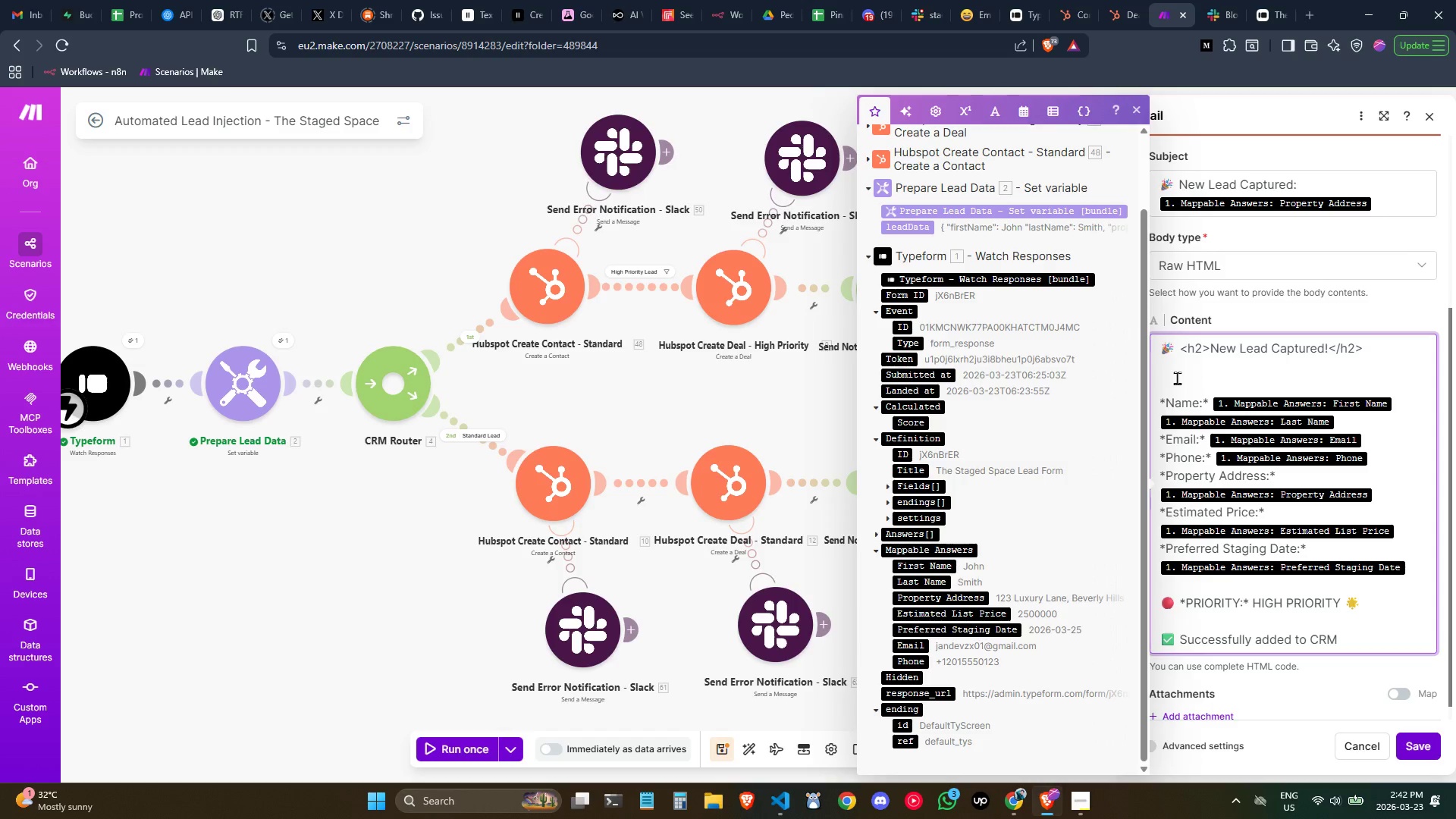 
key(Backspace)
 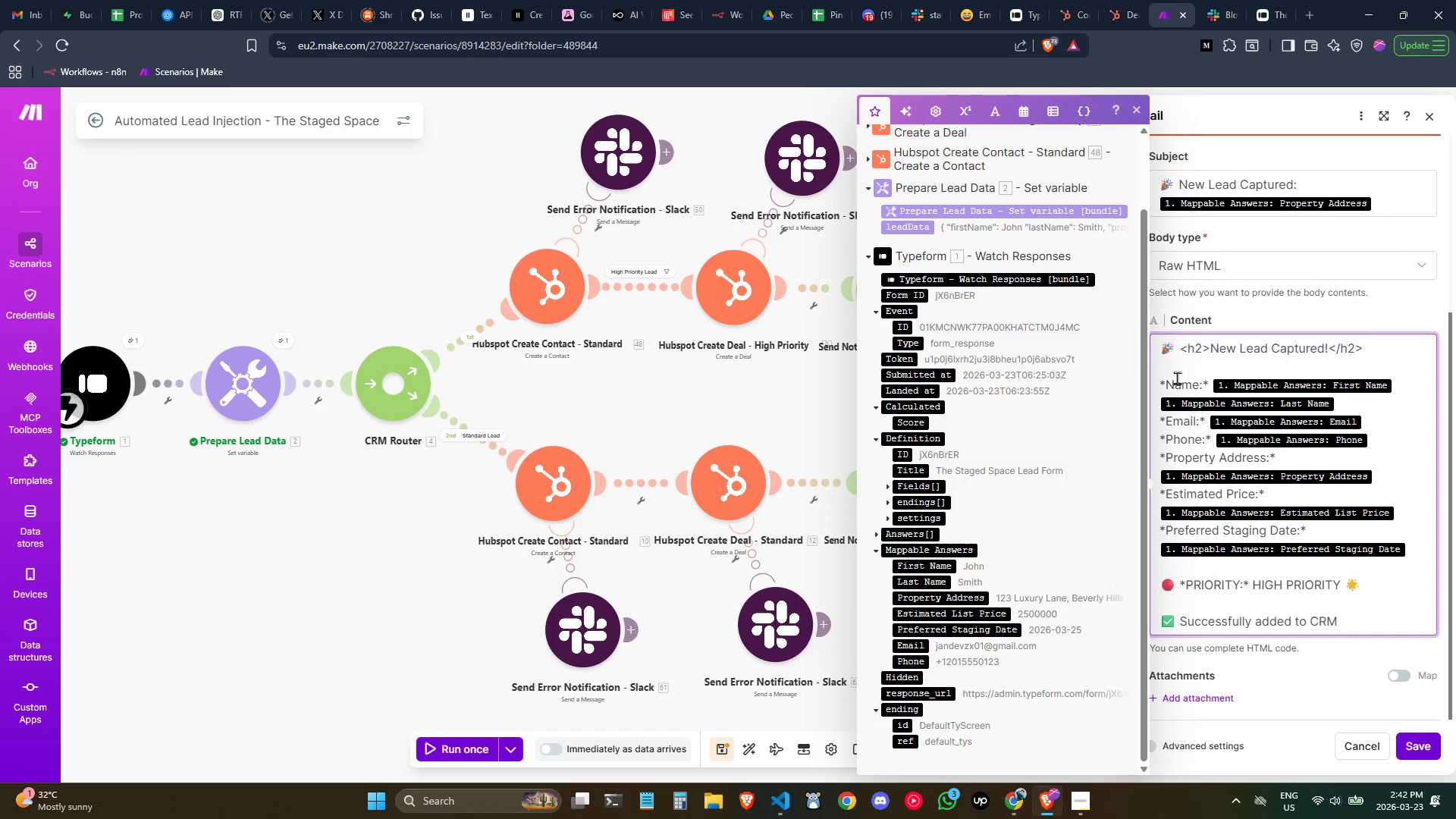 
key(Enter)
 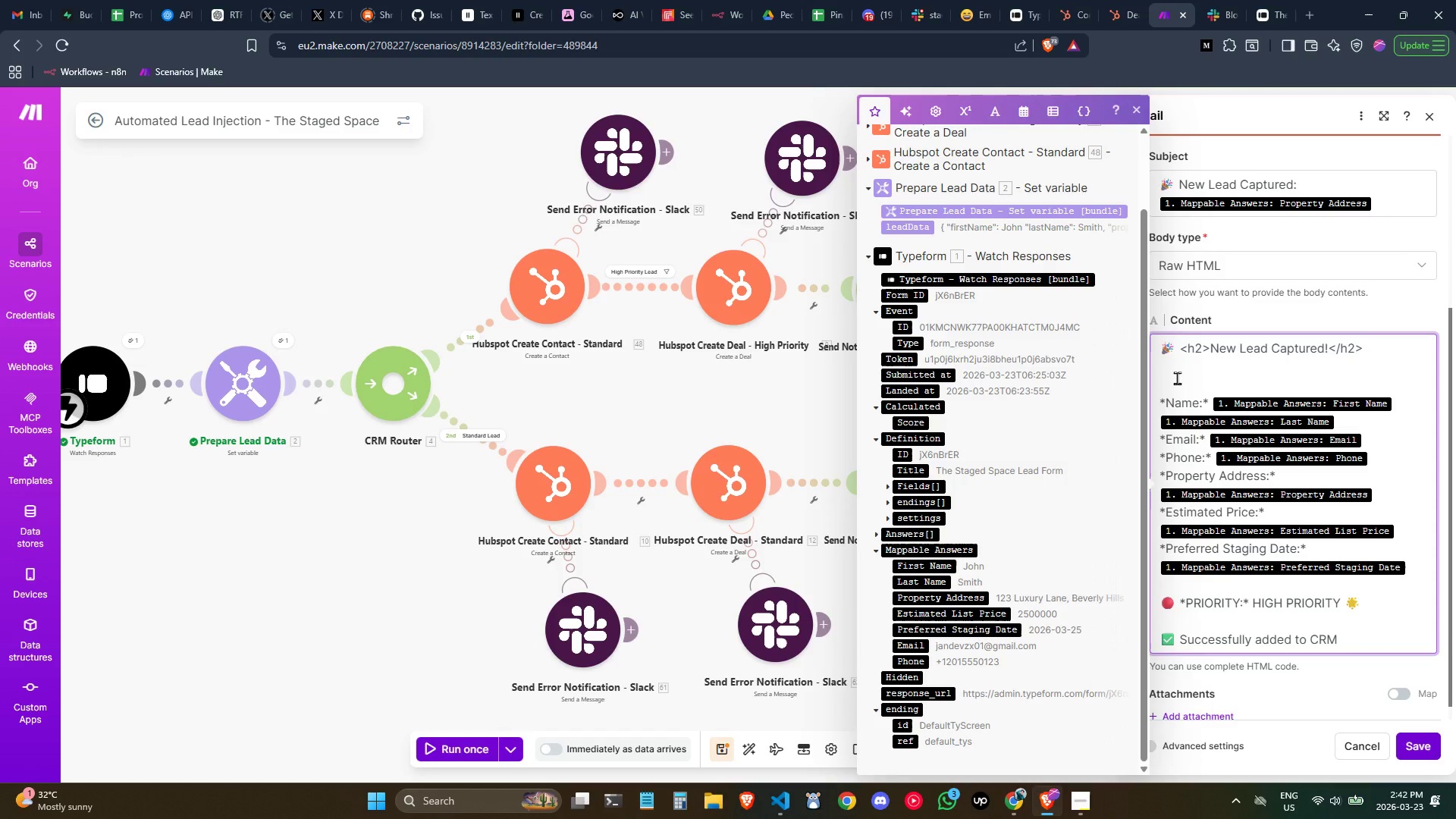 
type(<ul?)
 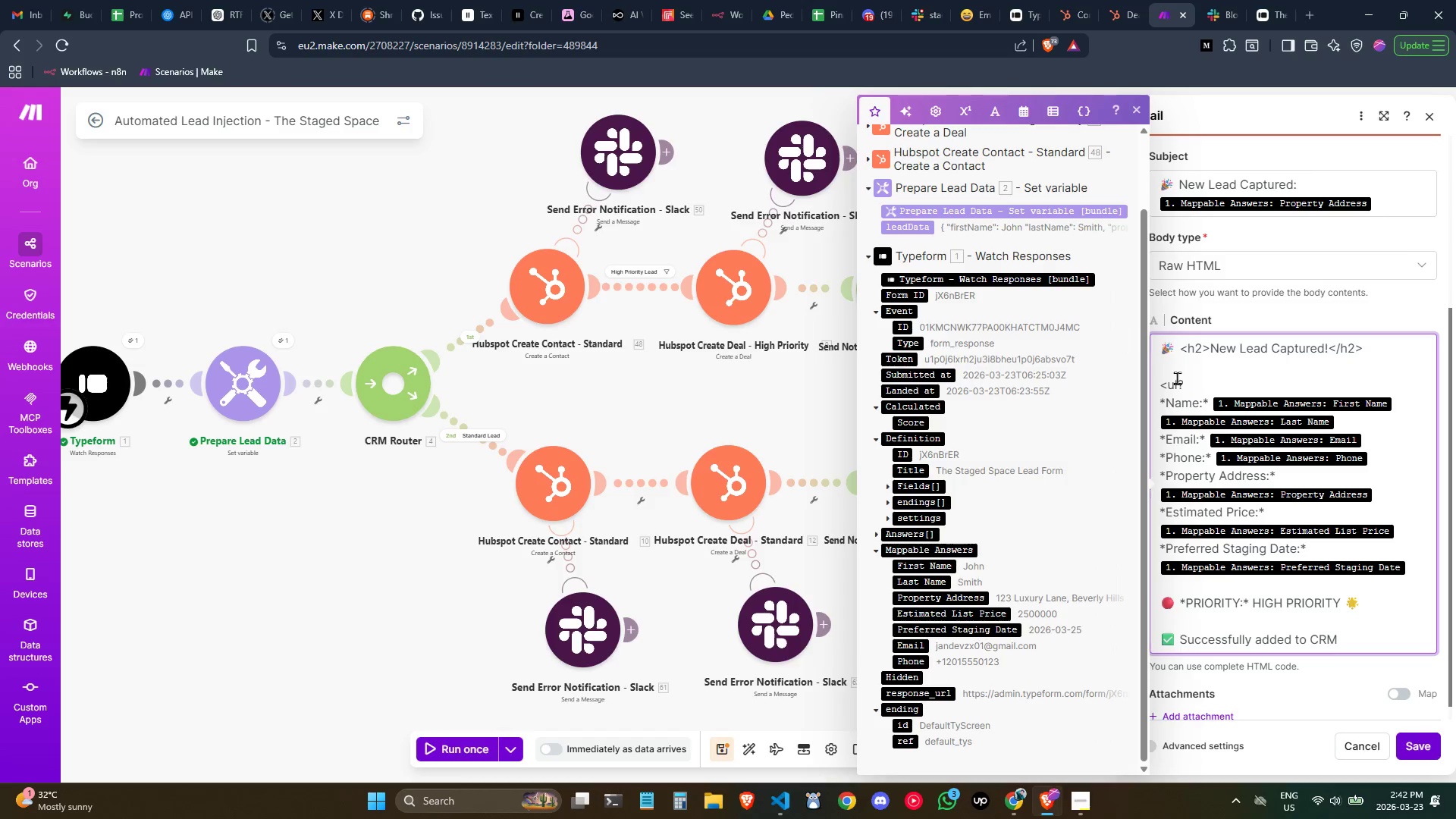 
key(Backspace)
 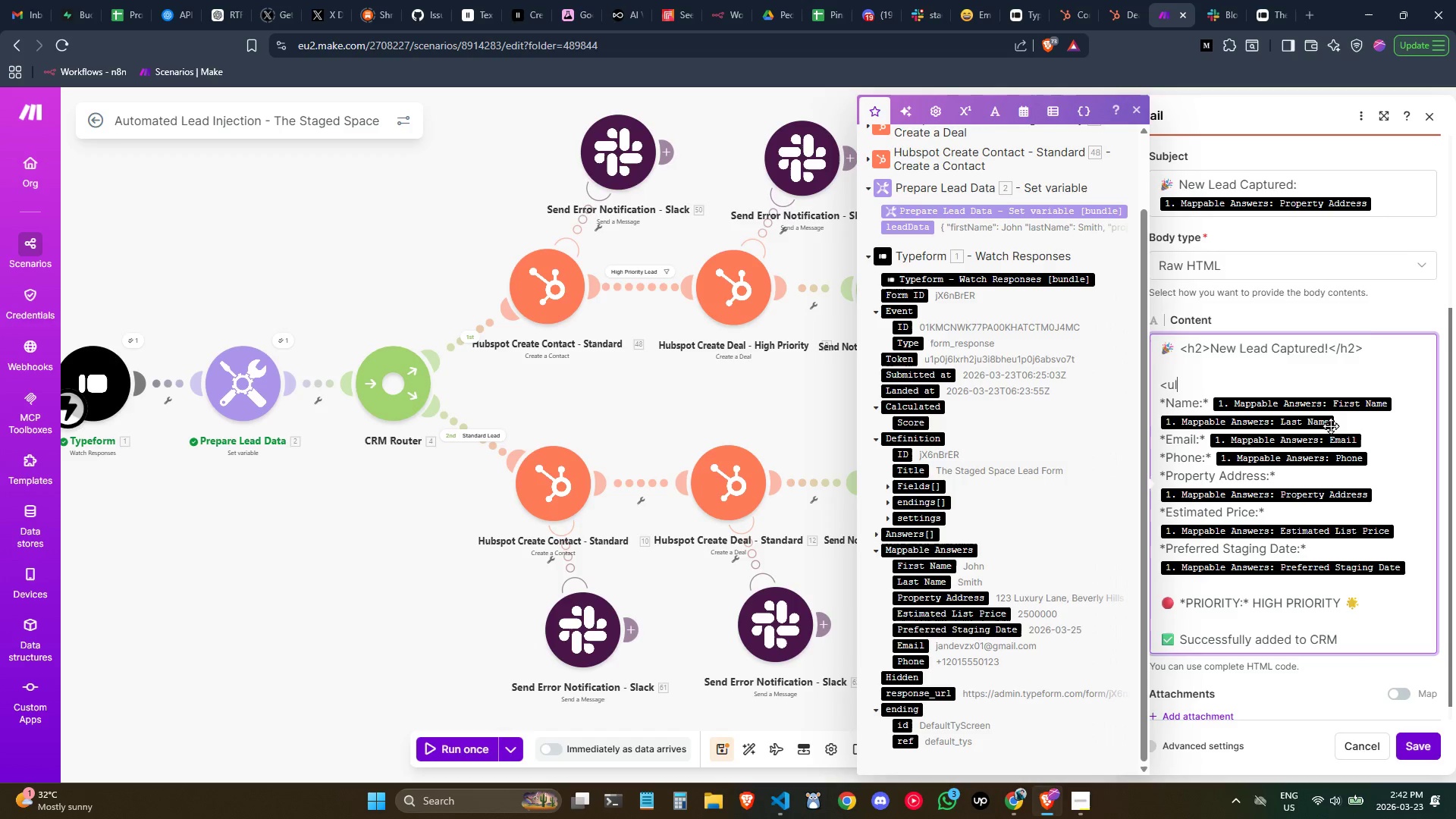 
key(Shift+ShiftLeft)
 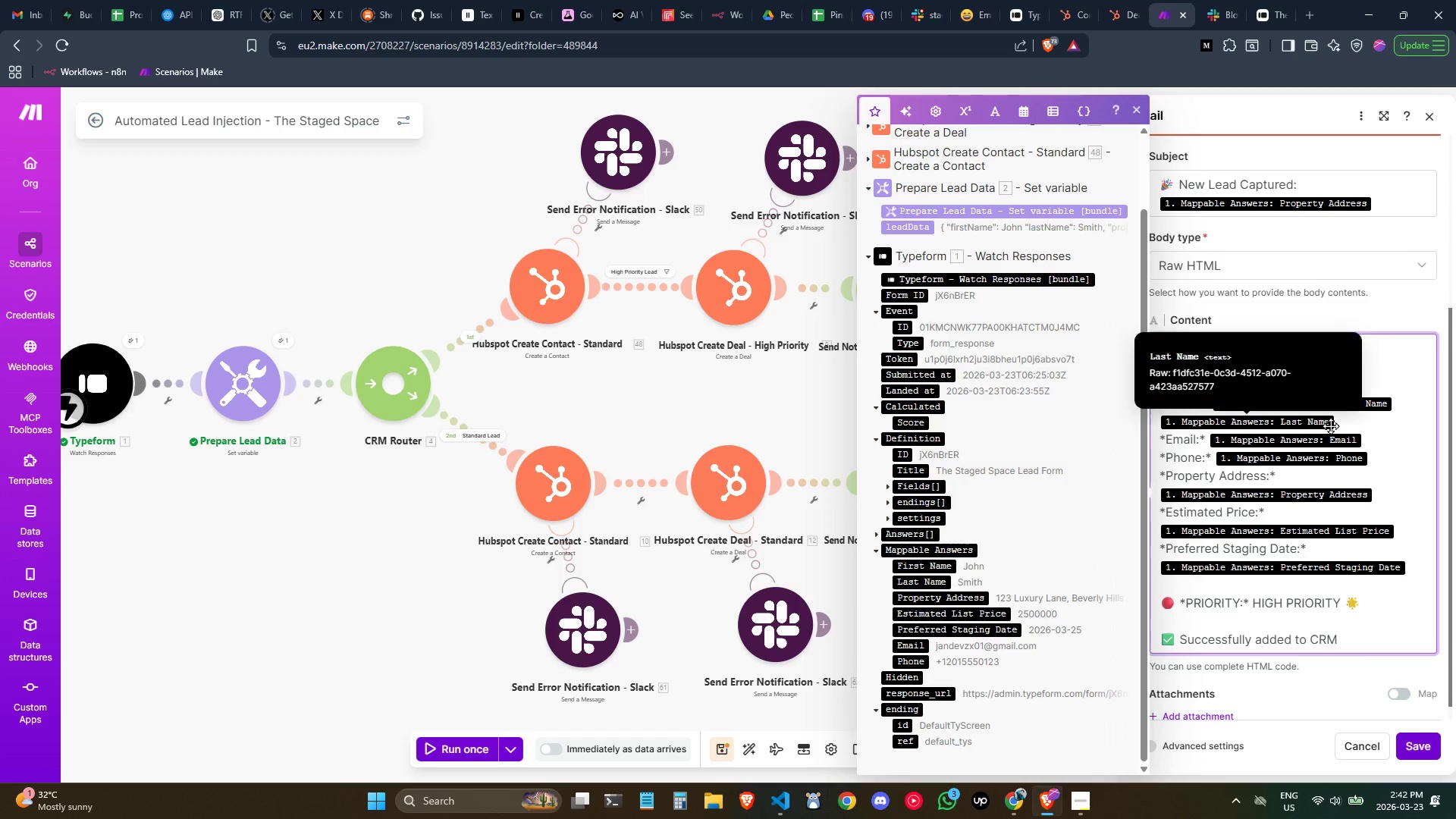 
key(Shift+Period)
 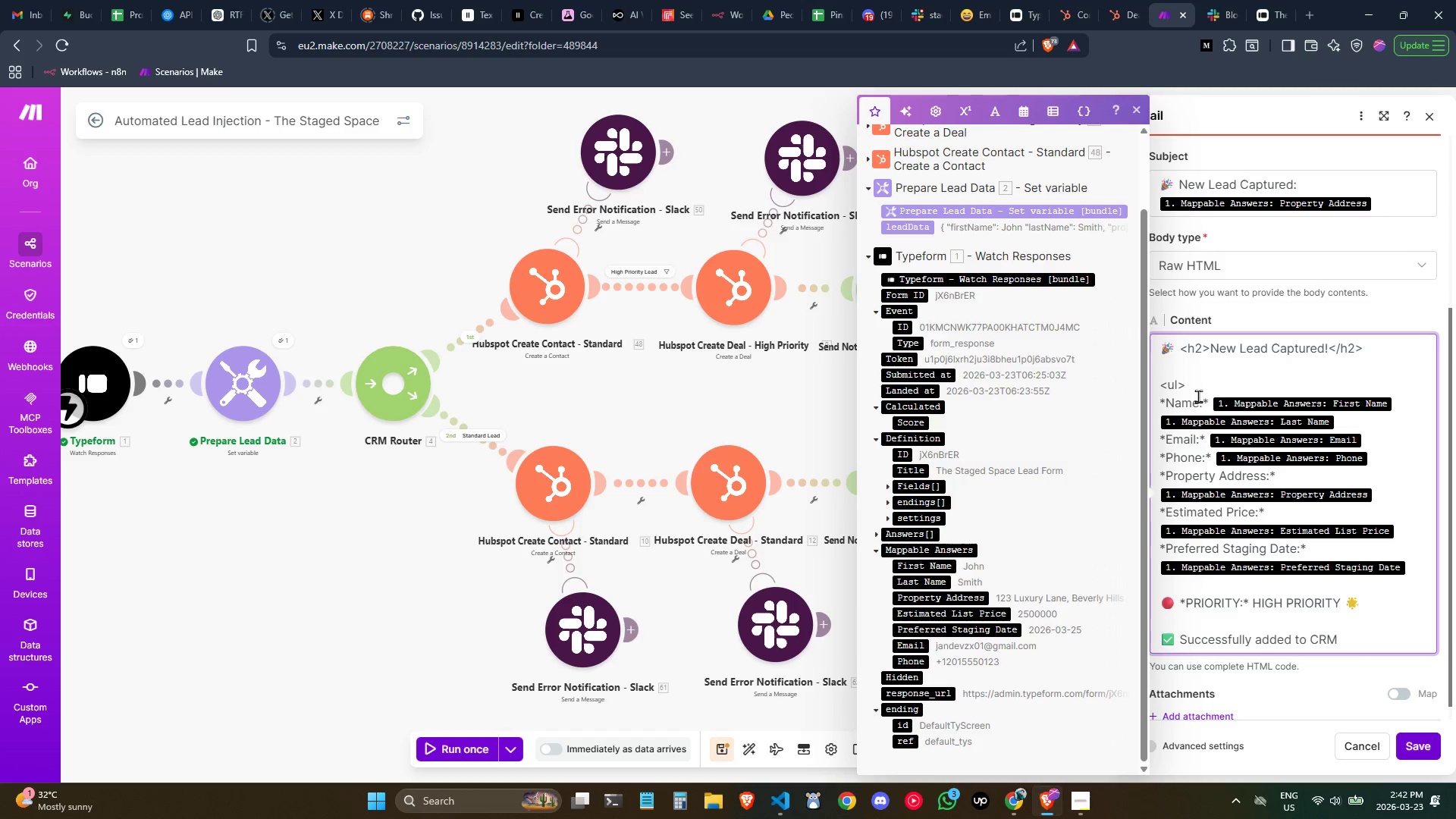 
left_click([1167, 397])
 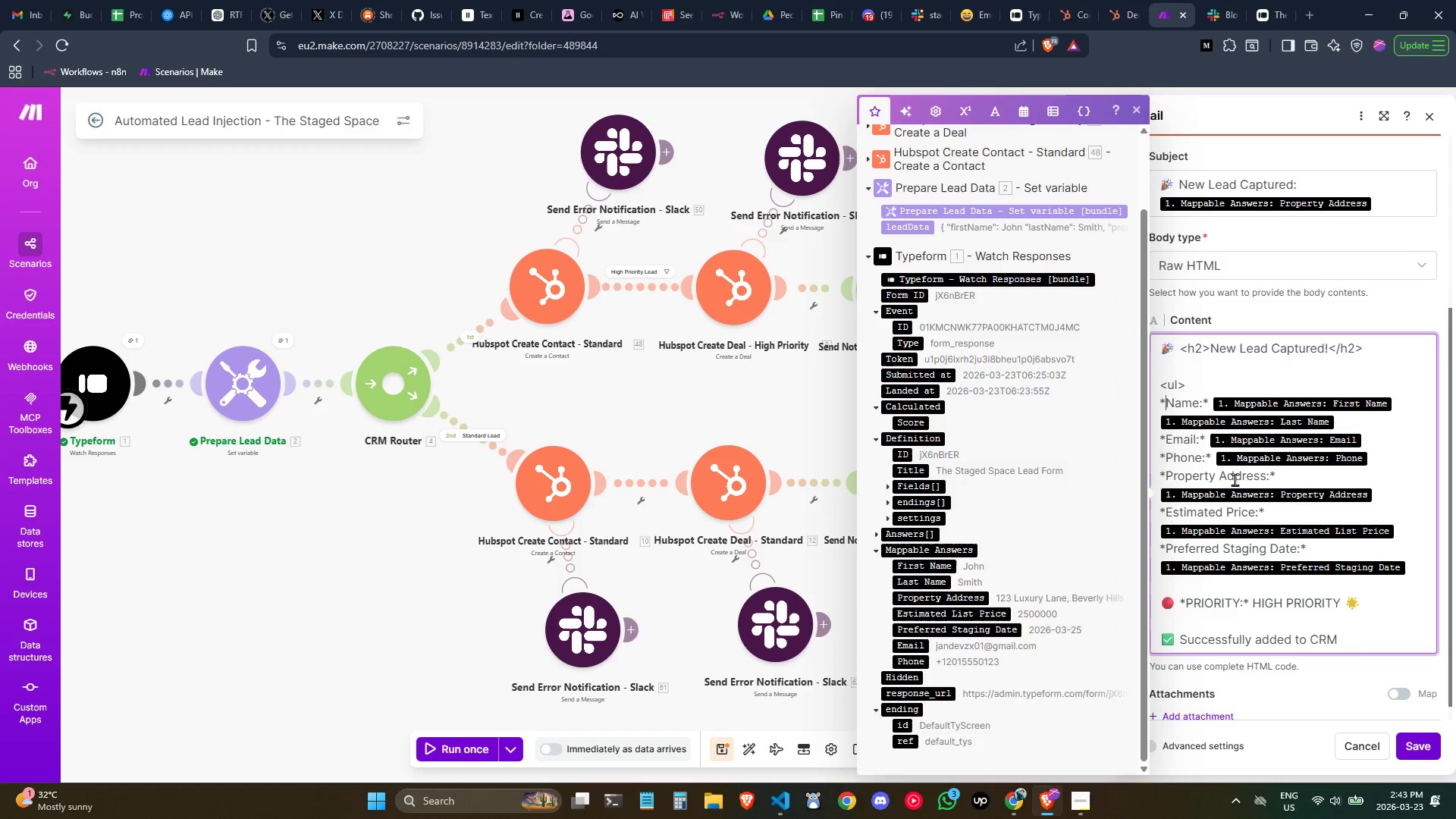 
wait(6.39)
 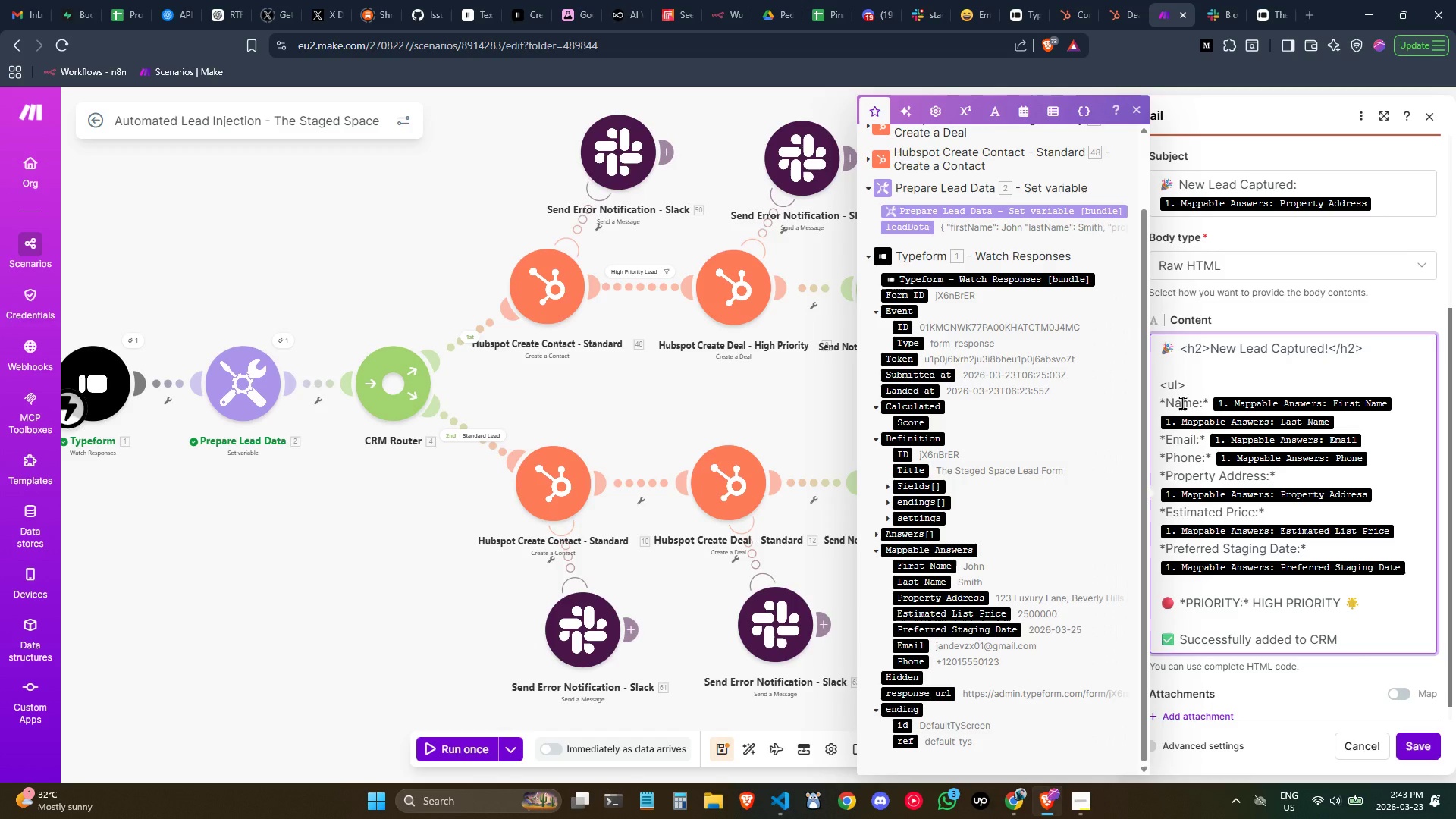 
left_click([1208, 382])
 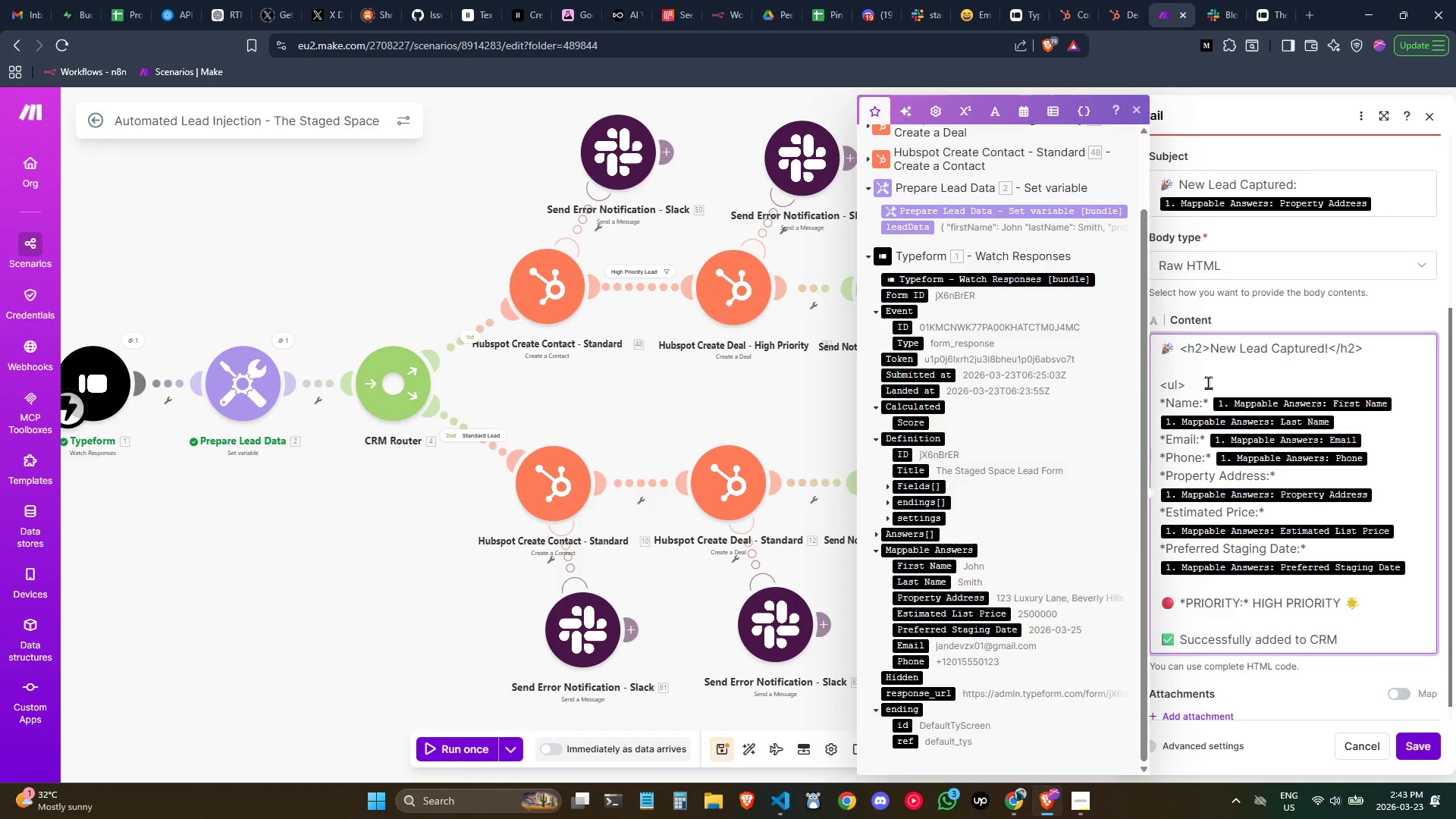 
key(Enter)
 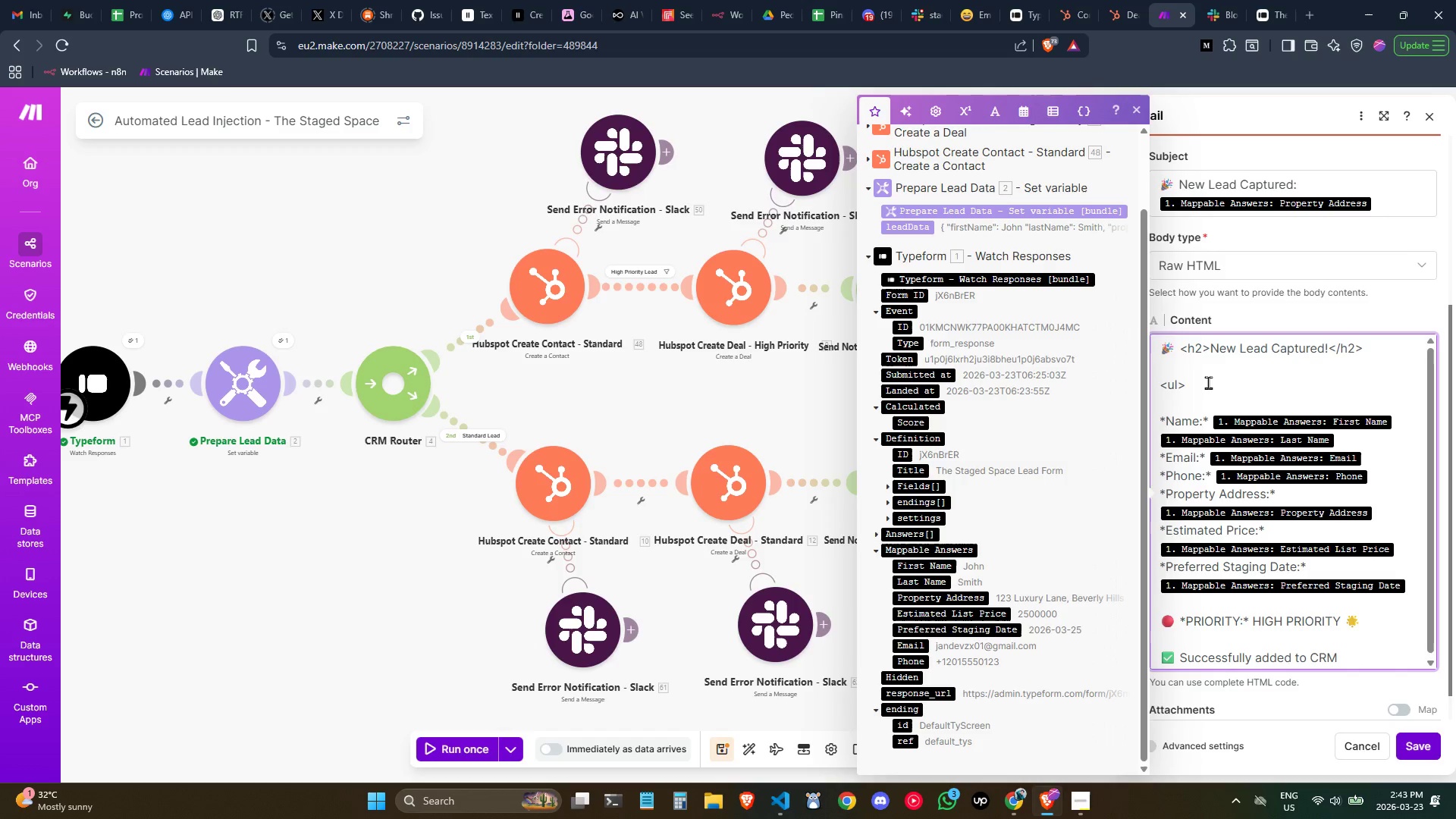 
key(Tab)
 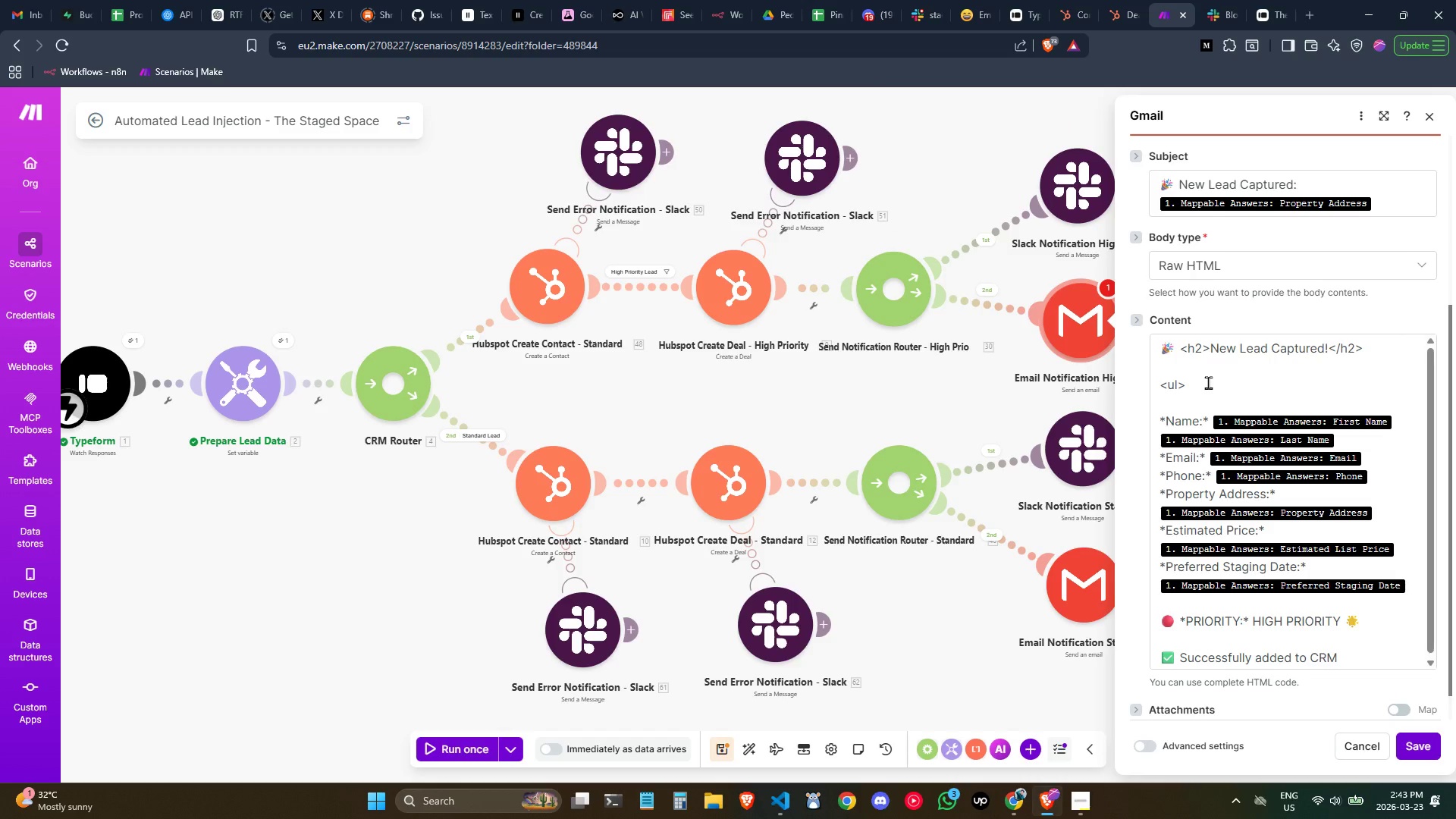 
left_click([1226, 406])
 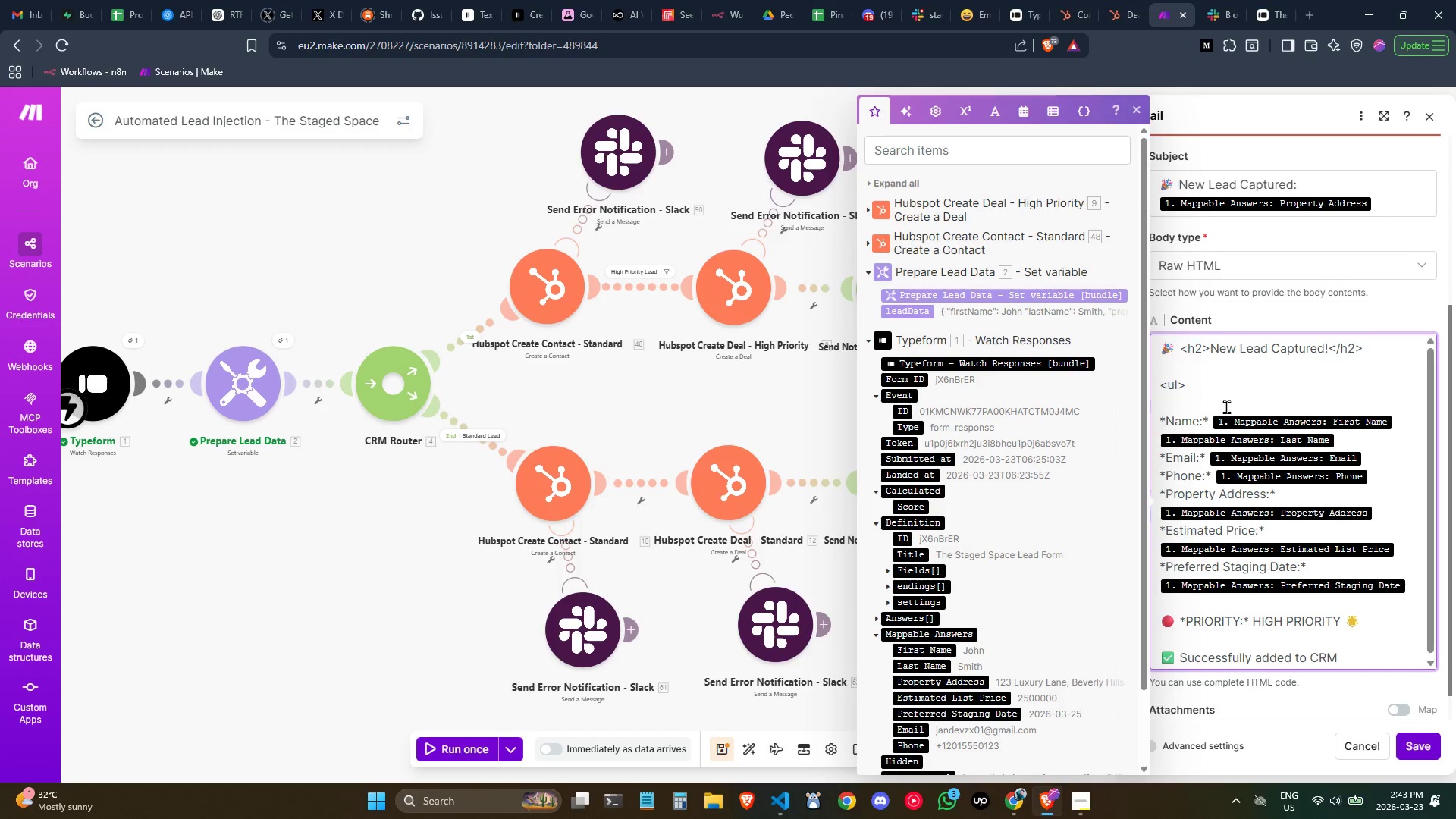 
key(Control+ControlLeft)
 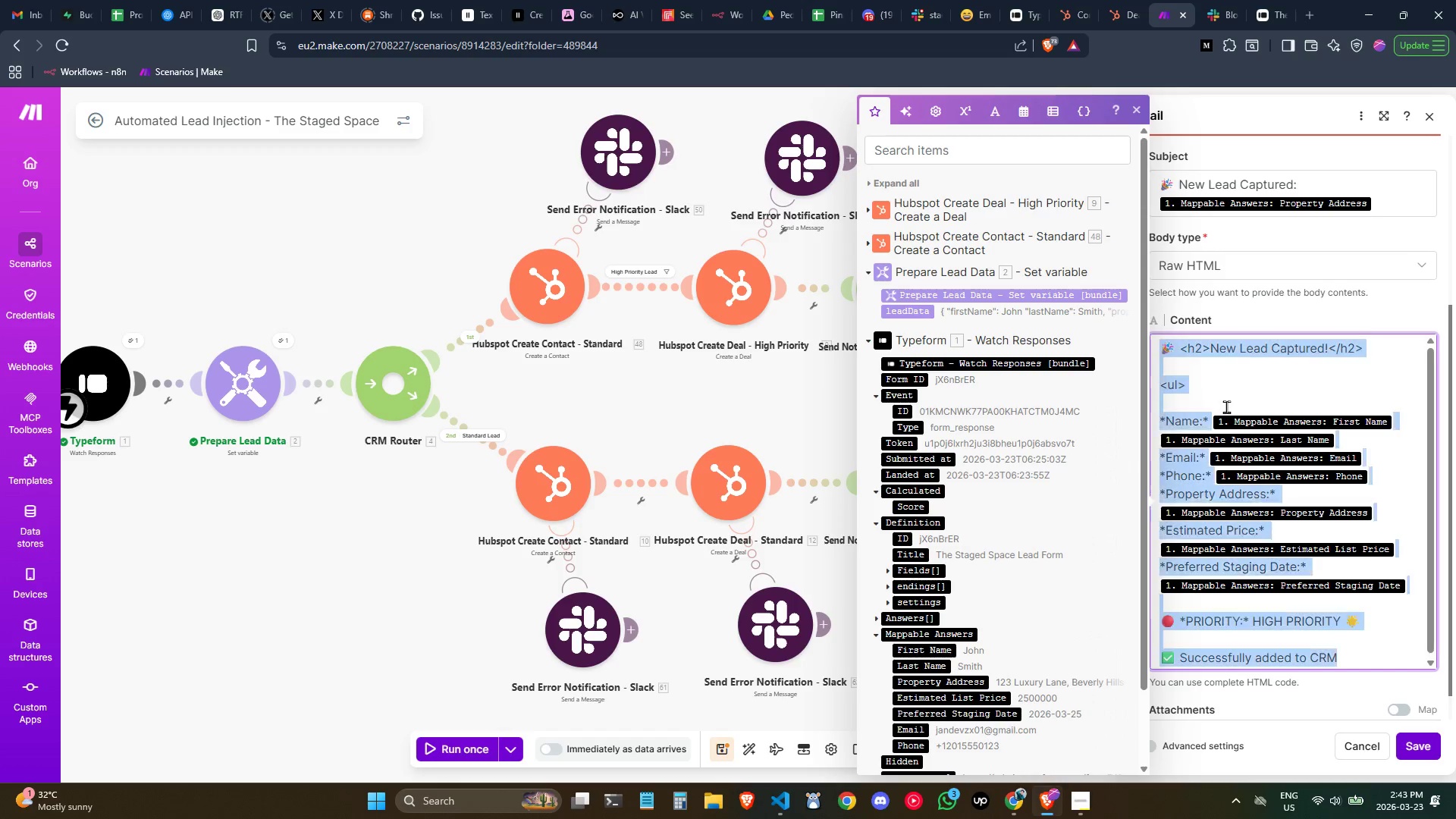 
key(Control+A)
 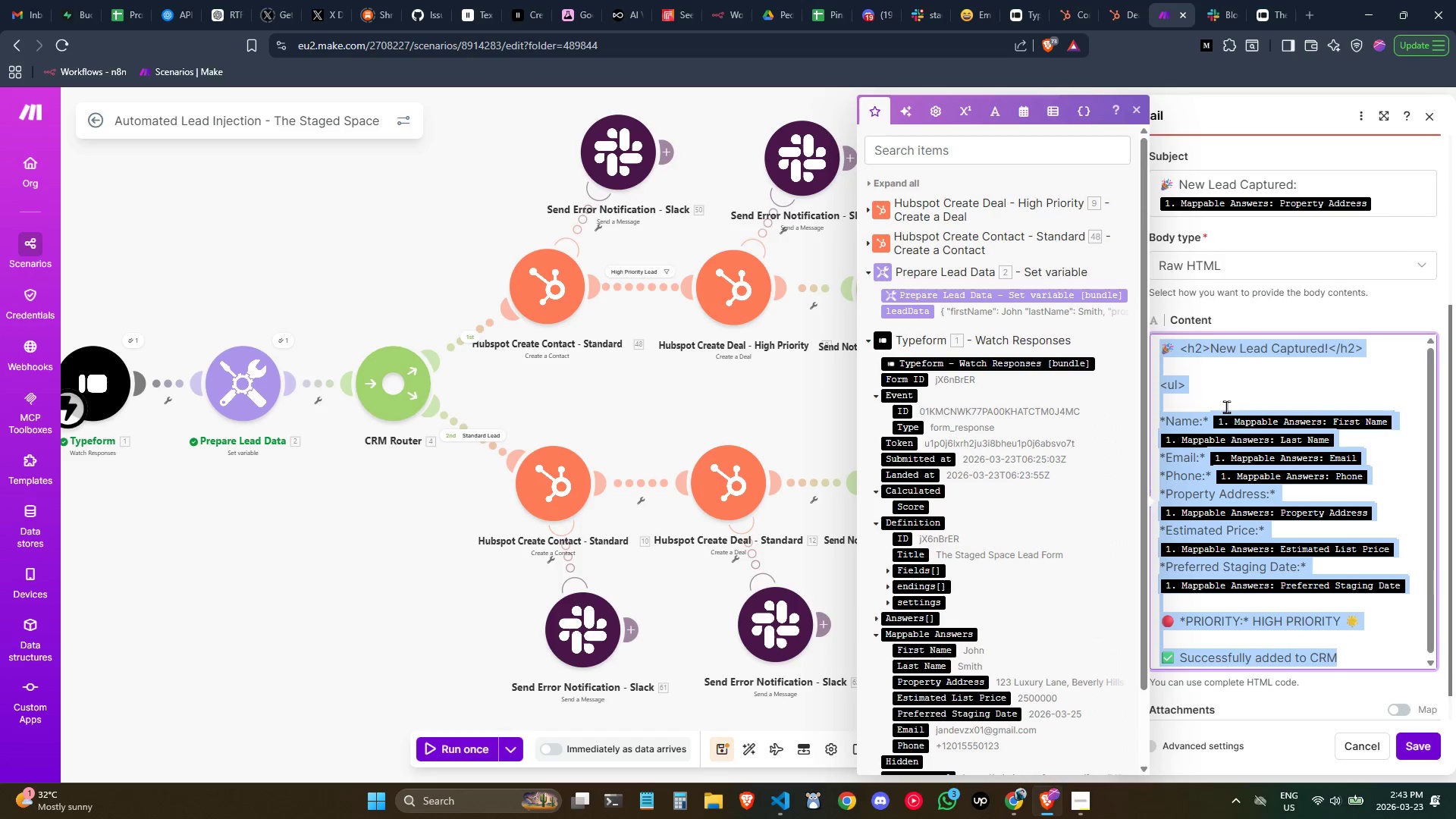 
key(Control+C)
 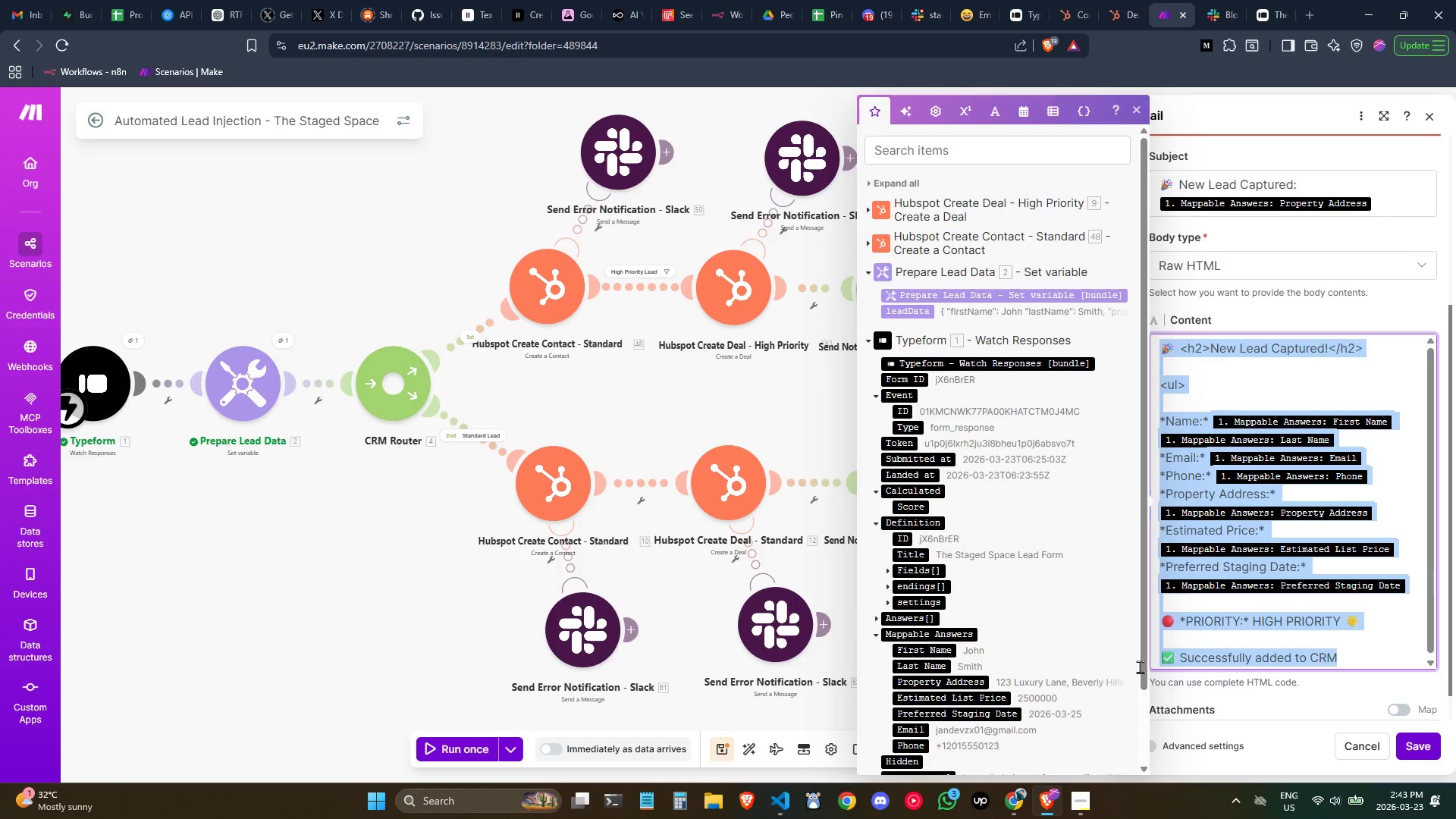 
key(Control+C)
 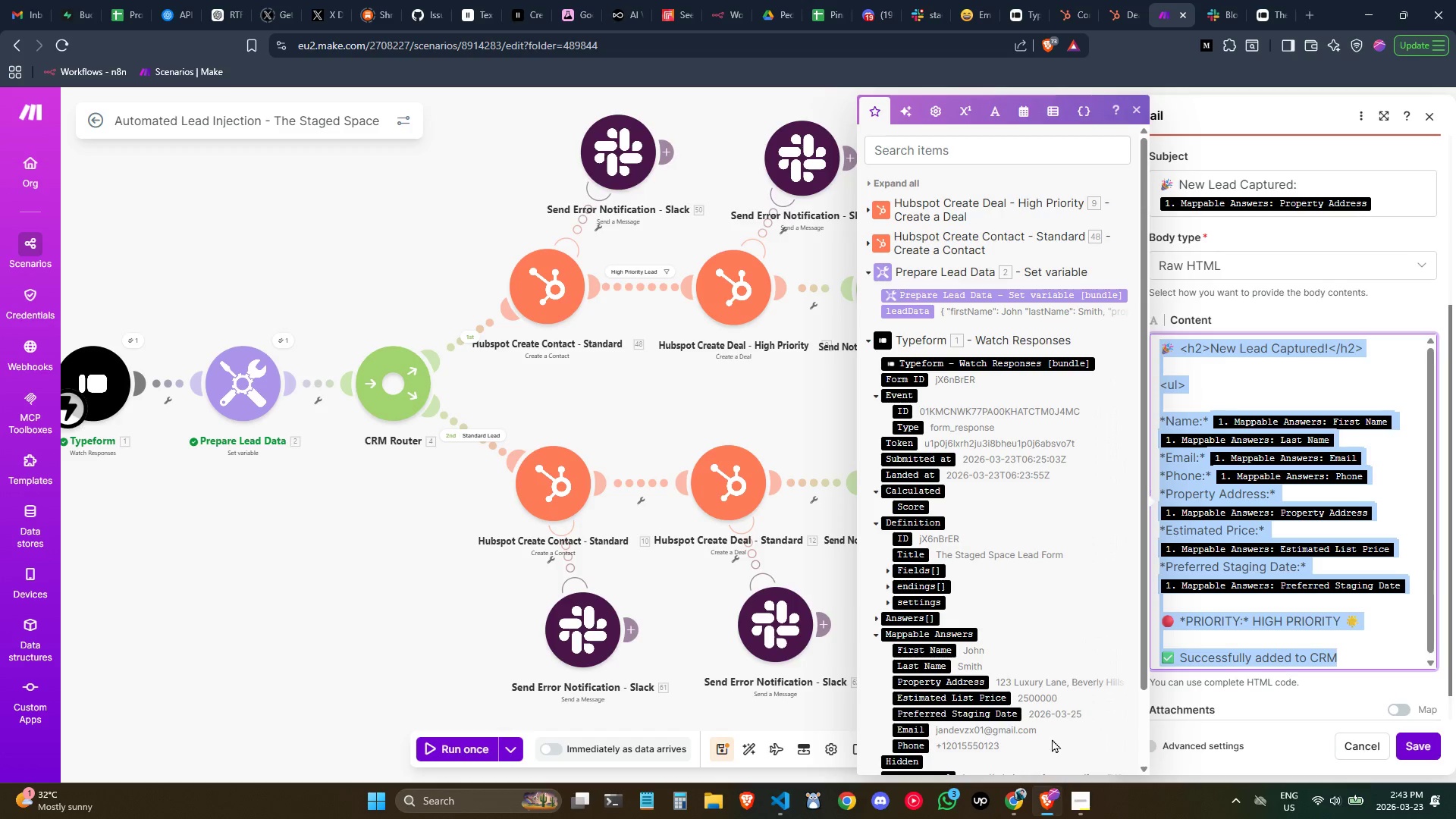 
key(Control+C)
 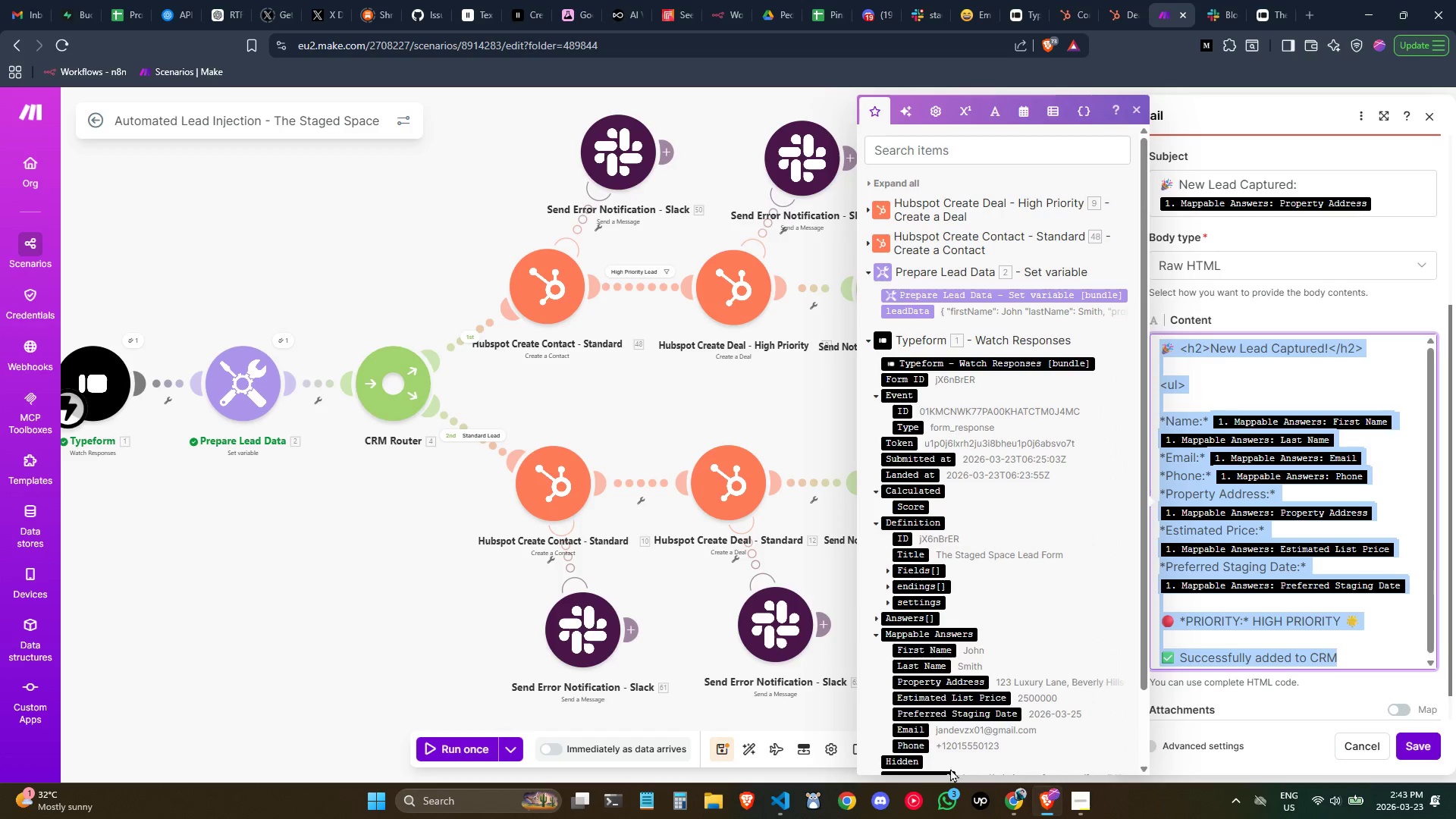 
key(Control+C)
 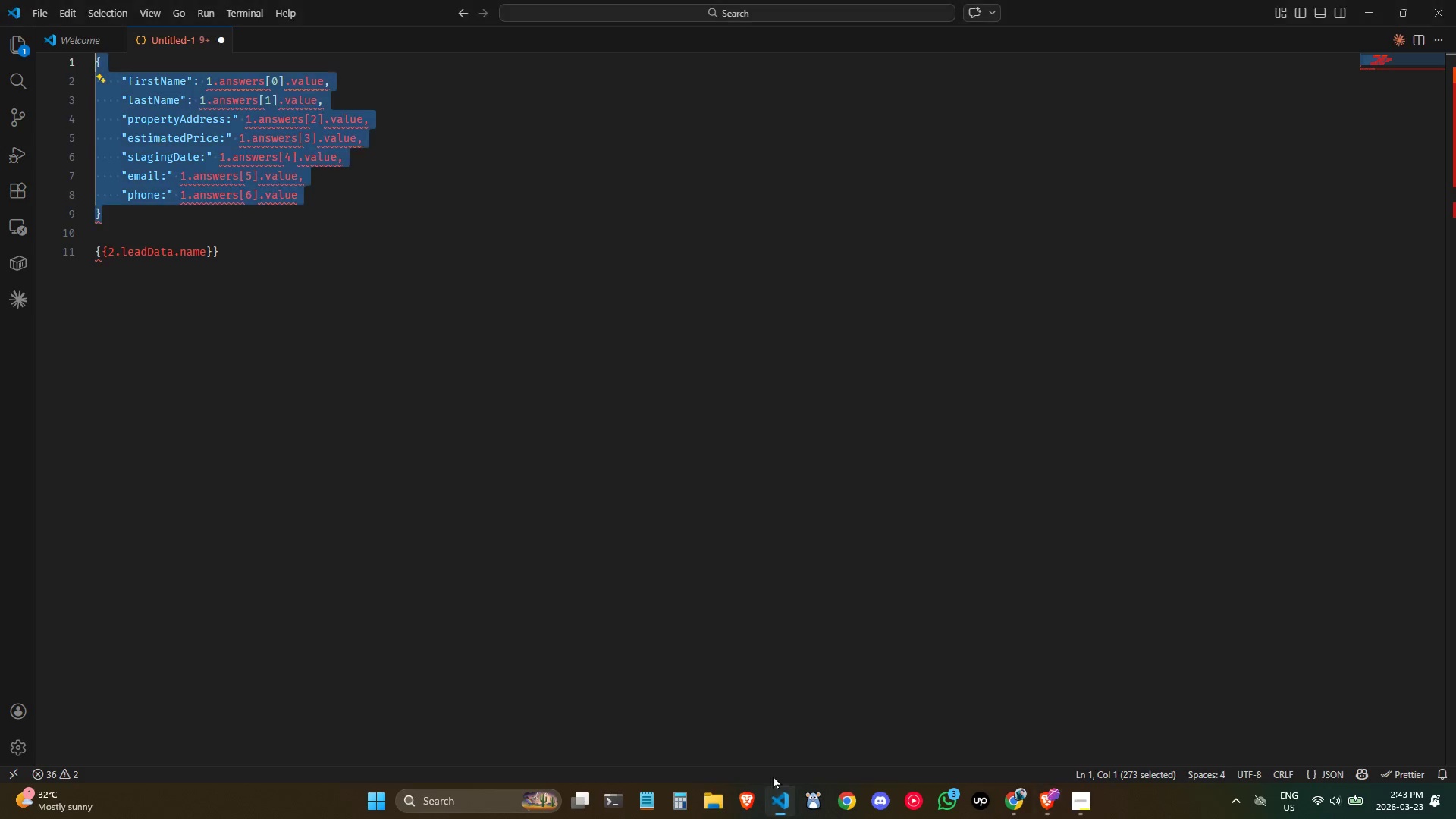 
double_click([664, 453])
 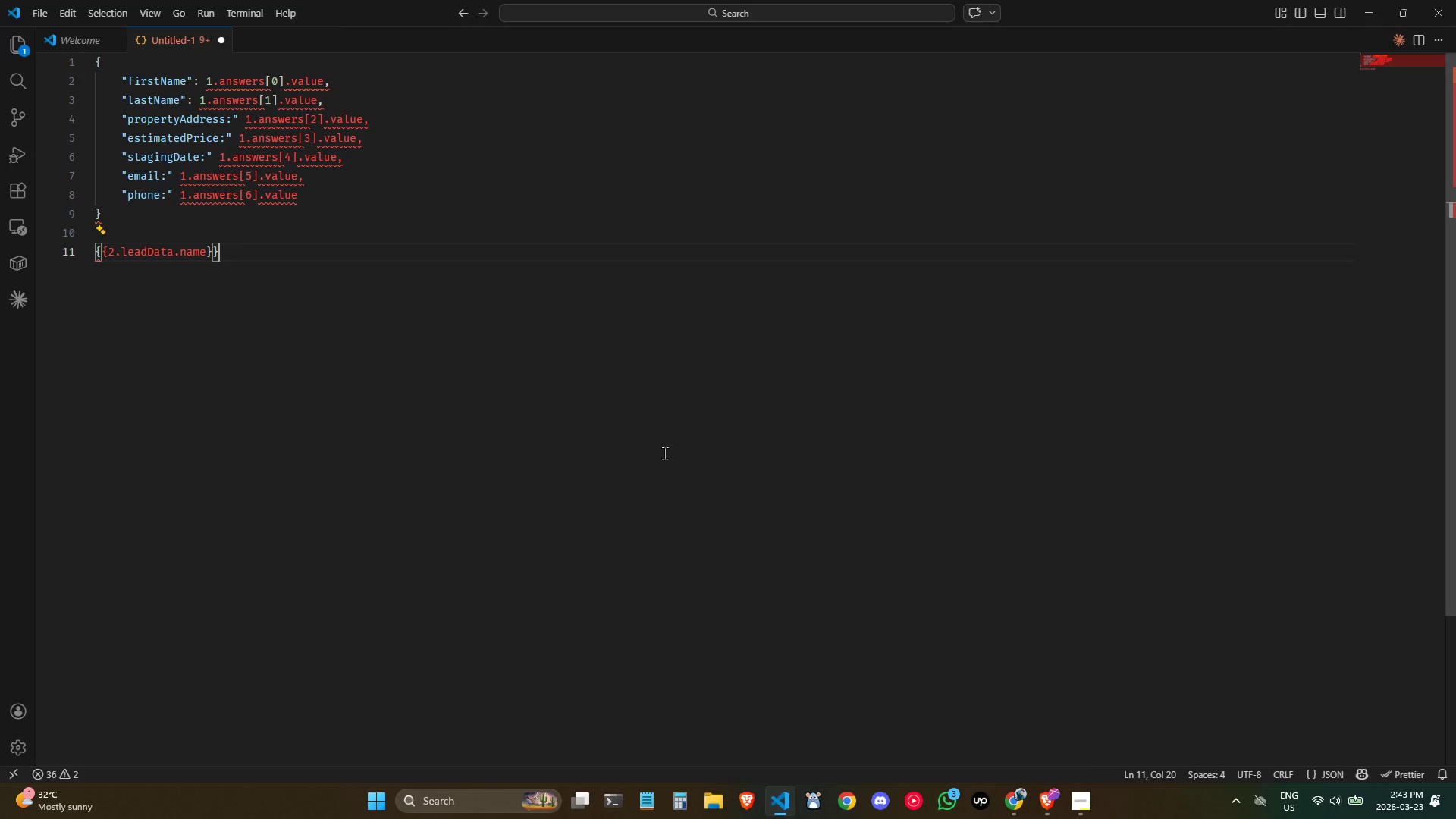 
hold_key(key=ControlLeft, duration=0.33)
 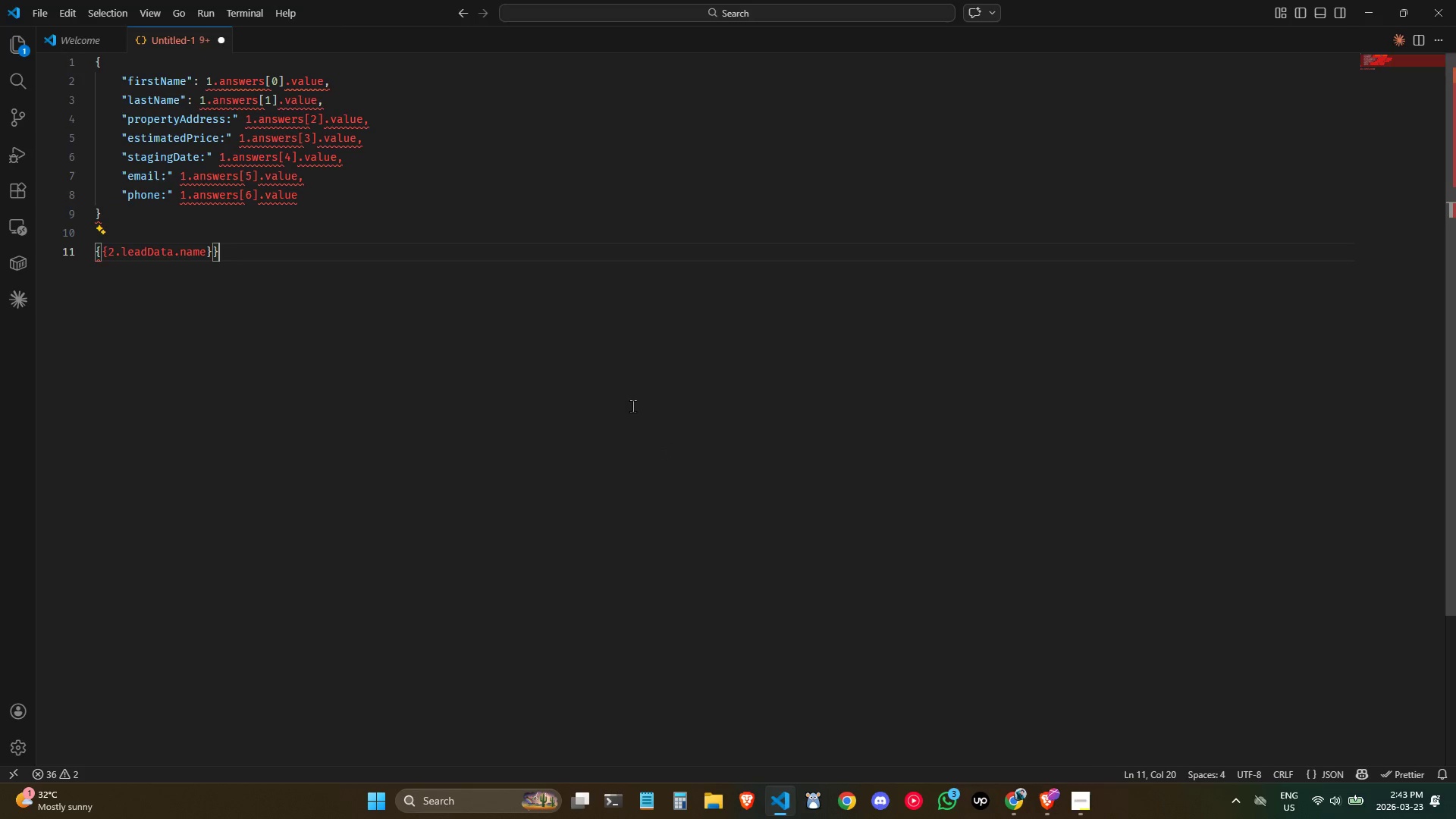 
key(Control+N)
 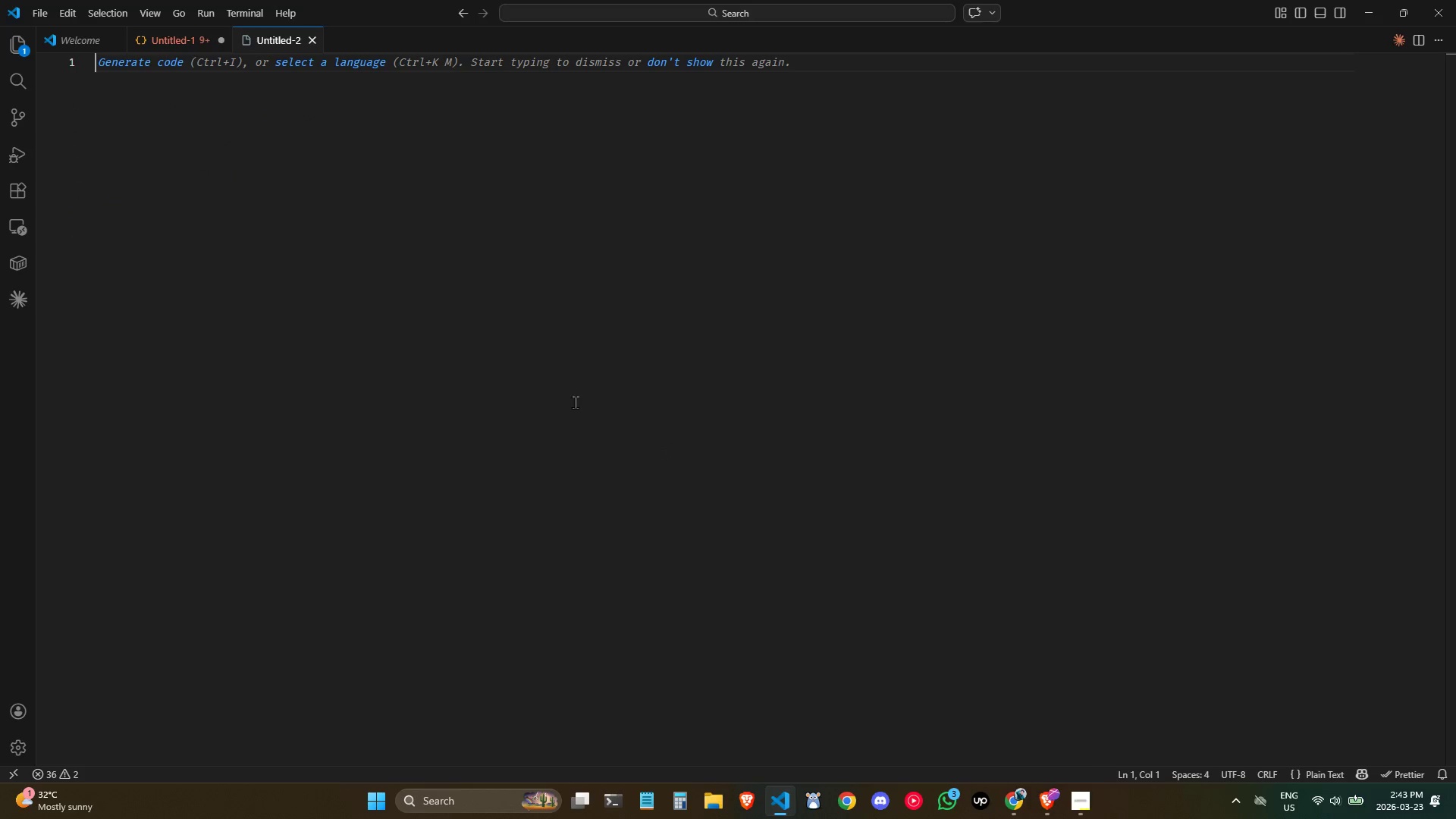 
key(Control+ControlLeft)
 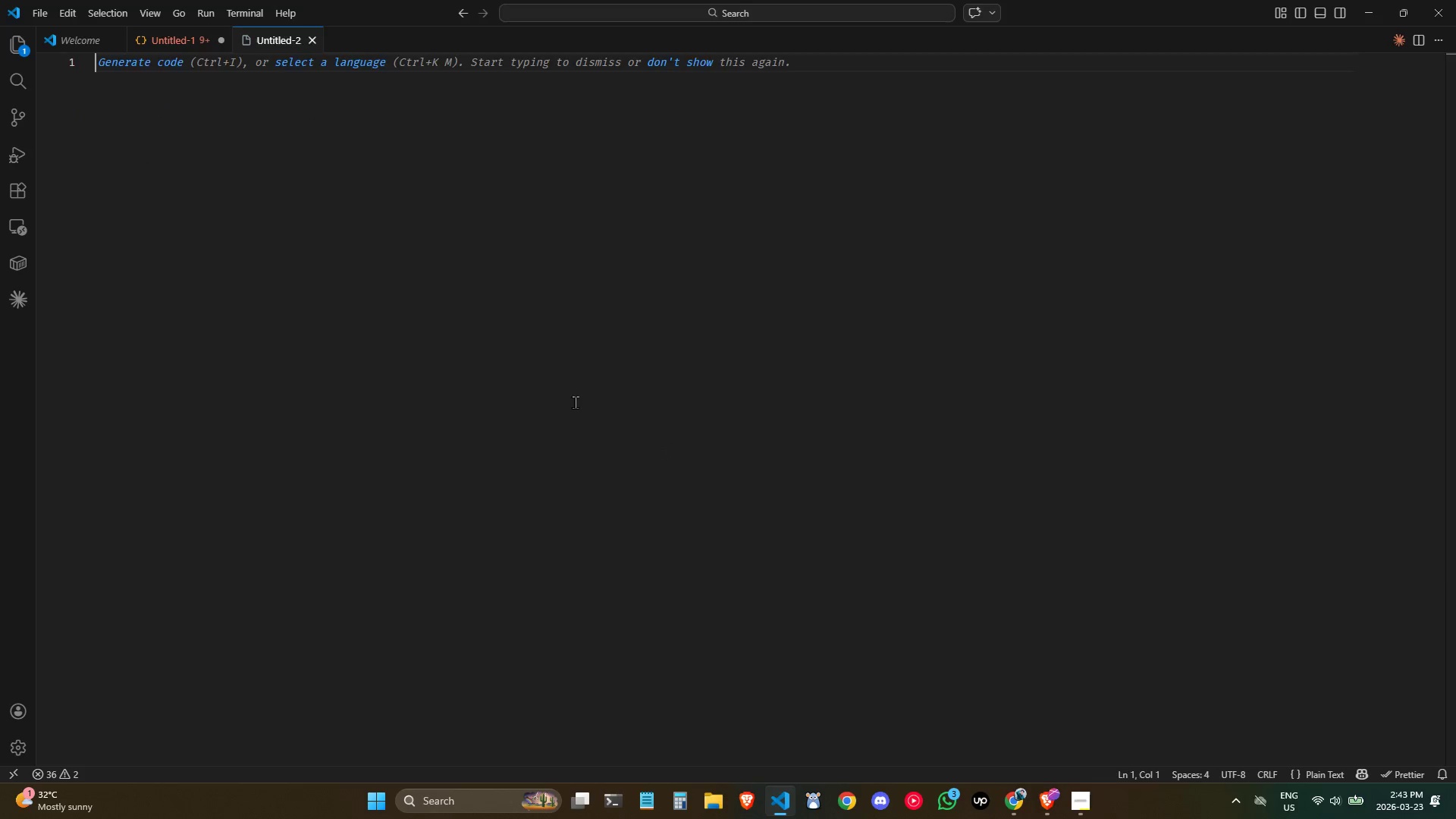 
key(Control+V)
 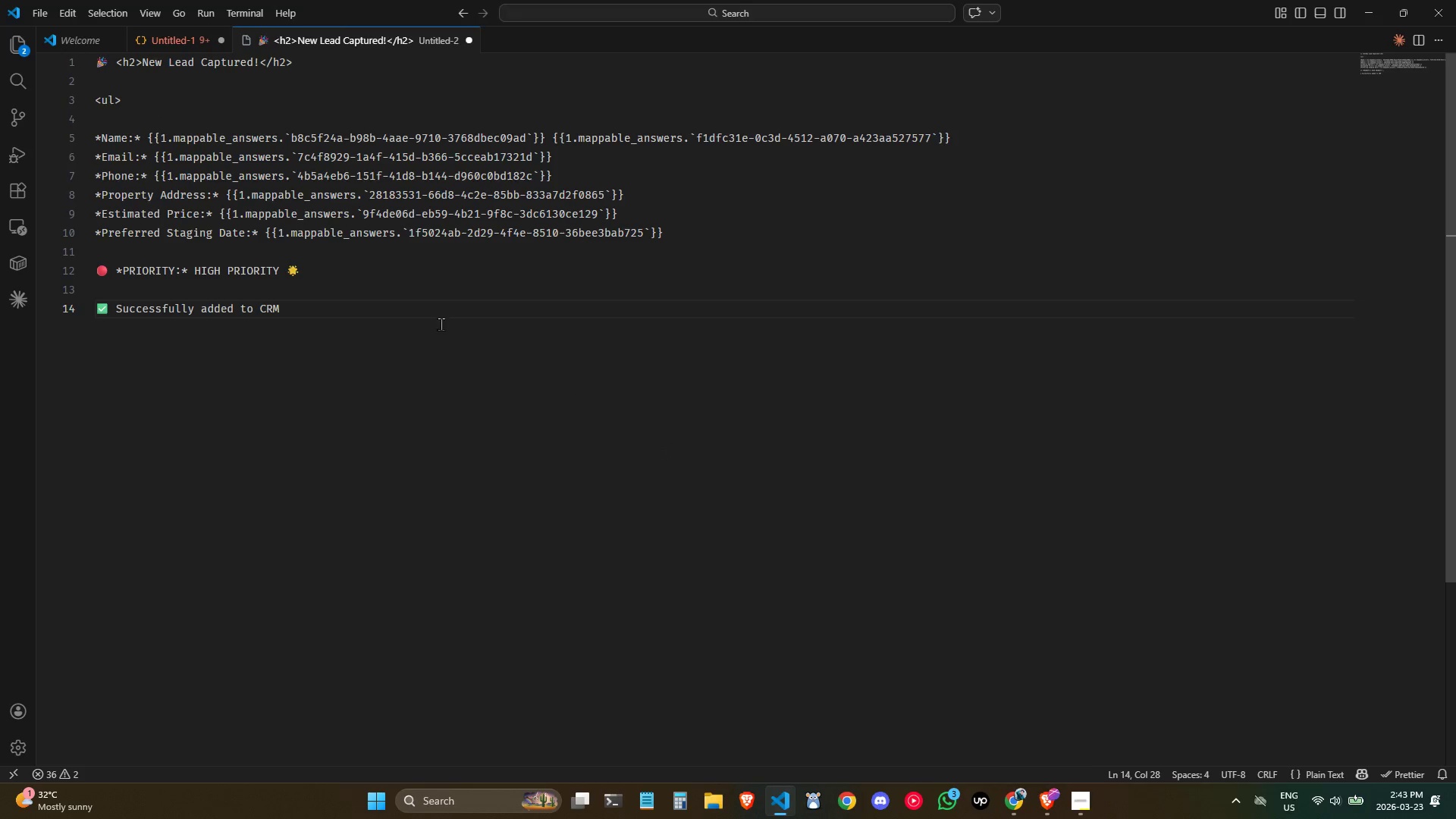 
left_click([394, 312])
 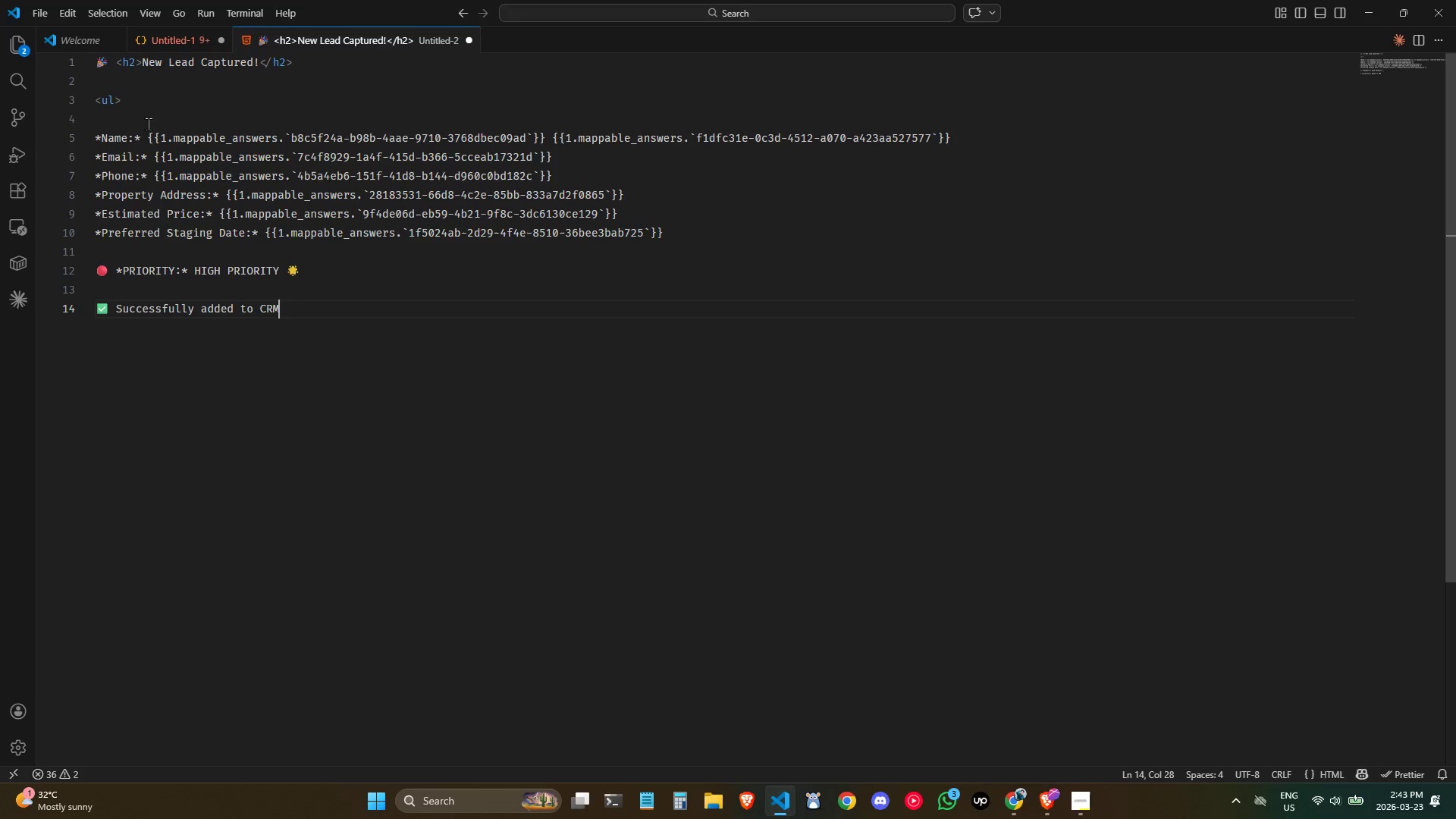 
left_click([127, 109])
 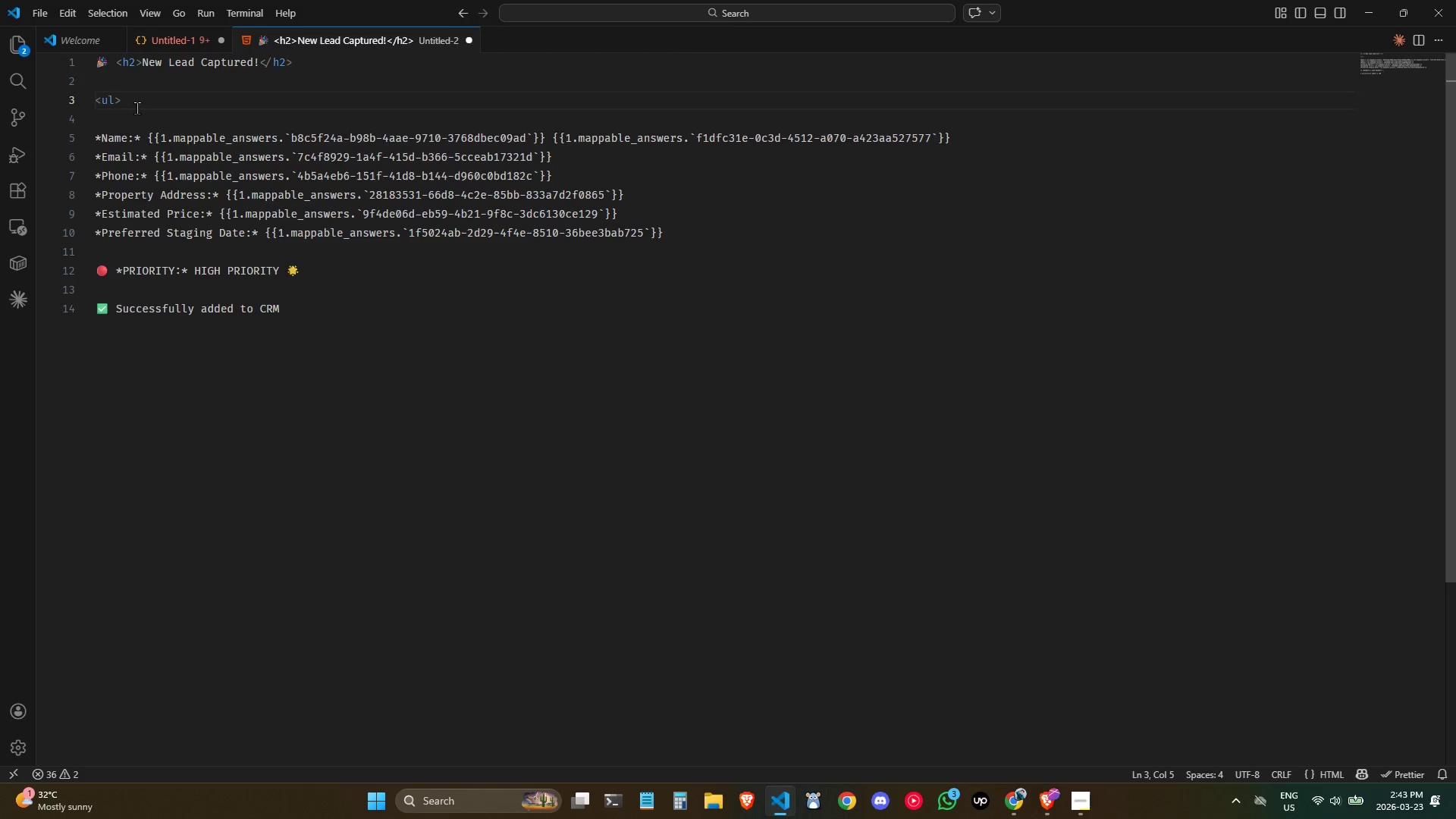 
key(Enter)
 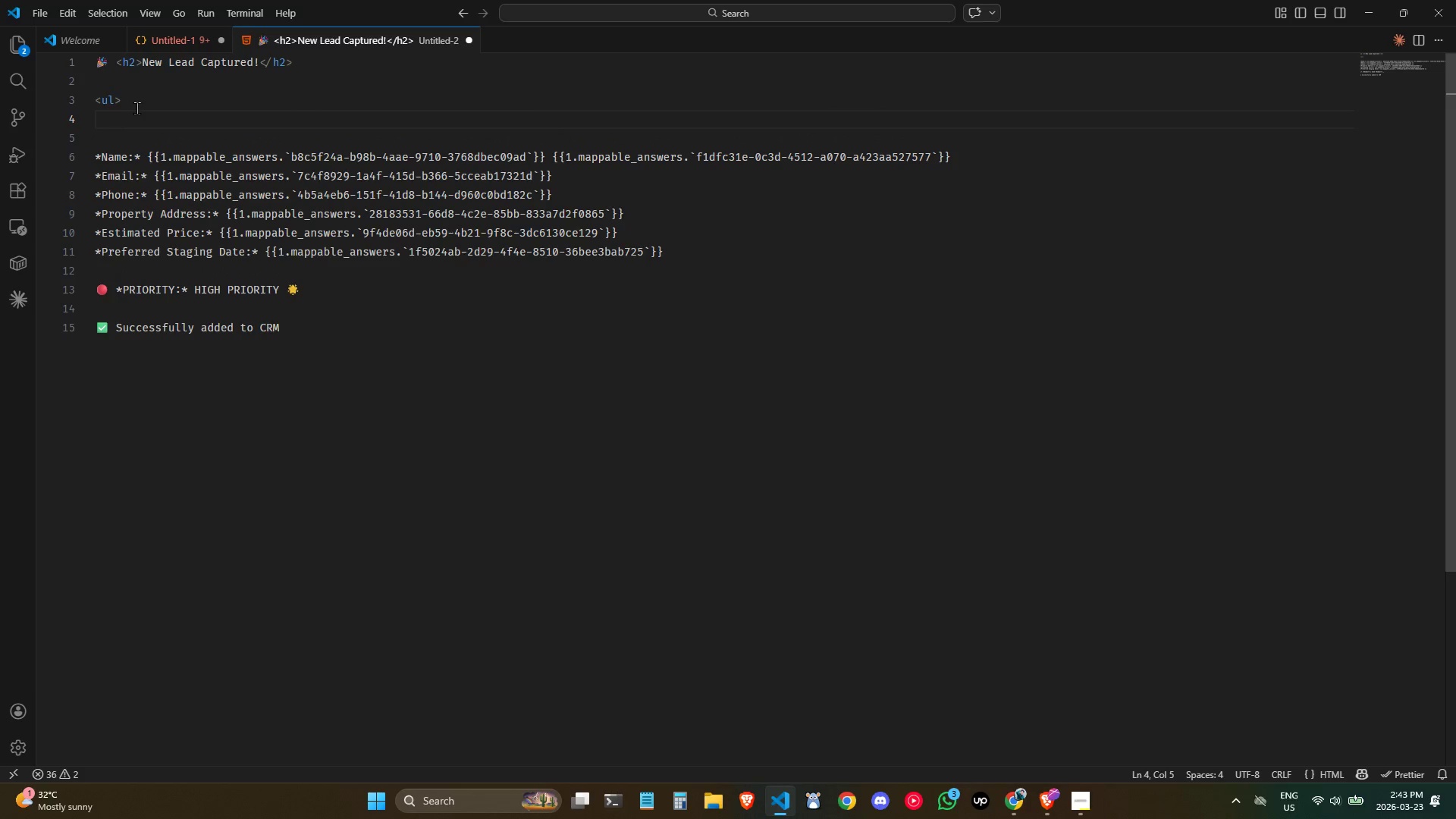 
key(Backspace)
key(Backspace)
key(Backspace)
key(Backspace)
key(Backspace)
key(Backspace)
type(ul)
 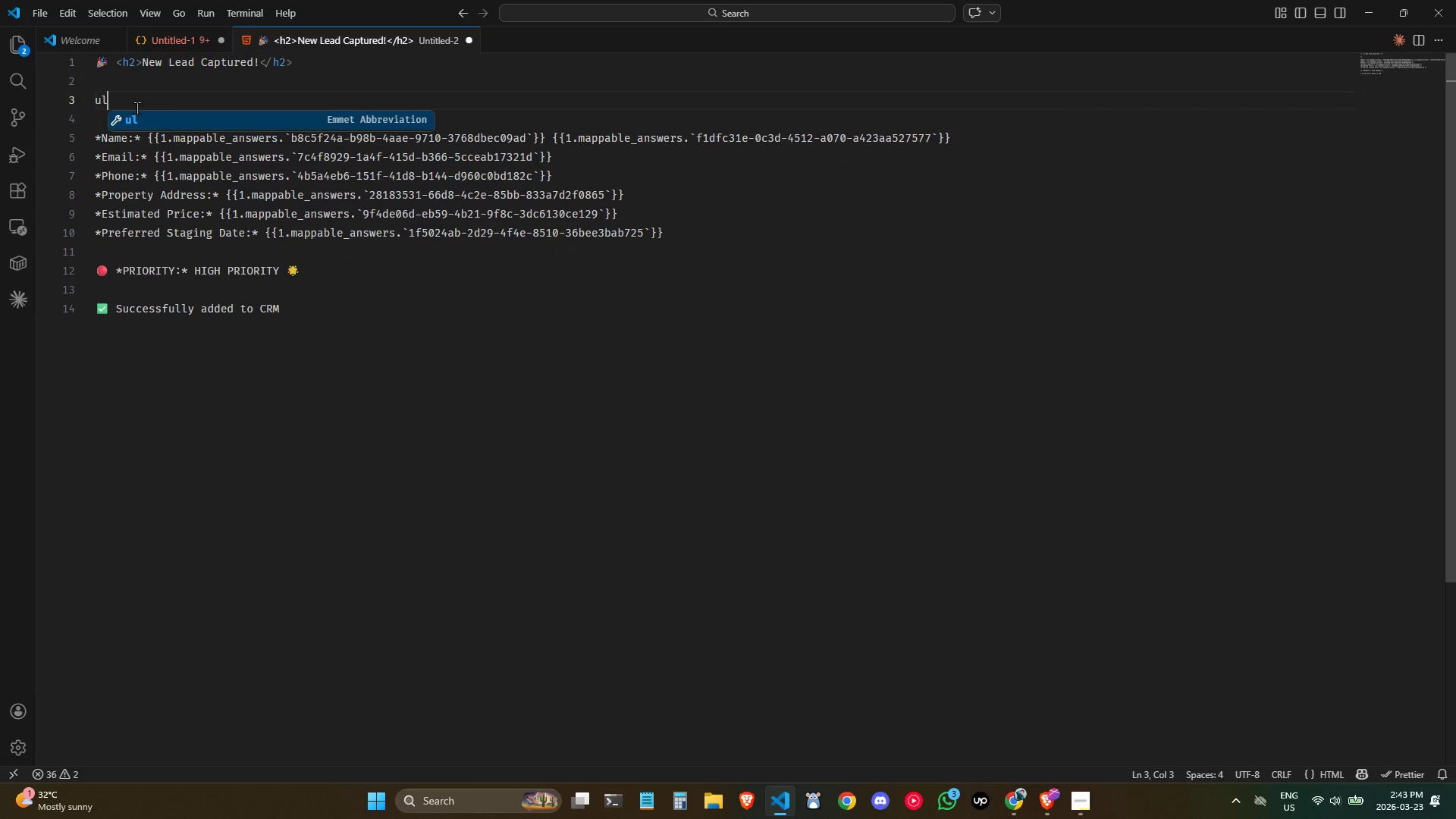 
key(Enter)
 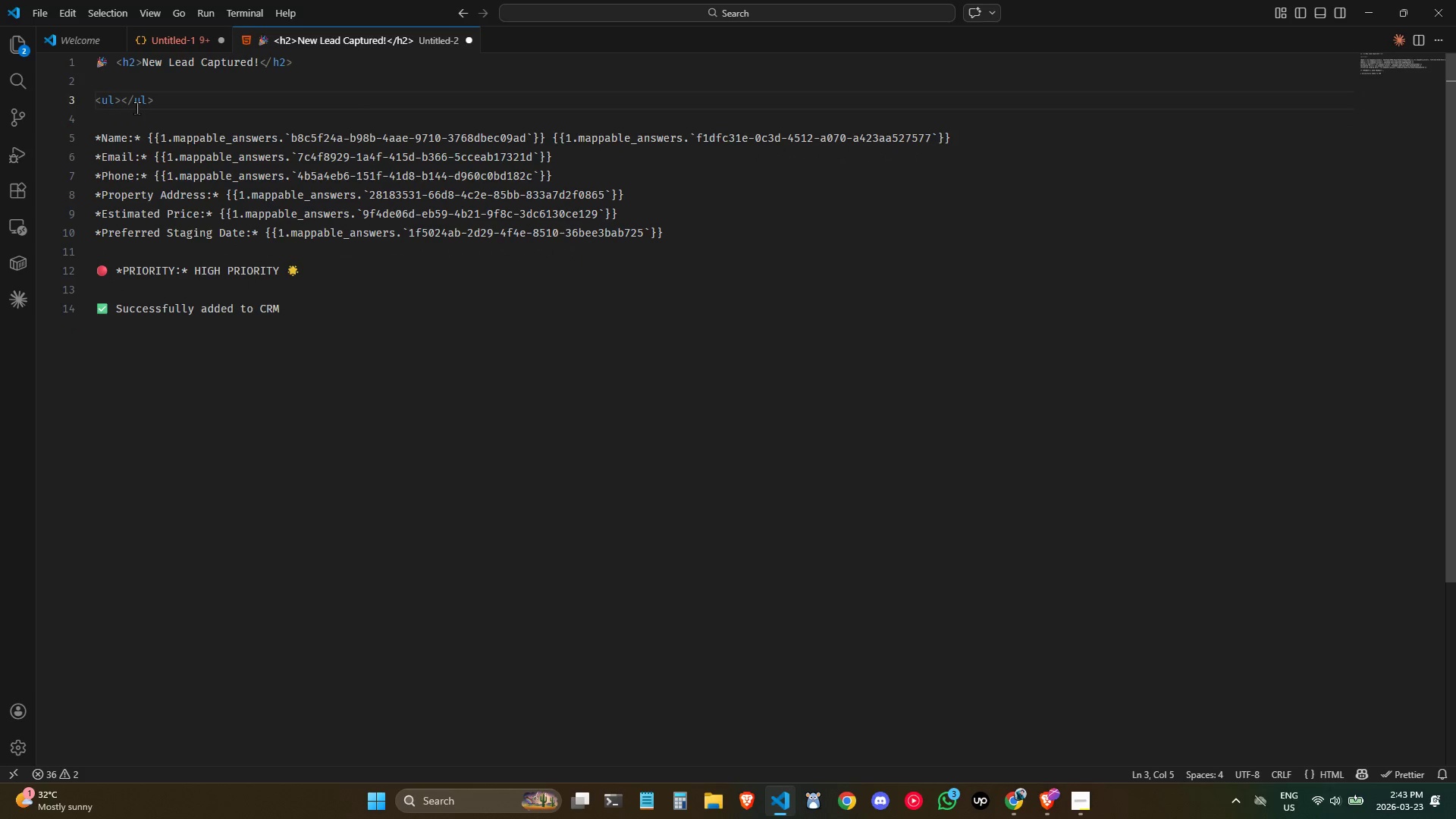 
key(Enter)
 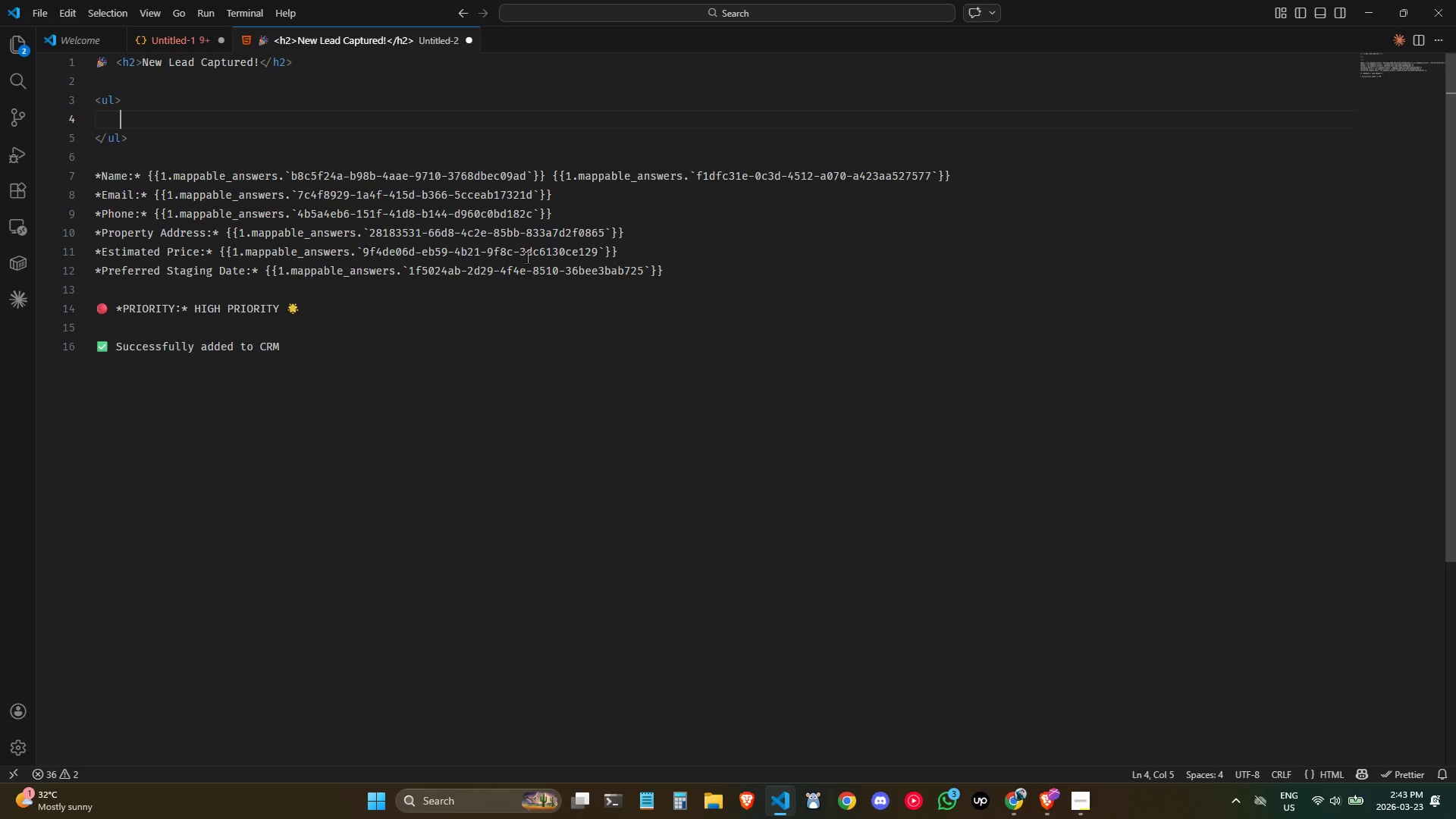 
left_click_drag(start_coordinate=[690, 269], to_coordinate=[76, 180])
 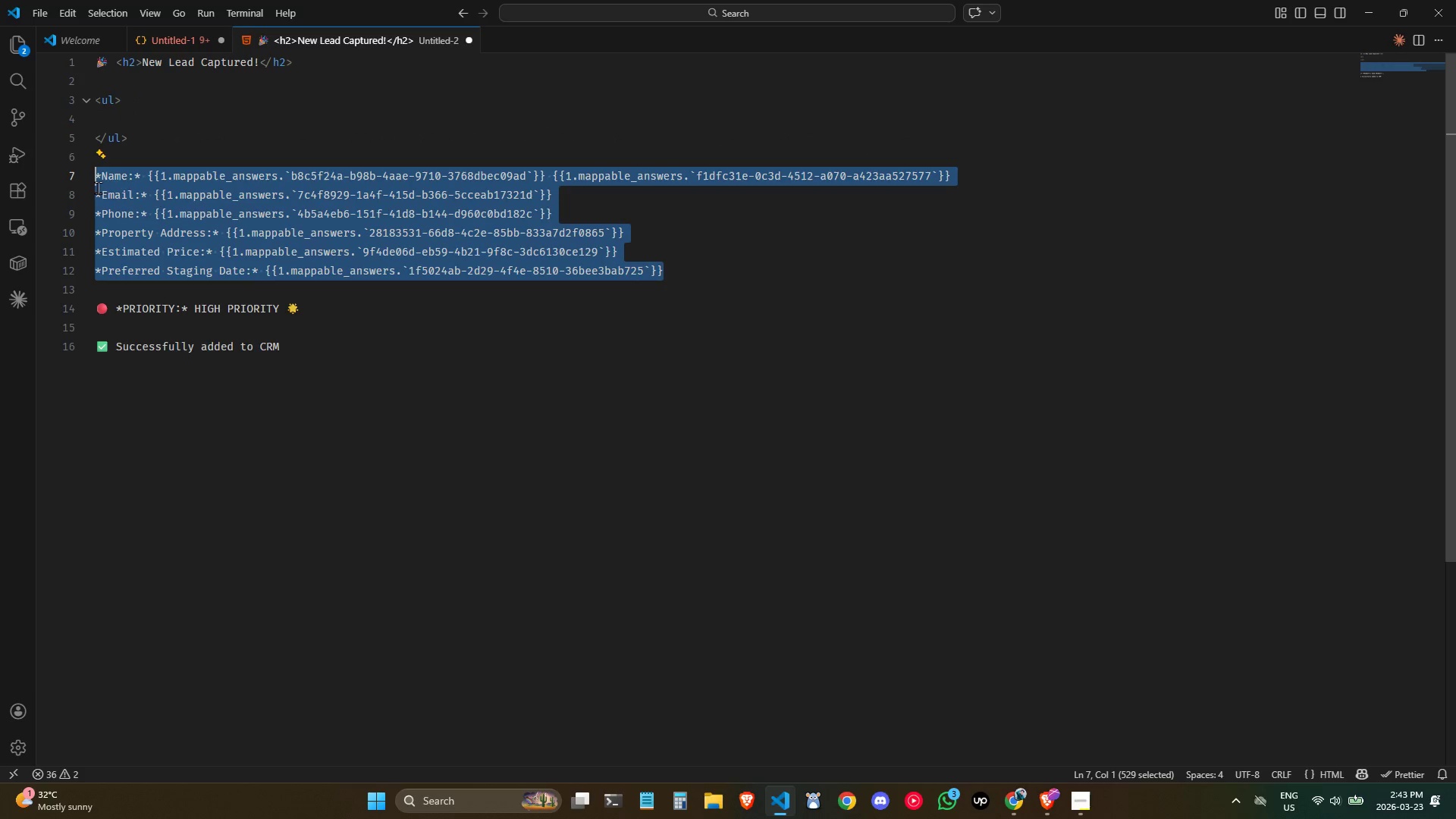 
hold_key(key=ControlLeft, duration=0.45)
 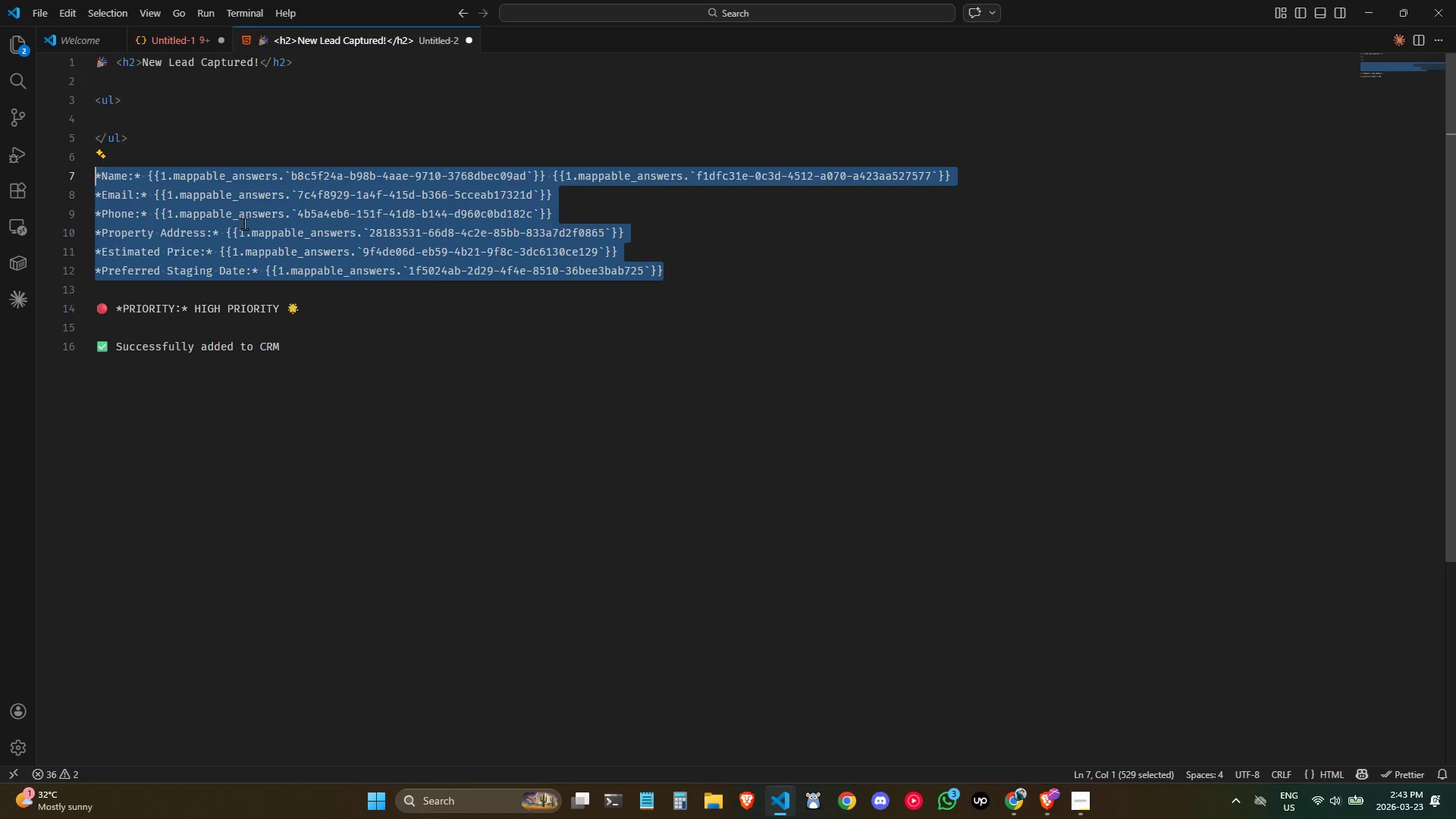 
key(Control+X)
 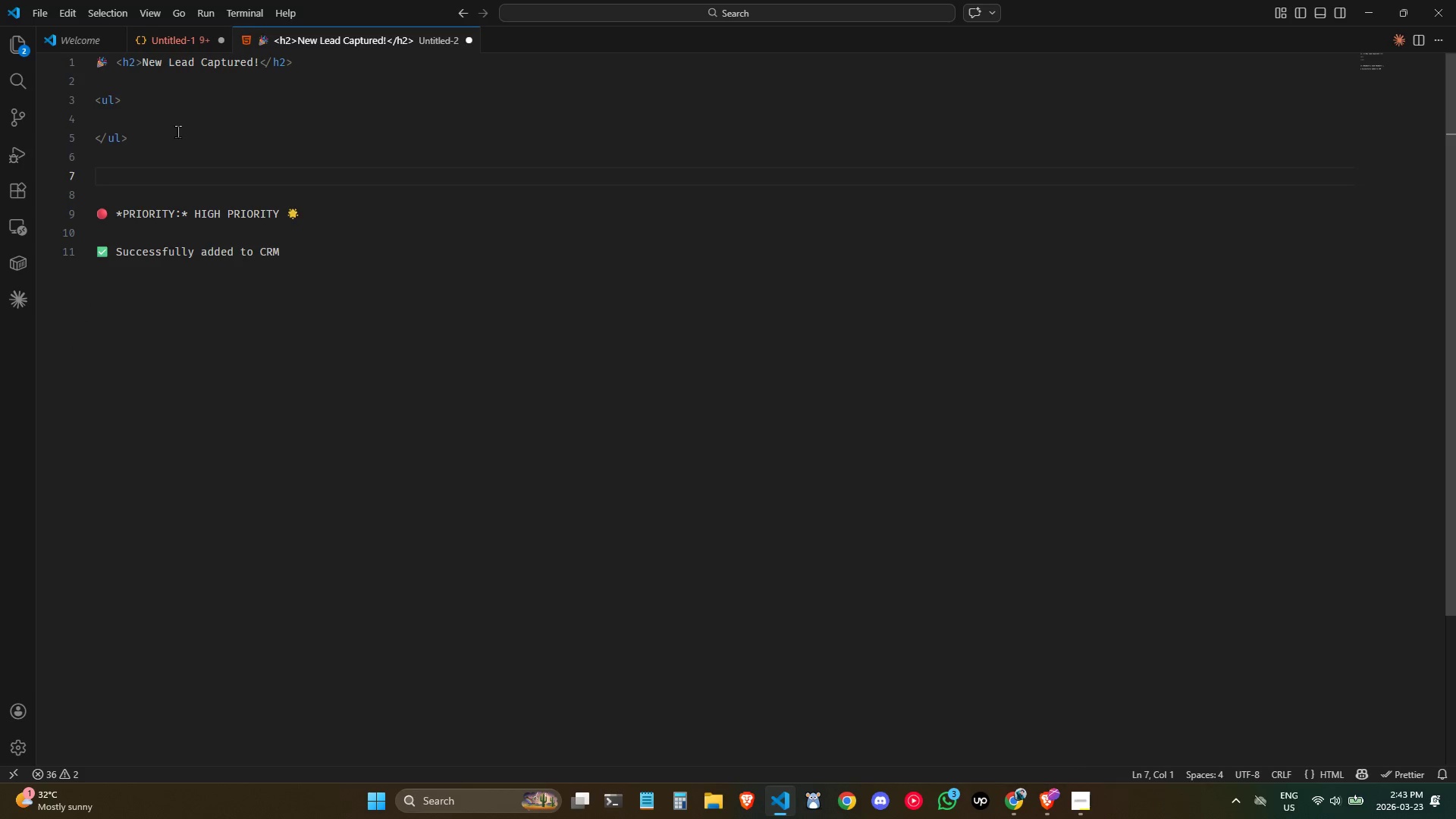 
left_click([172, 120])
 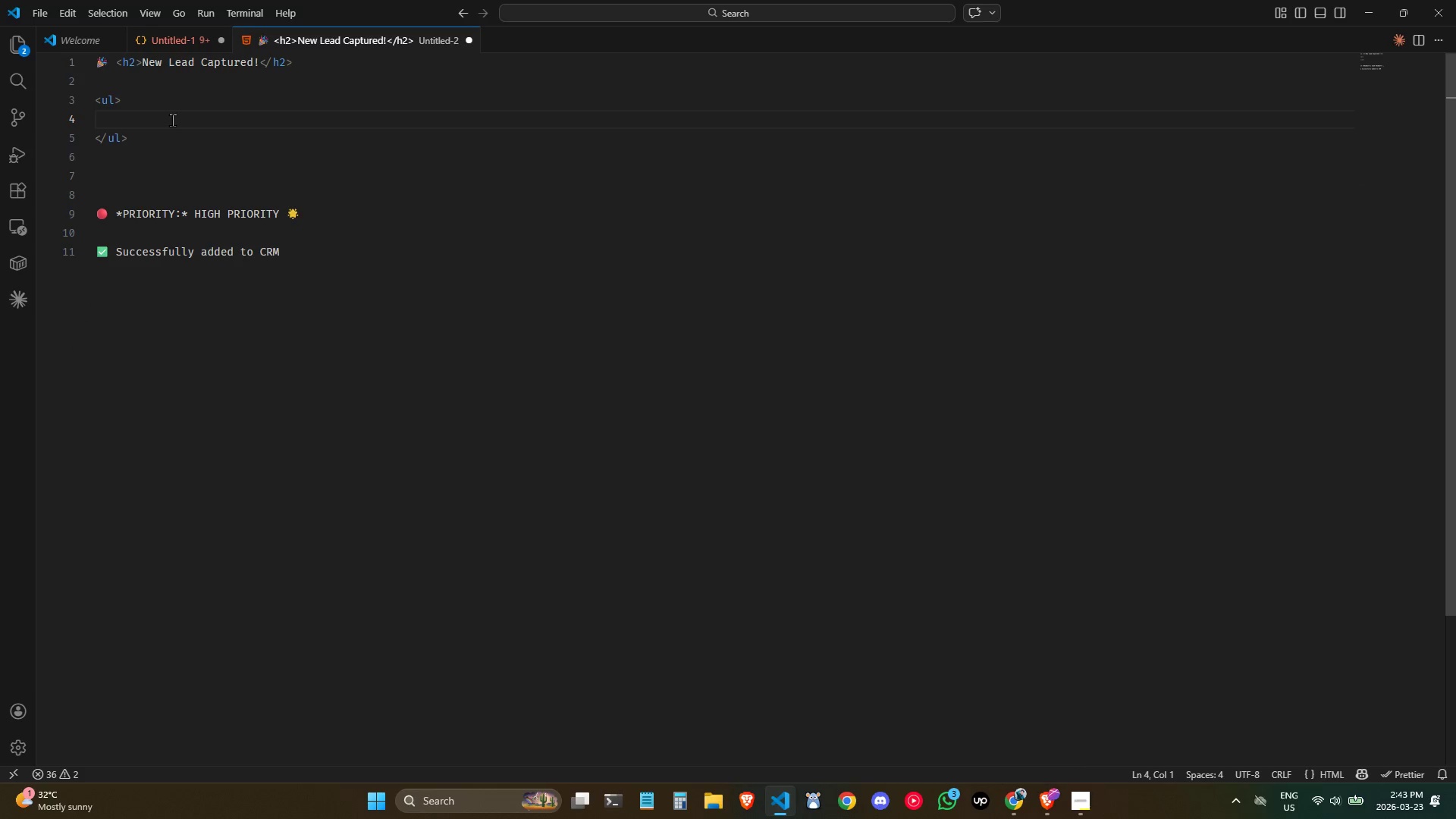 
key(Control+V)
 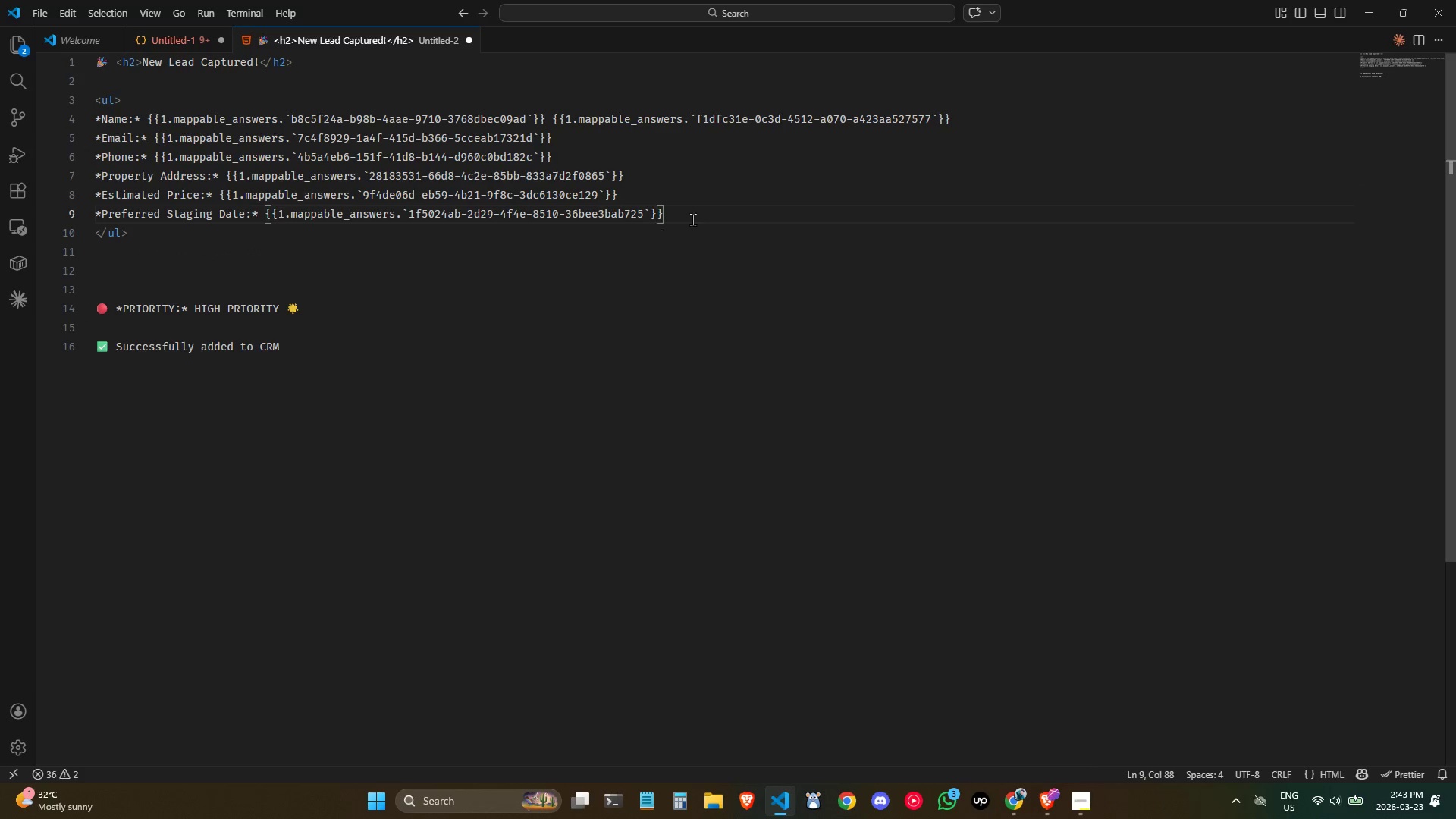 
left_click([696, 217])
 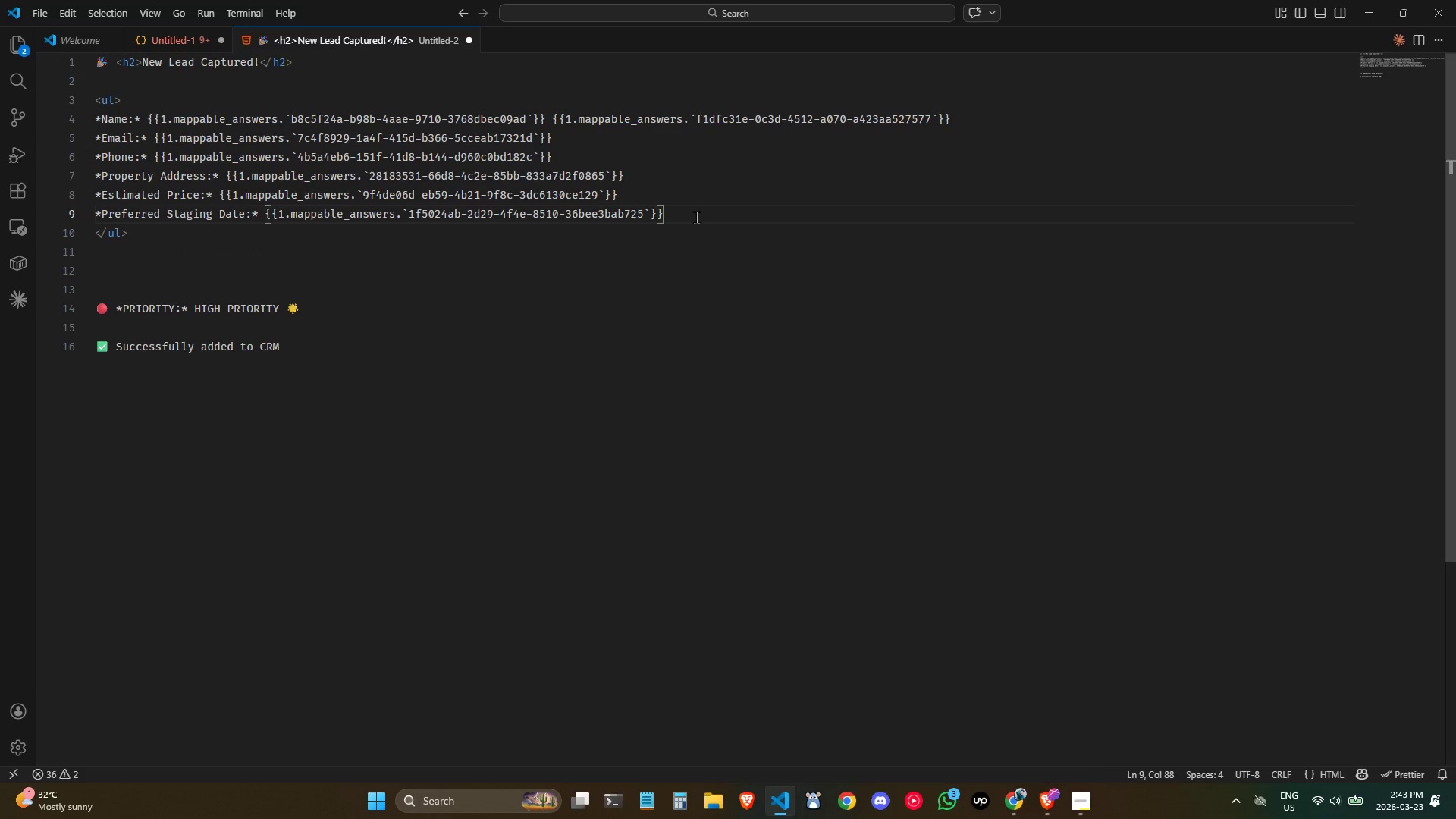 
hold_key(key=ControlLeft, duration=0.56)
 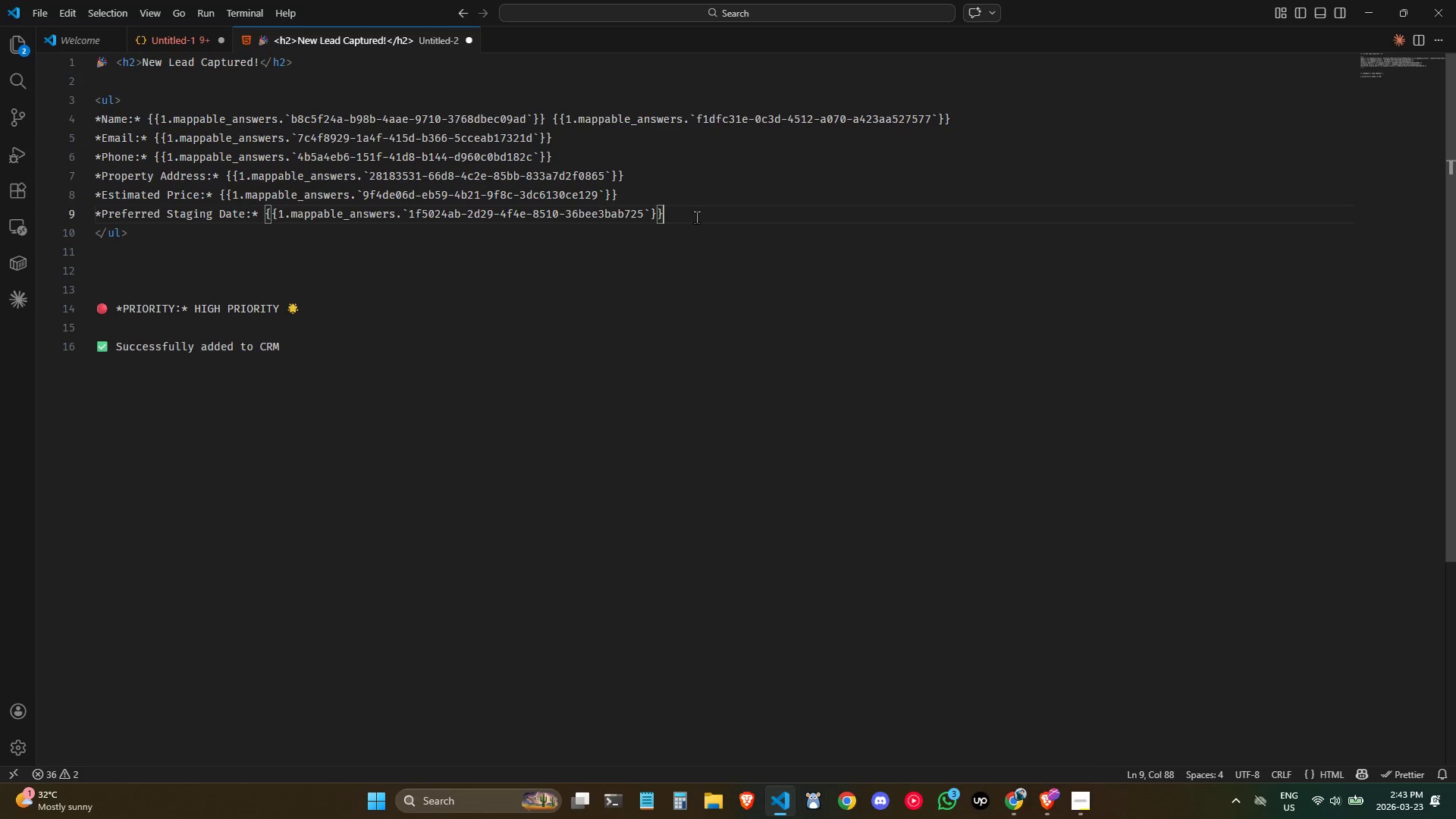 
hold_key(key=ControlLeft, duration=0.31)
 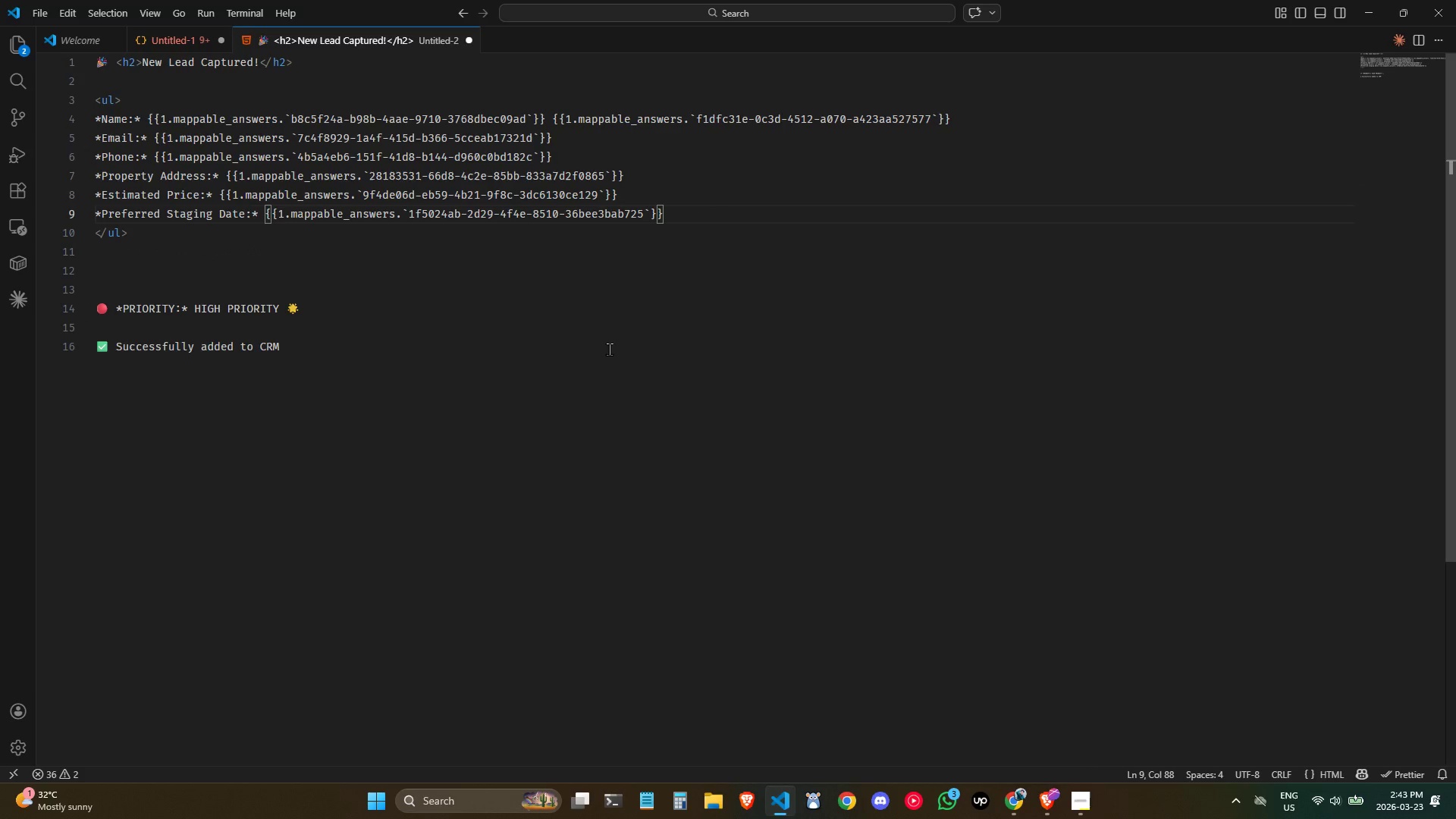 
key(Control+Z)
 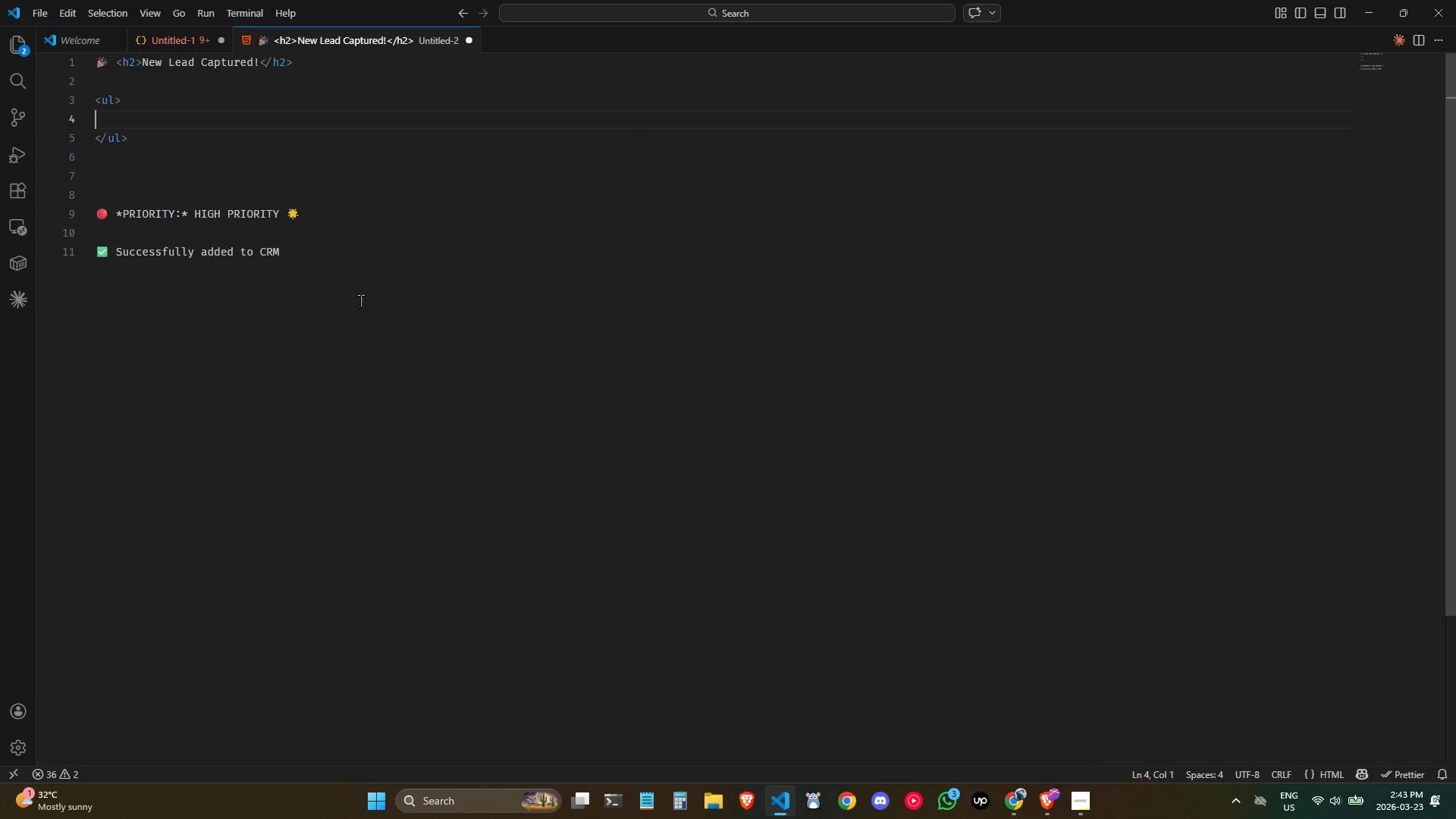 
left_click([237, 199])
 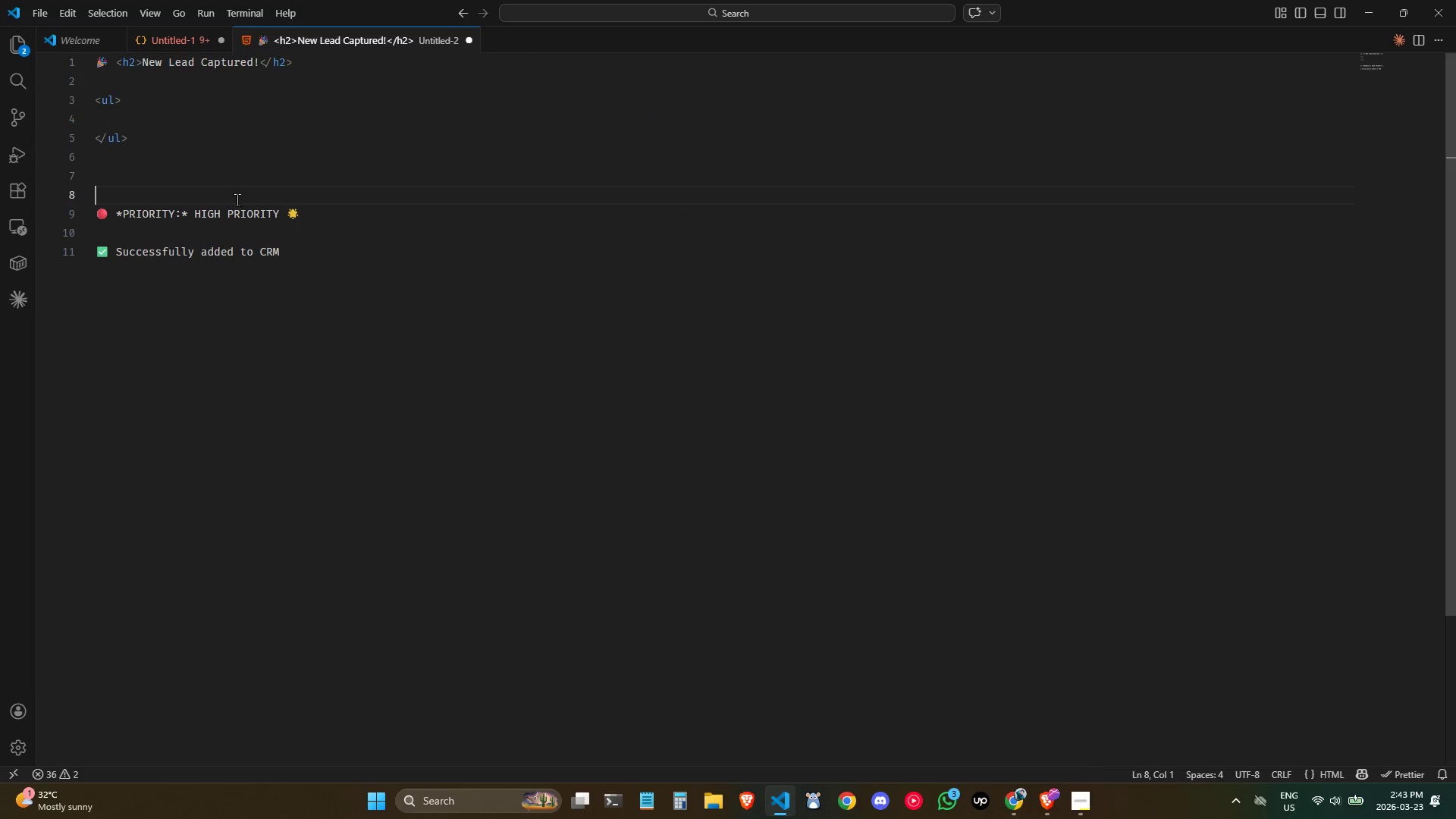 
key(Control+ControlLeft)
 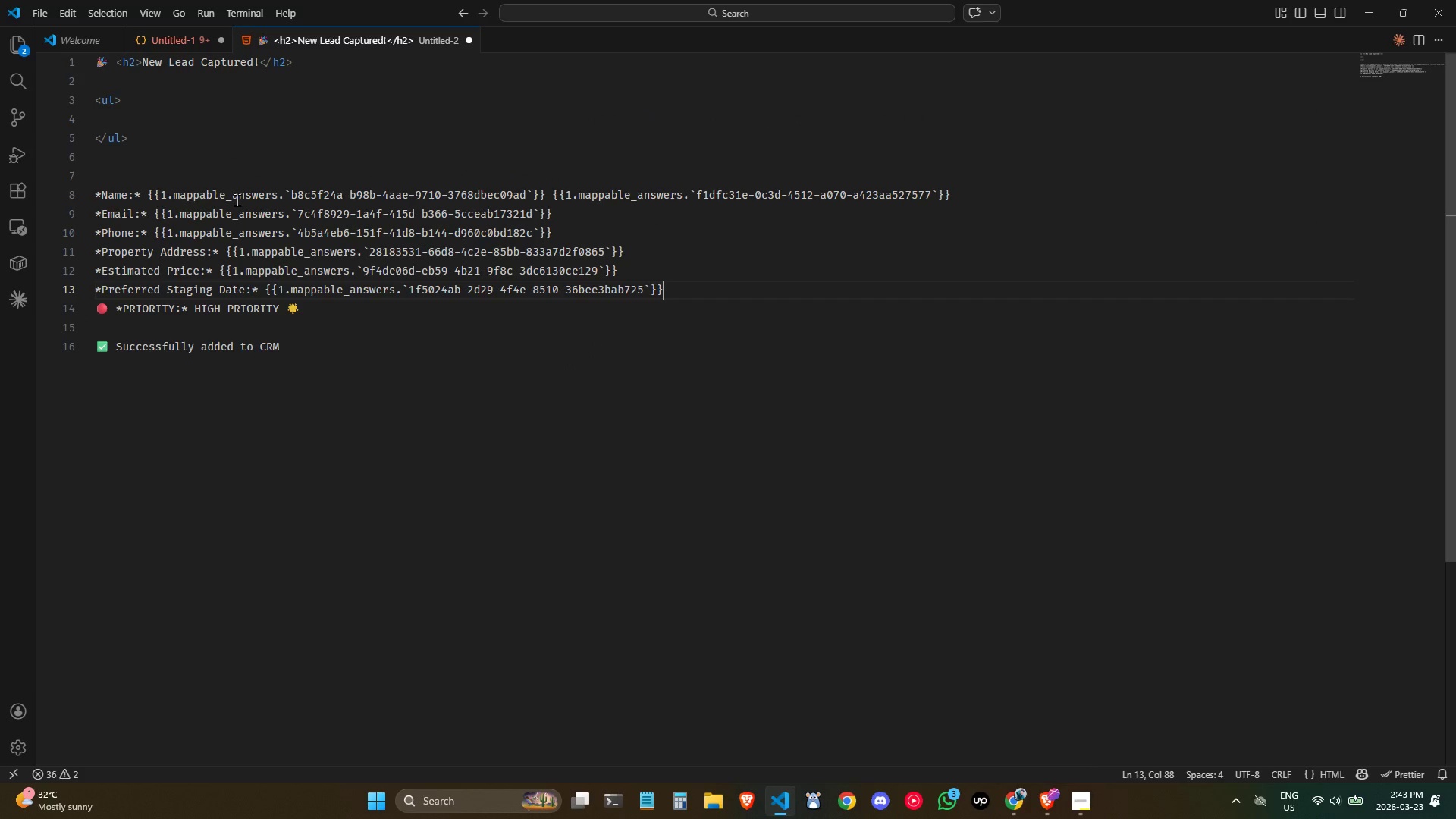 
key(Control+V)
 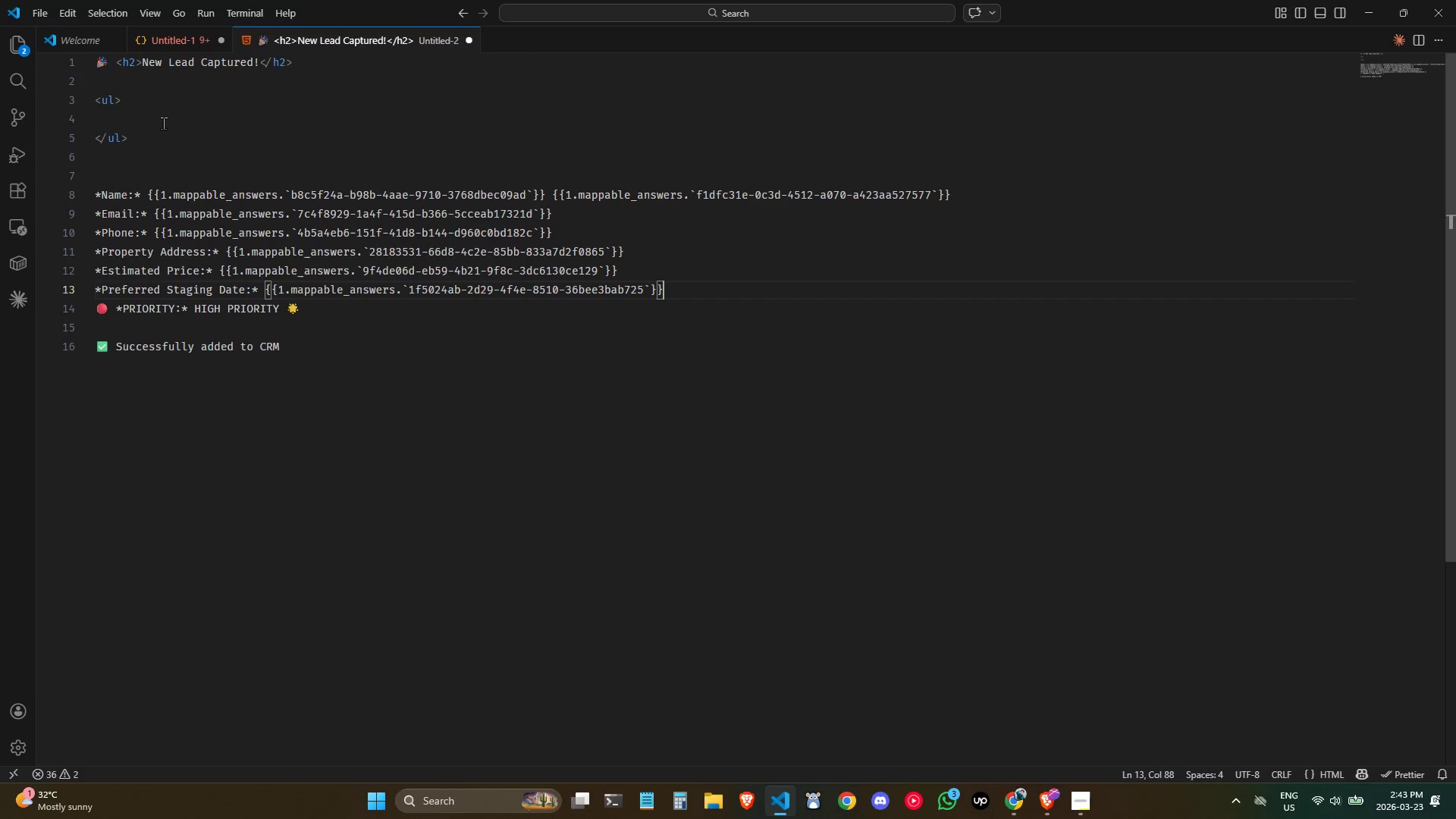 
left_click([161, 123])
 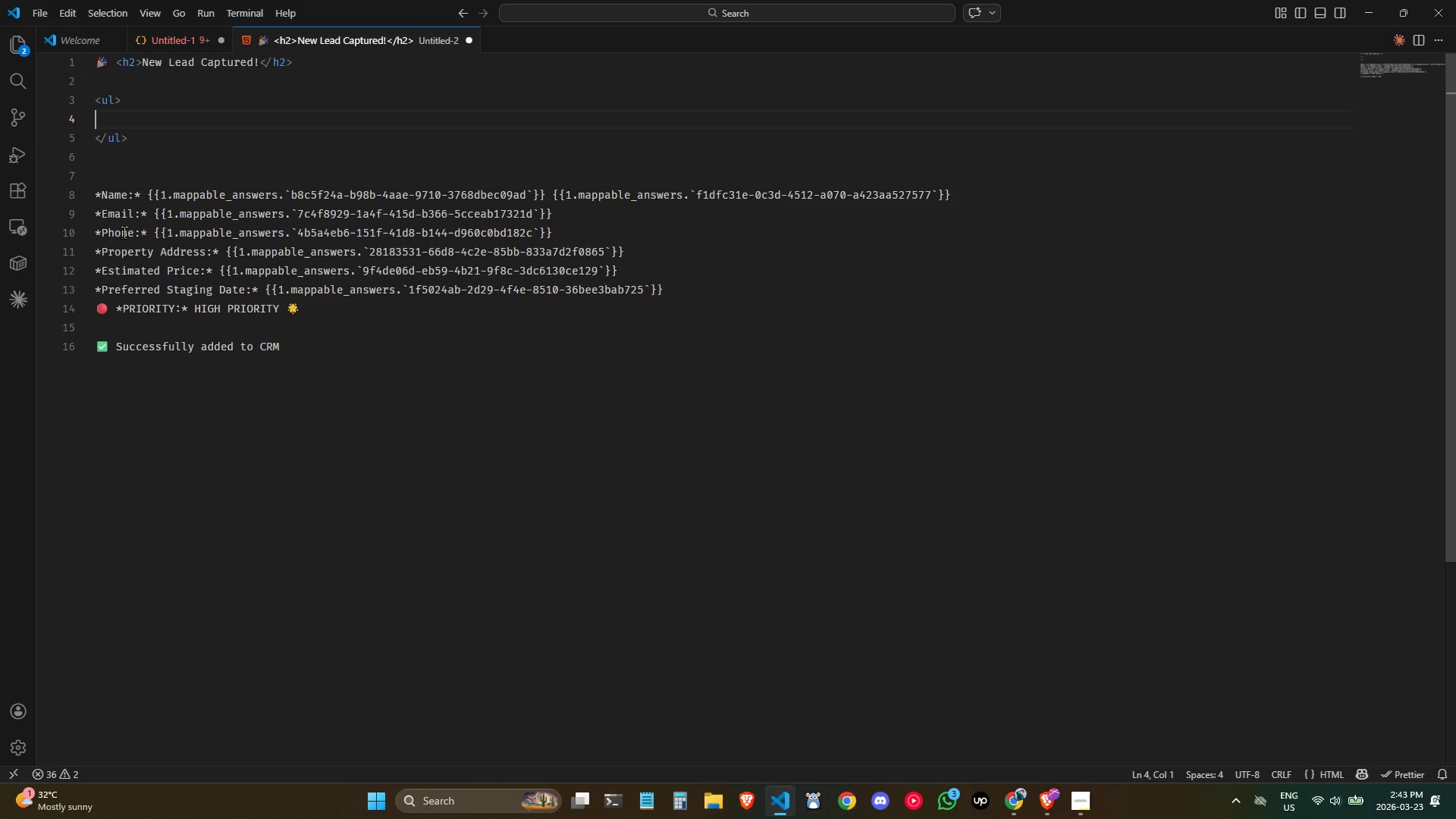 
double_click([146, 217])
 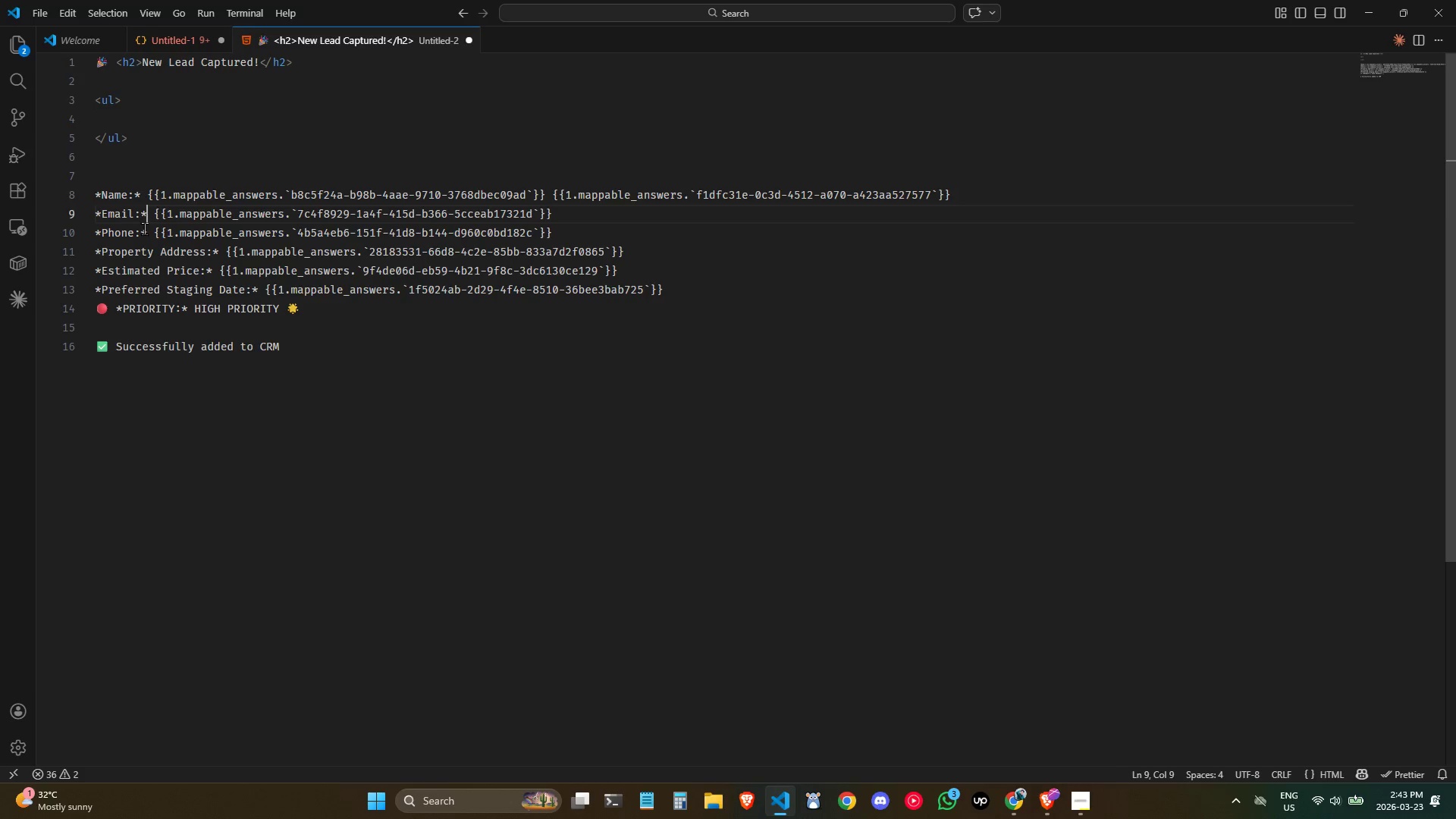 
triple_click([144, 228])
 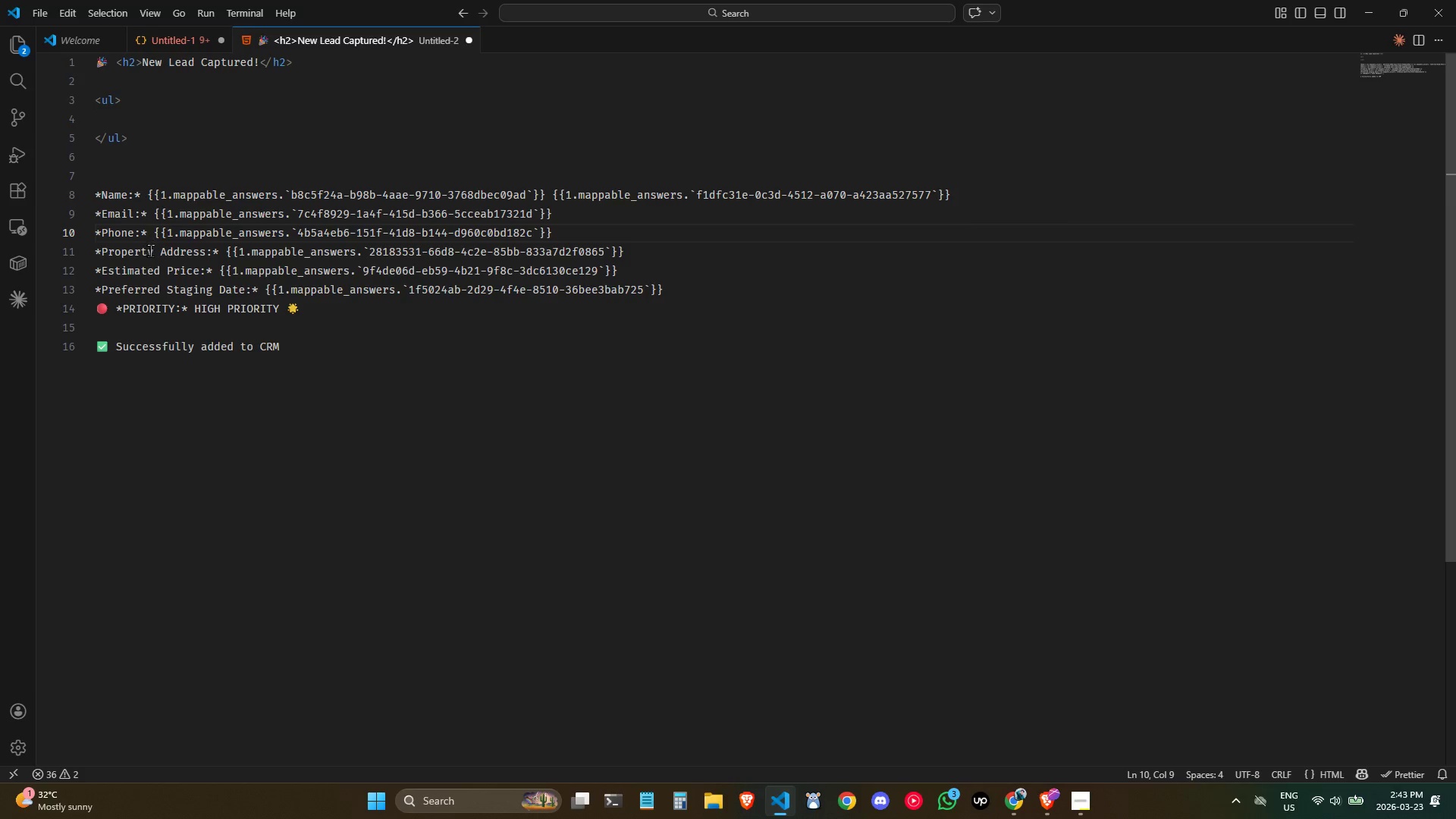 
left_click([150, 250])
 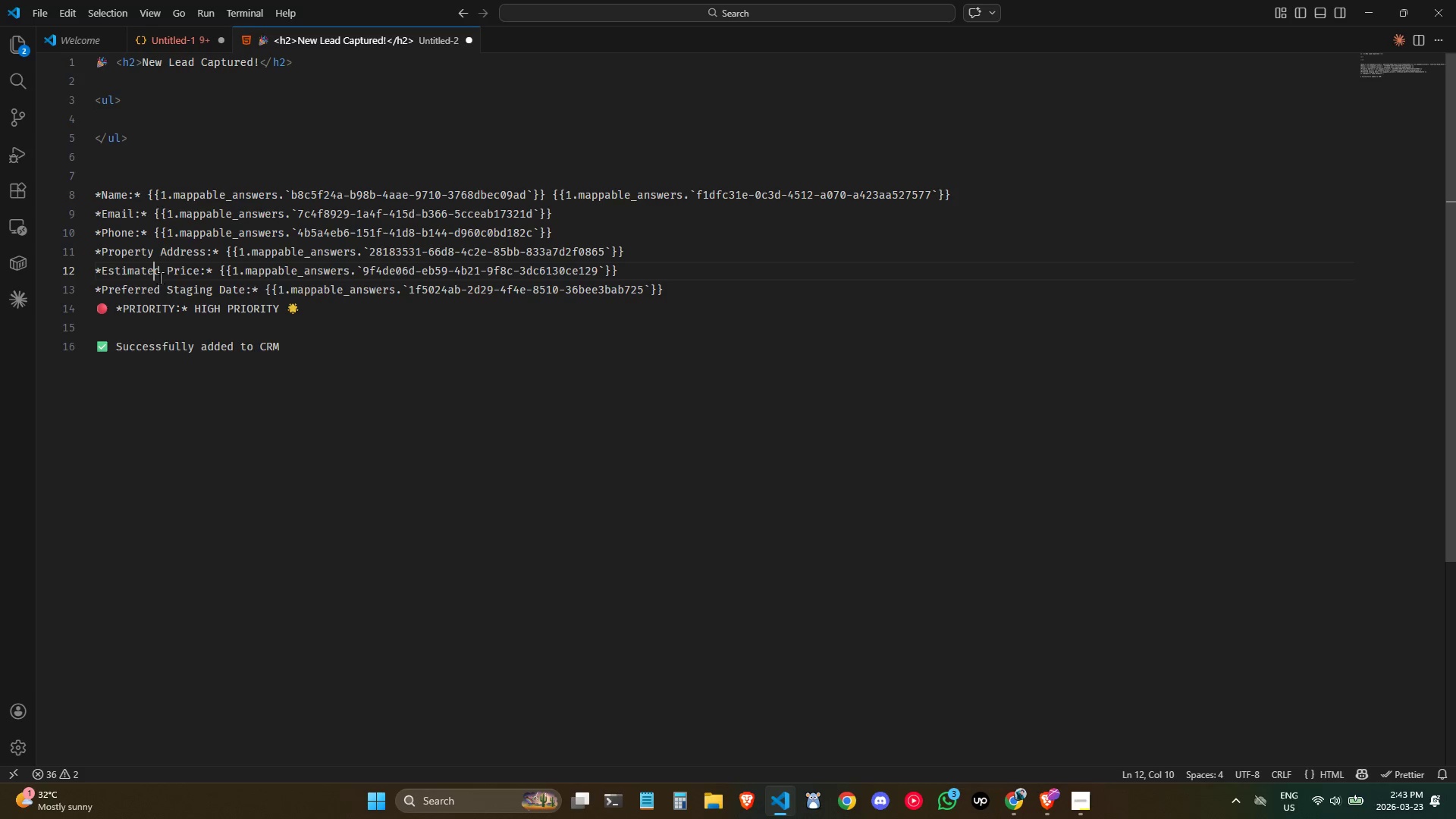 
double_click([164, 290])
 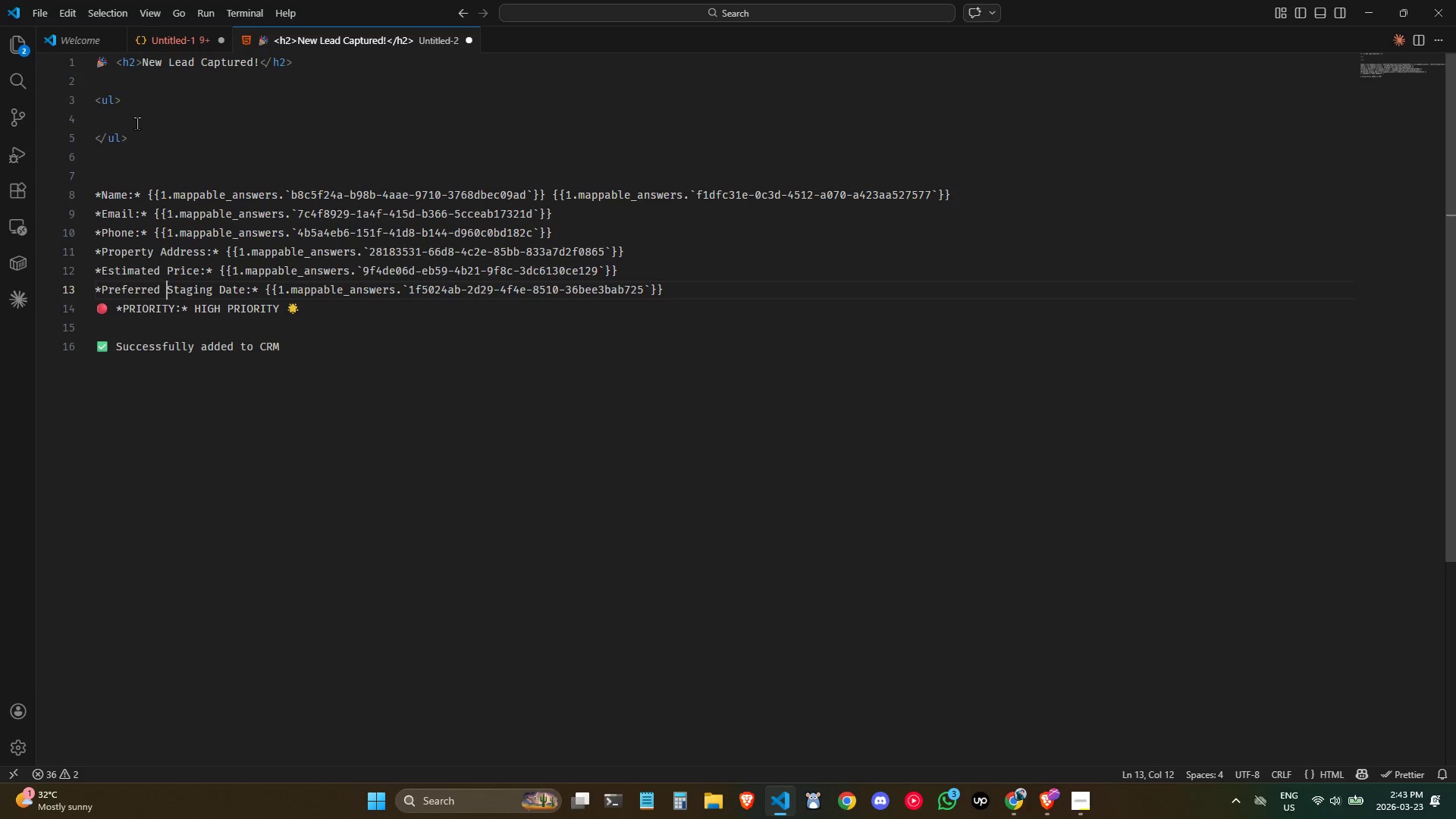 
left_click([136, 123])
 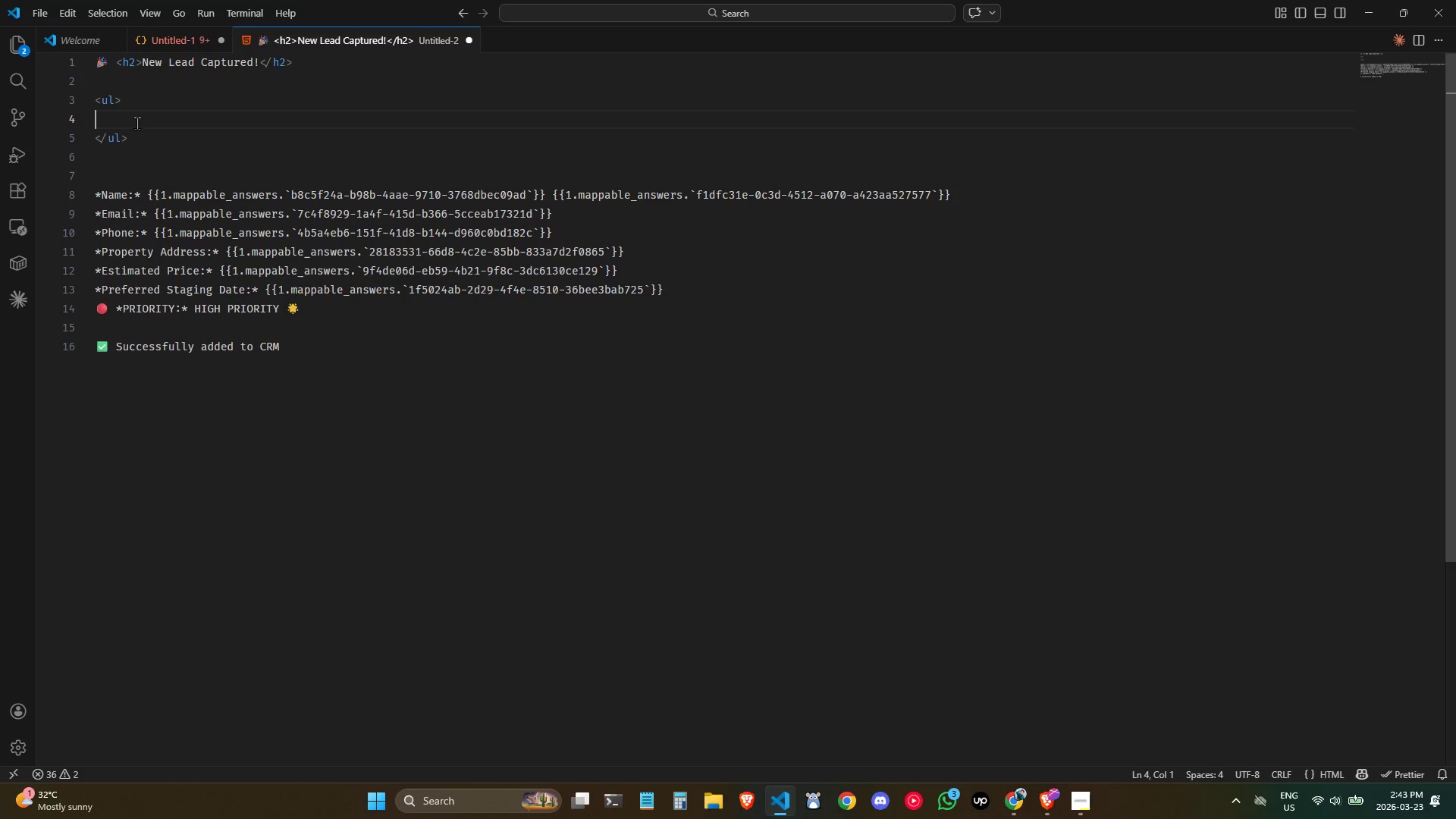 
key(Tab)
type(')
key(Backspace)
key(Backspace)
key(Tab)
key(Backspace)
type(;)
key(Backspace)
type(;)
key(Backspace)
key(Tab)
type(li*6)
 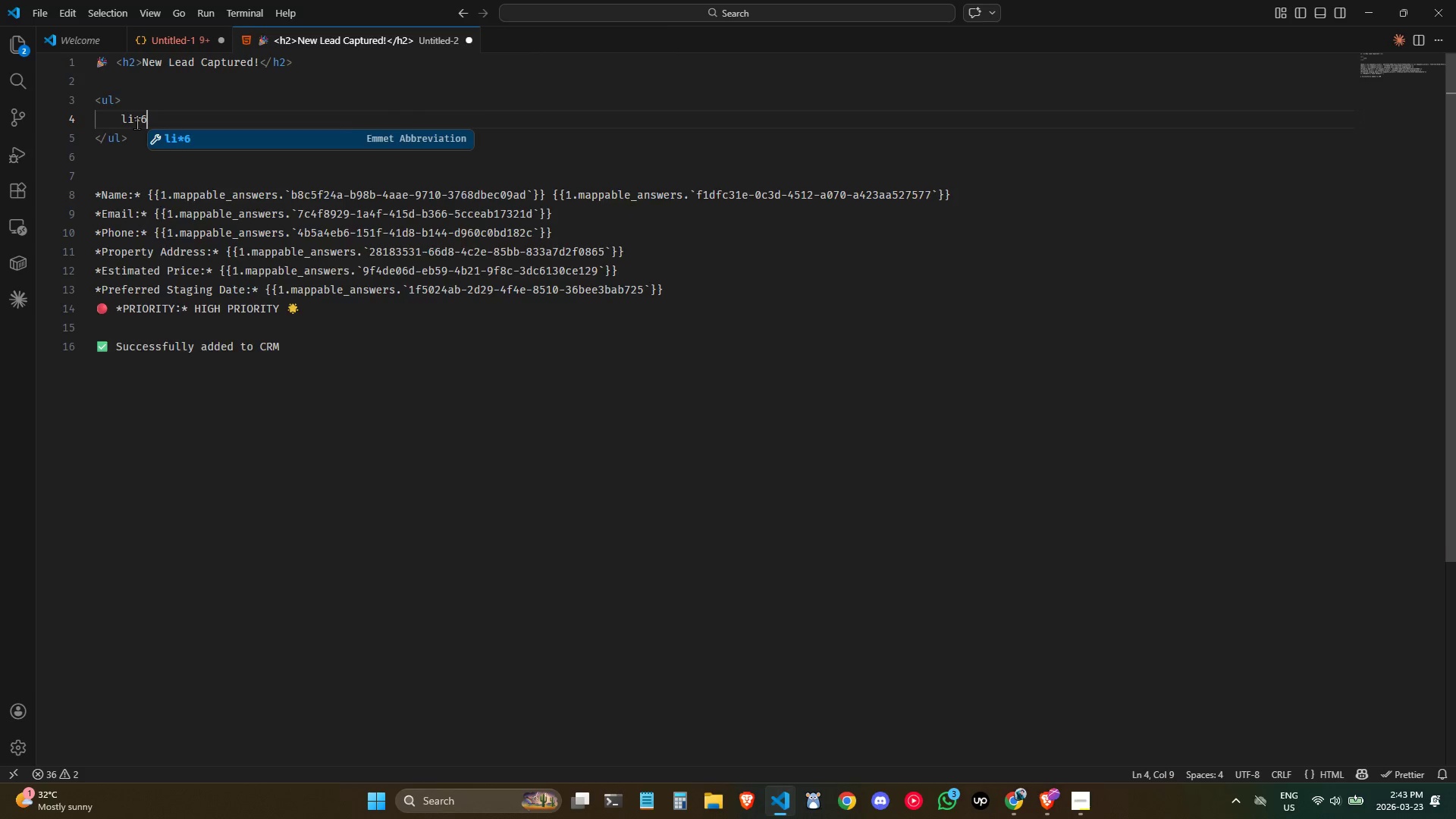 
key(Enter)
 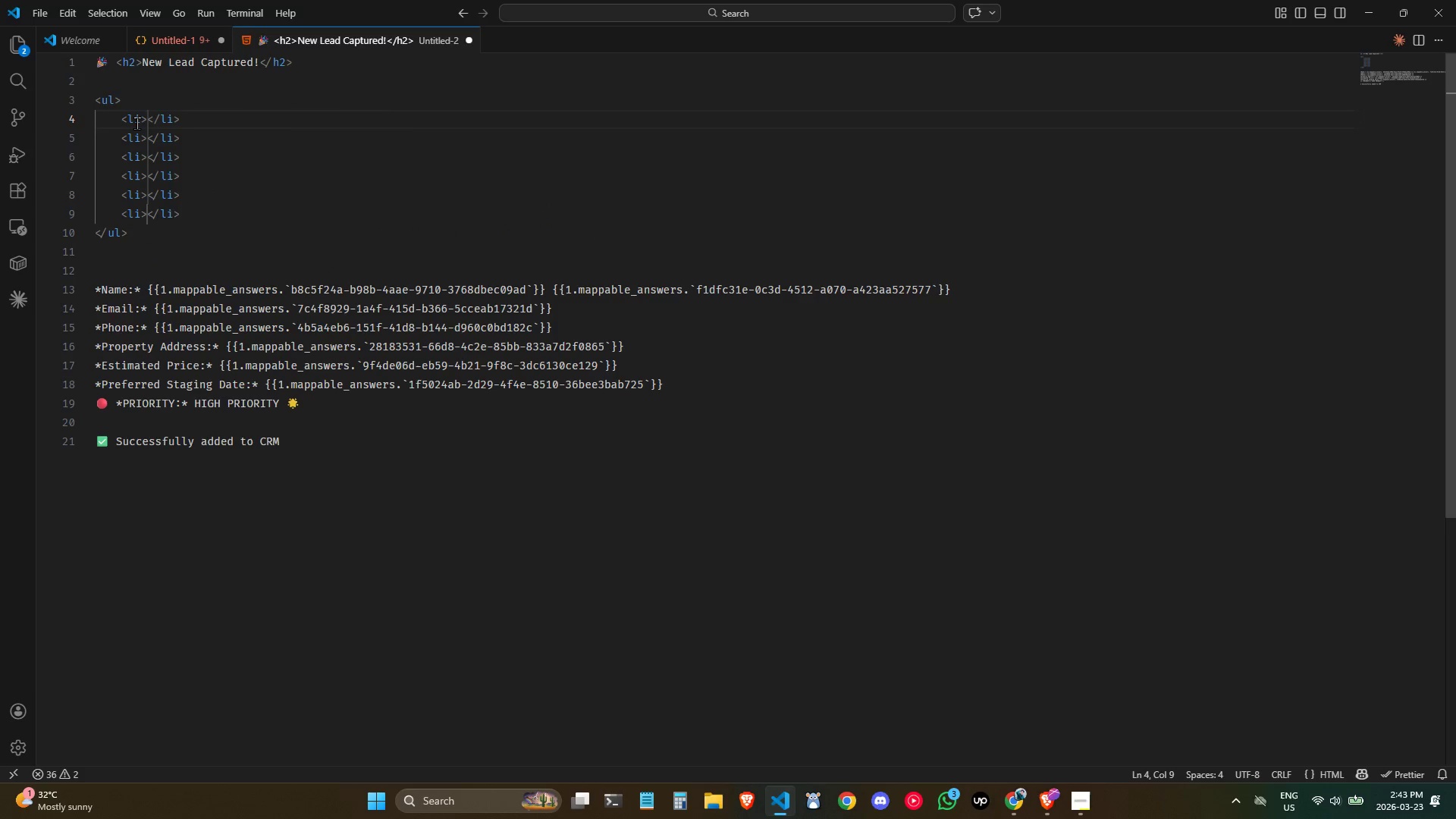 
mouse_move([159, 133])
 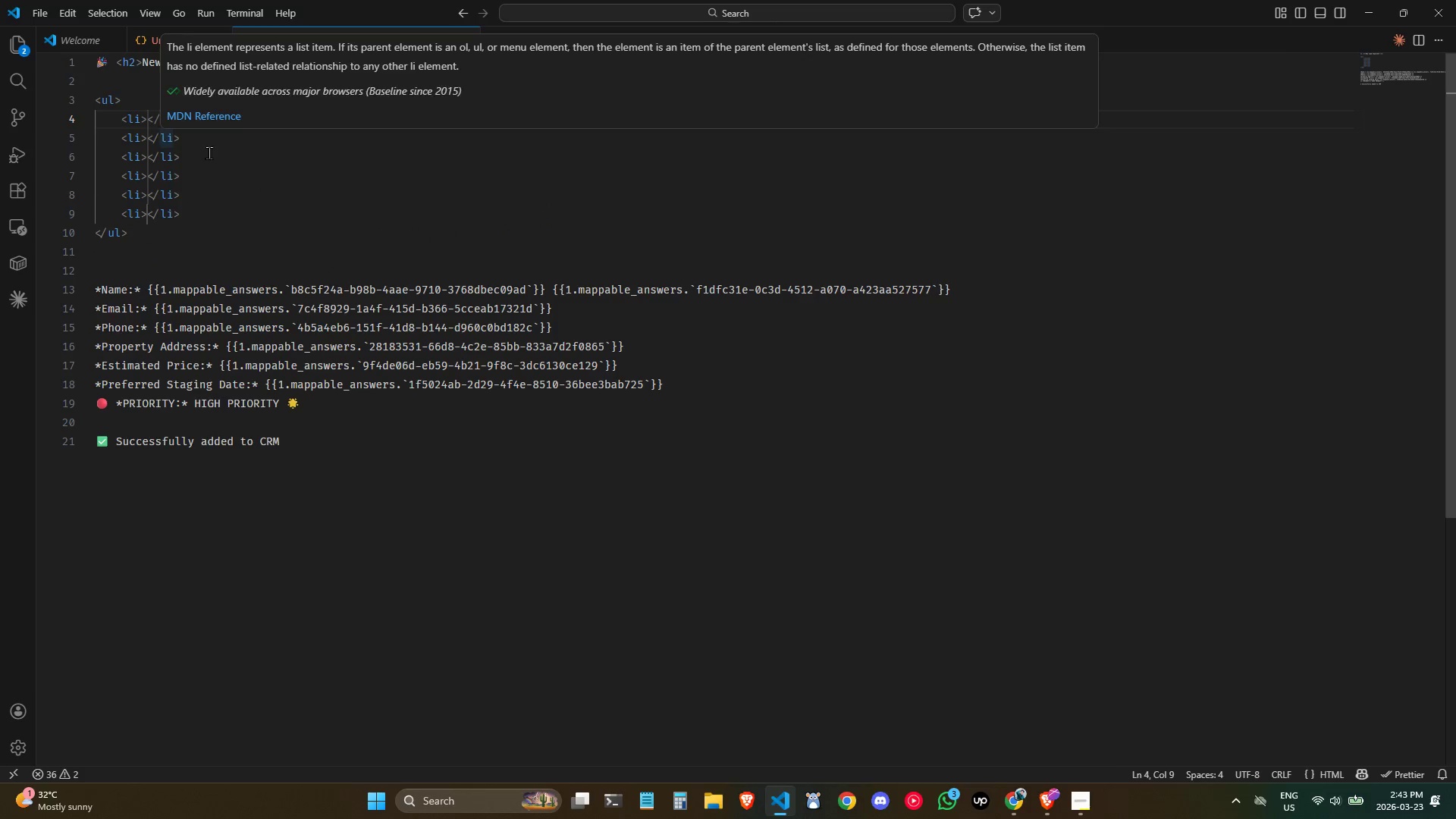 
left_click_drag(start_coordinate=[216, 155], to_coordinate=[212, 155])
 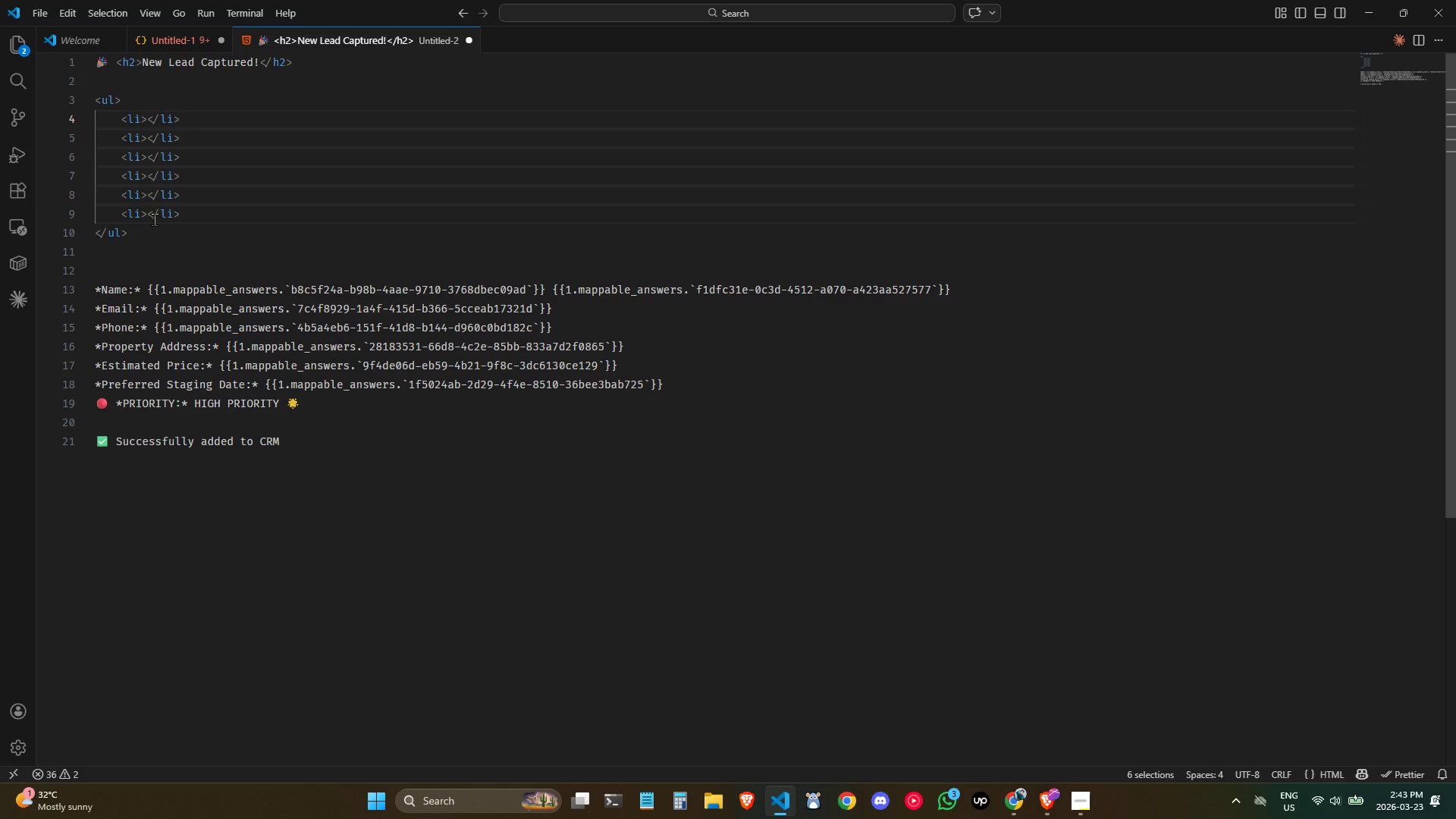 
wait(5.52)
 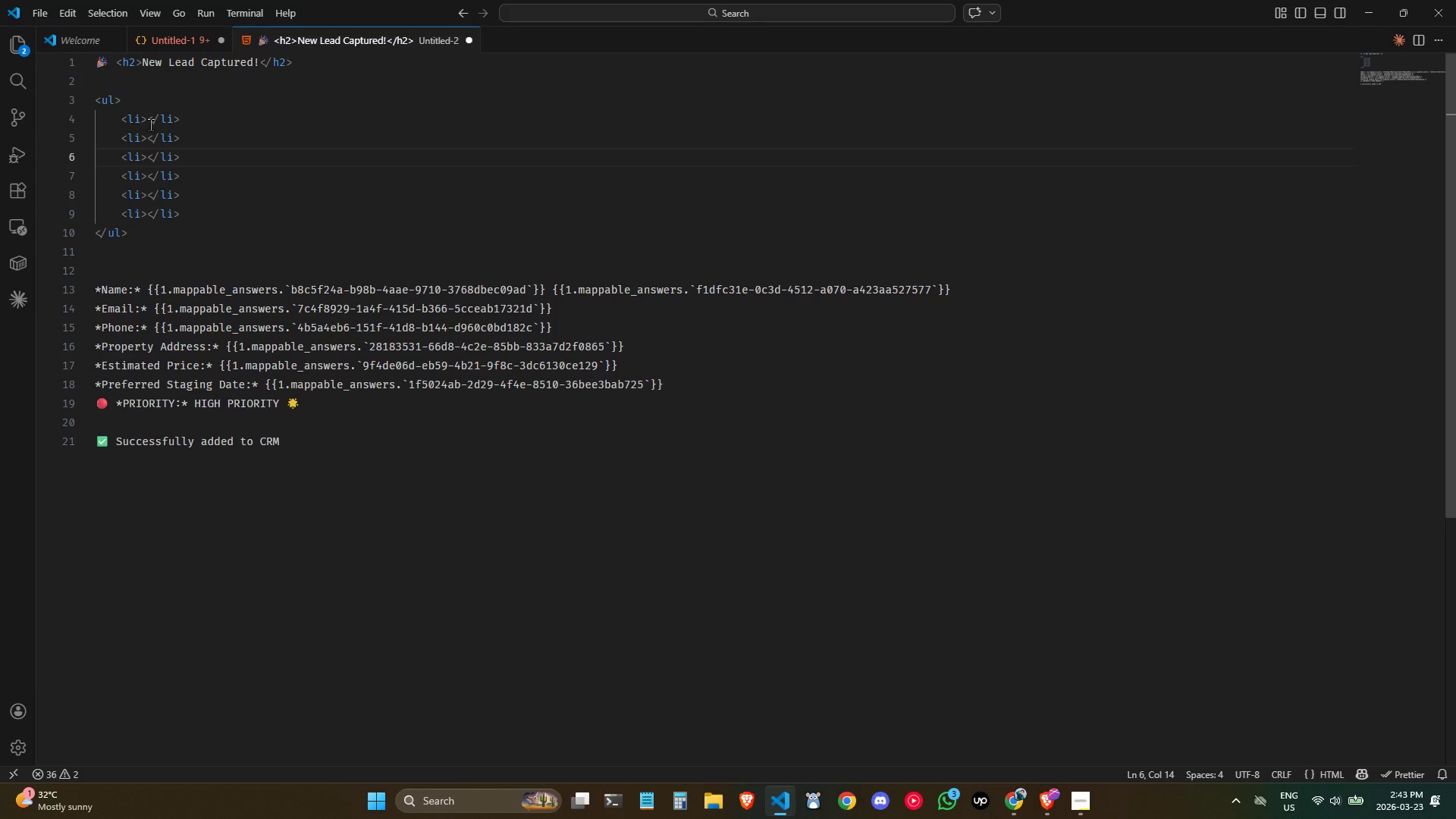 
type(<stron)
 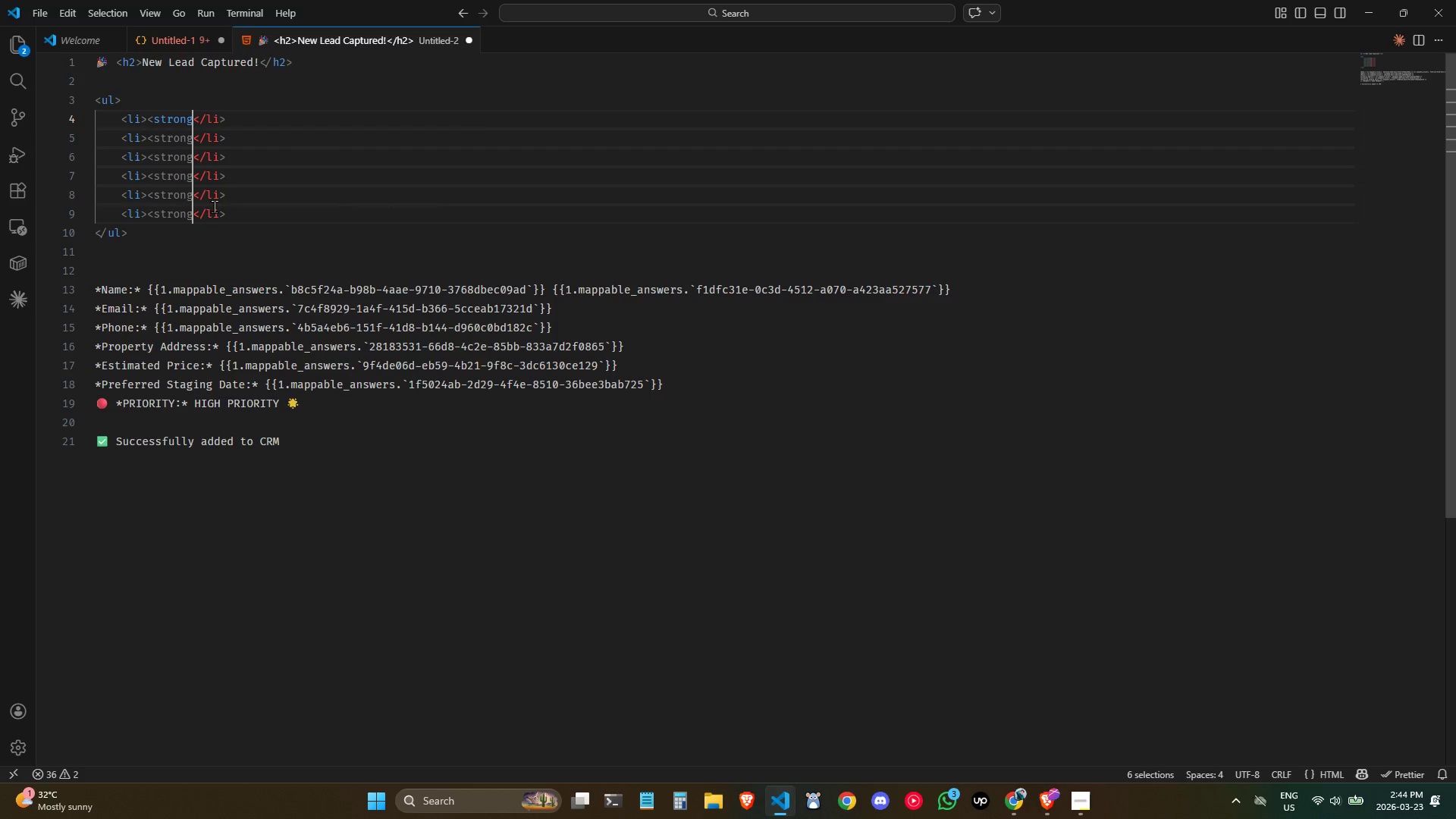 
key(Enter)
 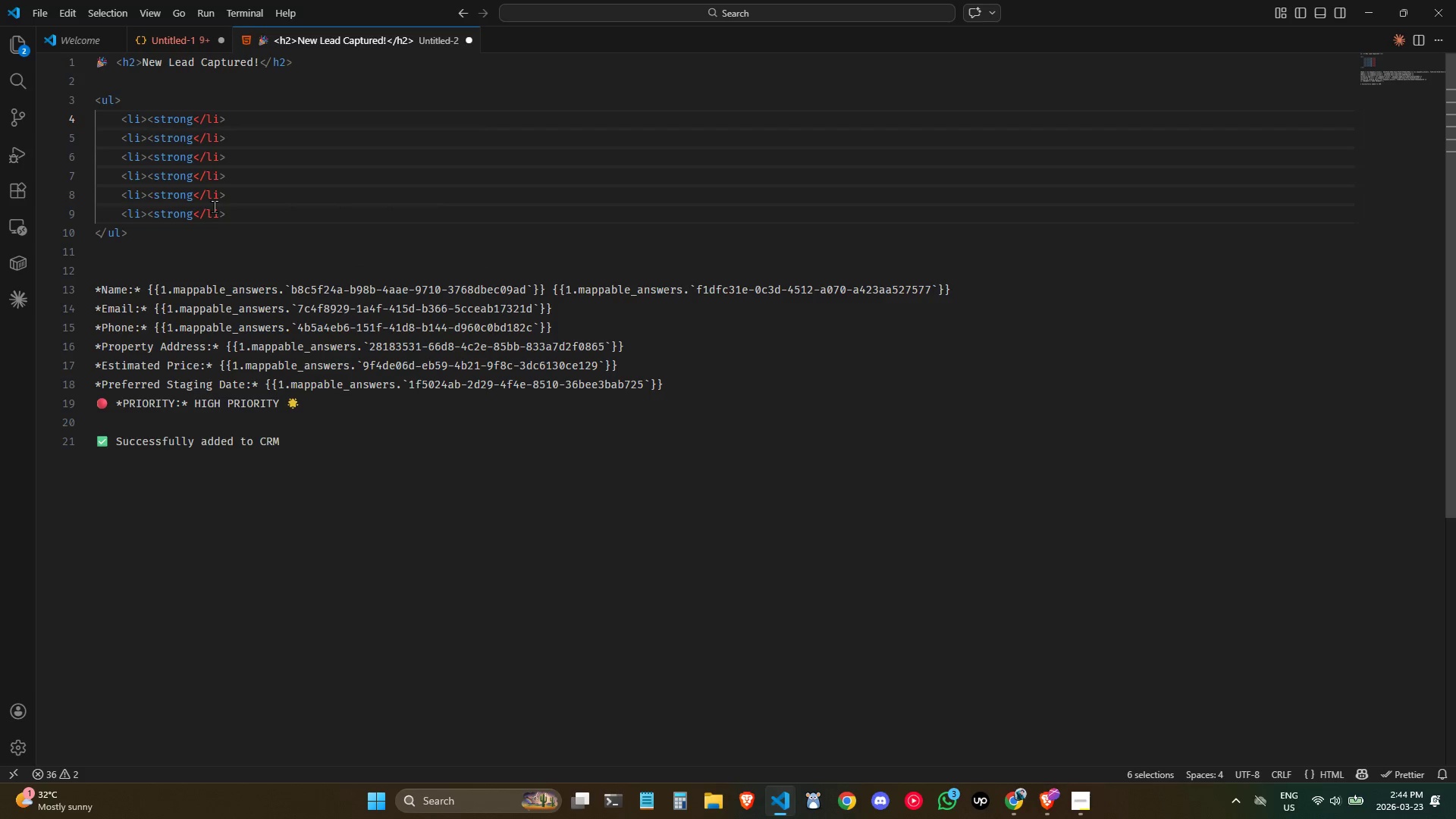 
key(Shift+Period)
 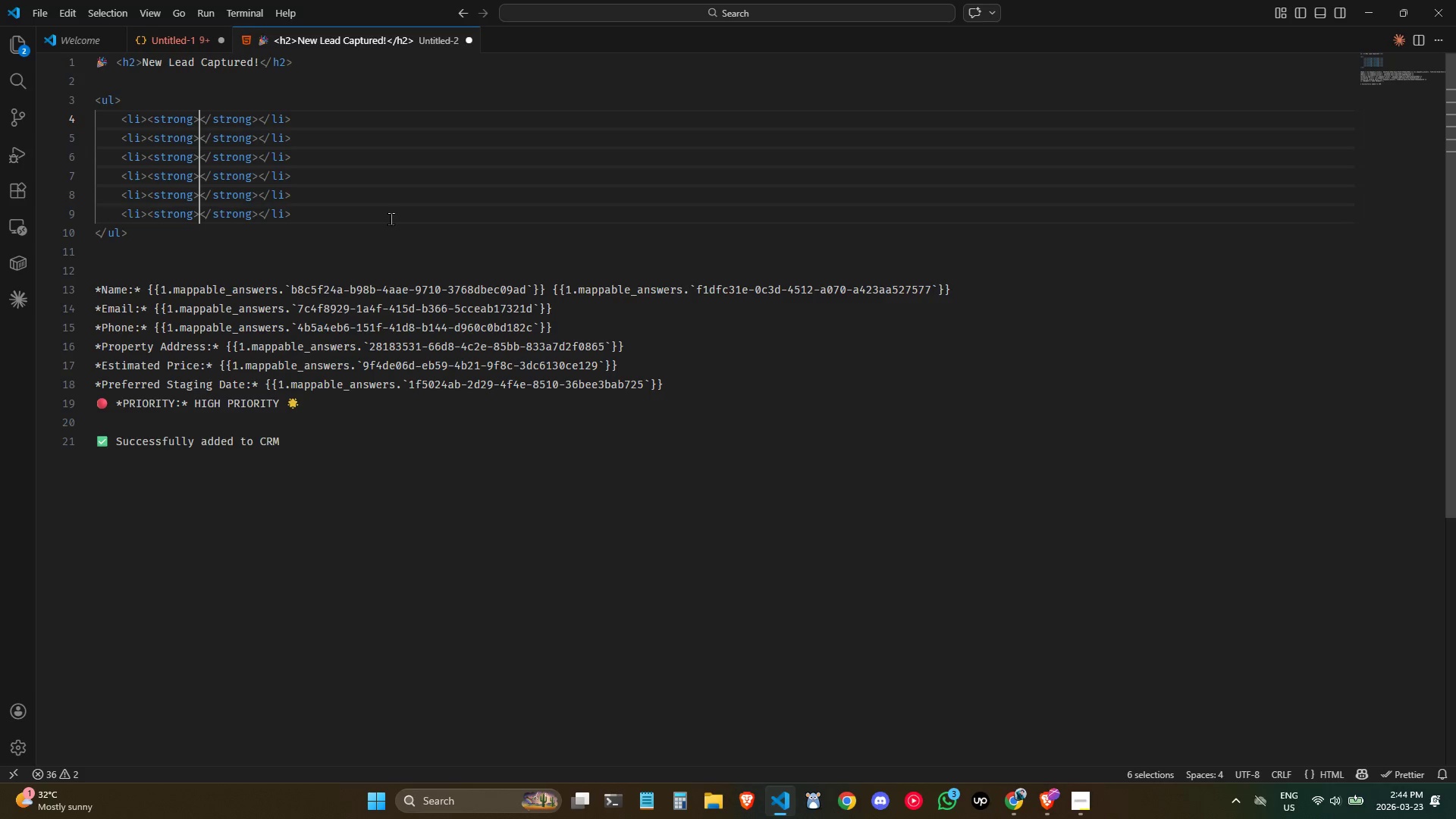 
wait(12.2)
 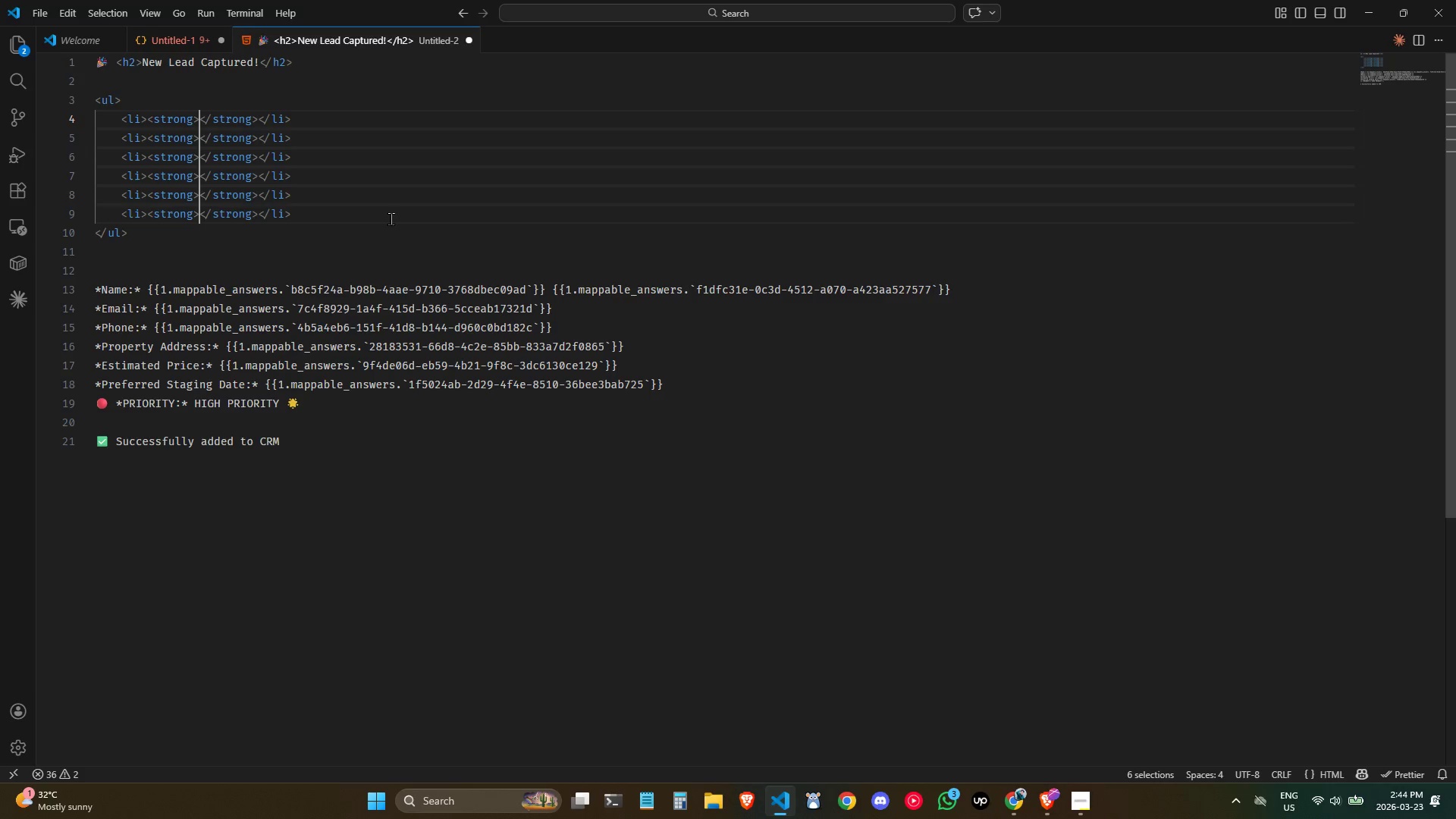 
key(Escape)
 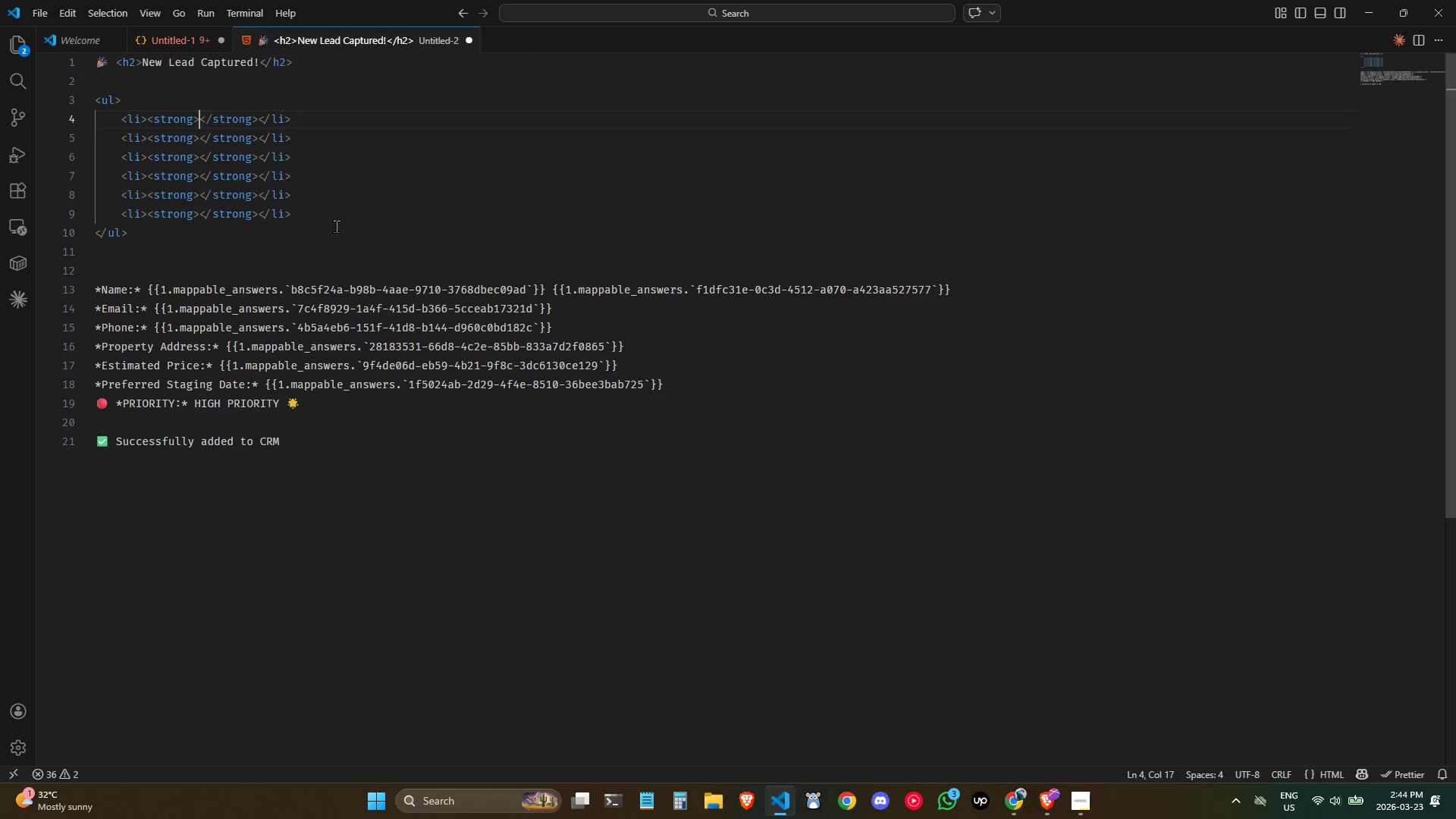 
left_click([336, 226])
 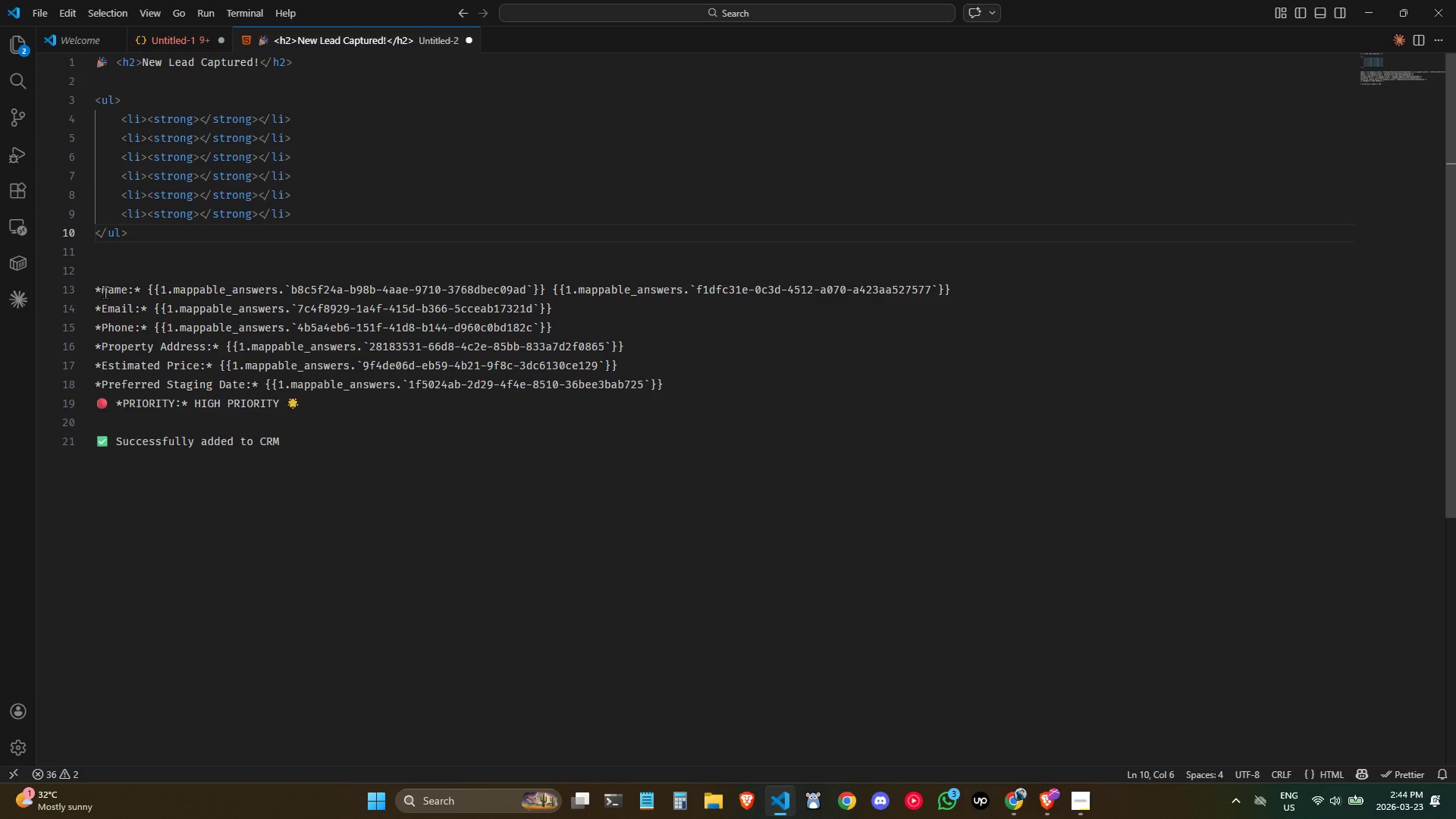 
double_click([123, 286])
 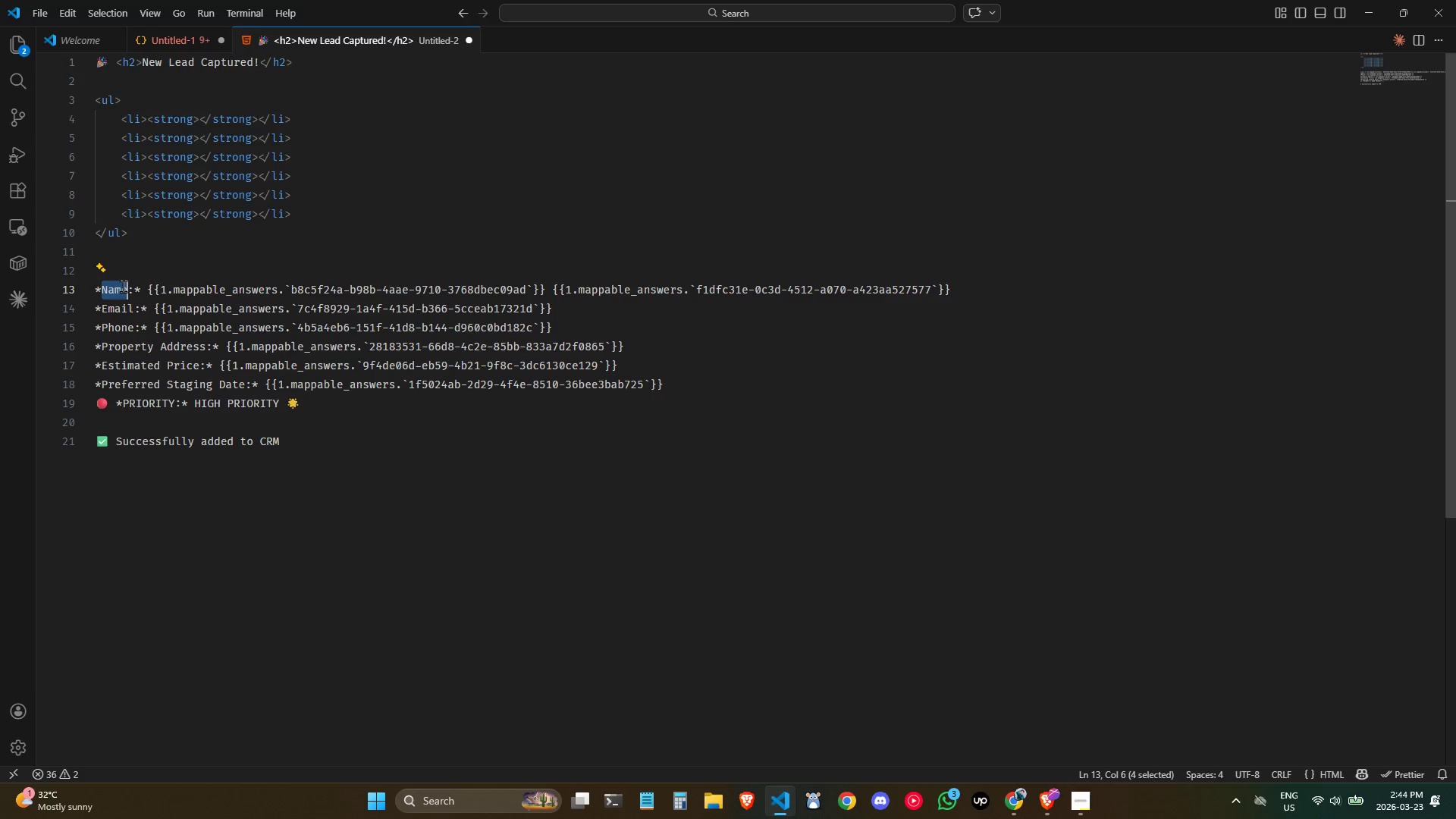 
key(Control+C)
 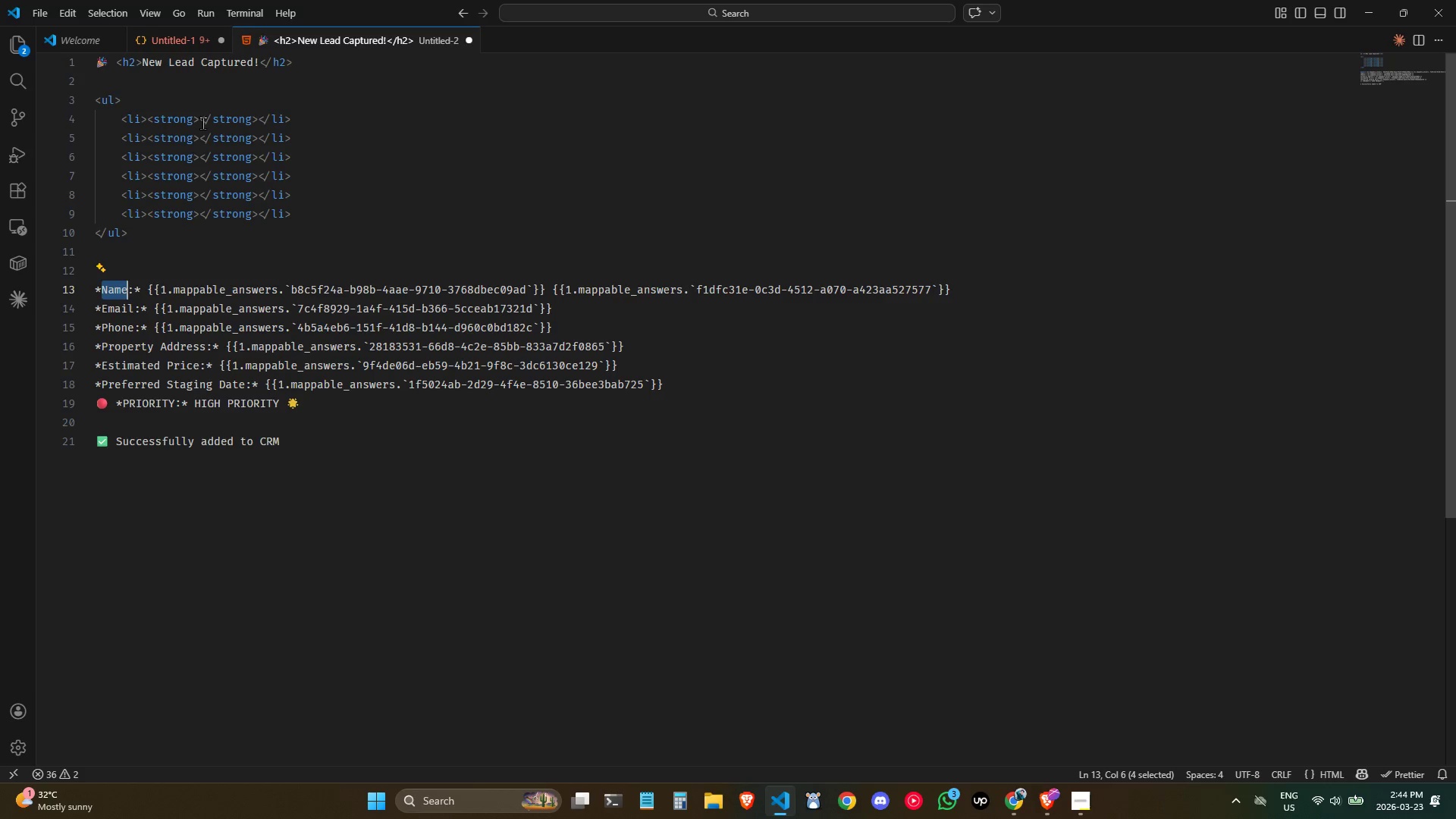 
left_click([198, 121])
 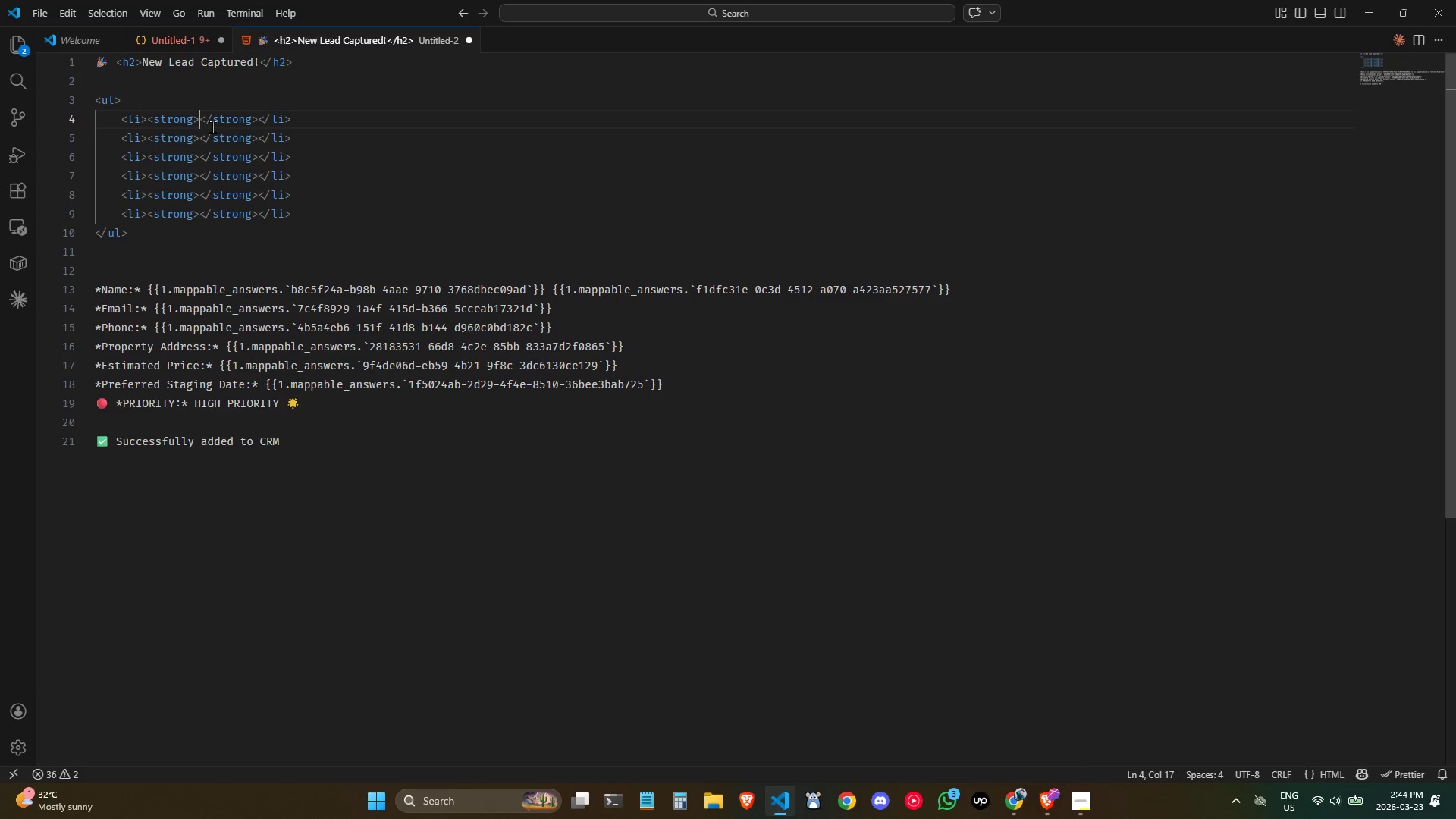 
key(Control+ControlLeft)
 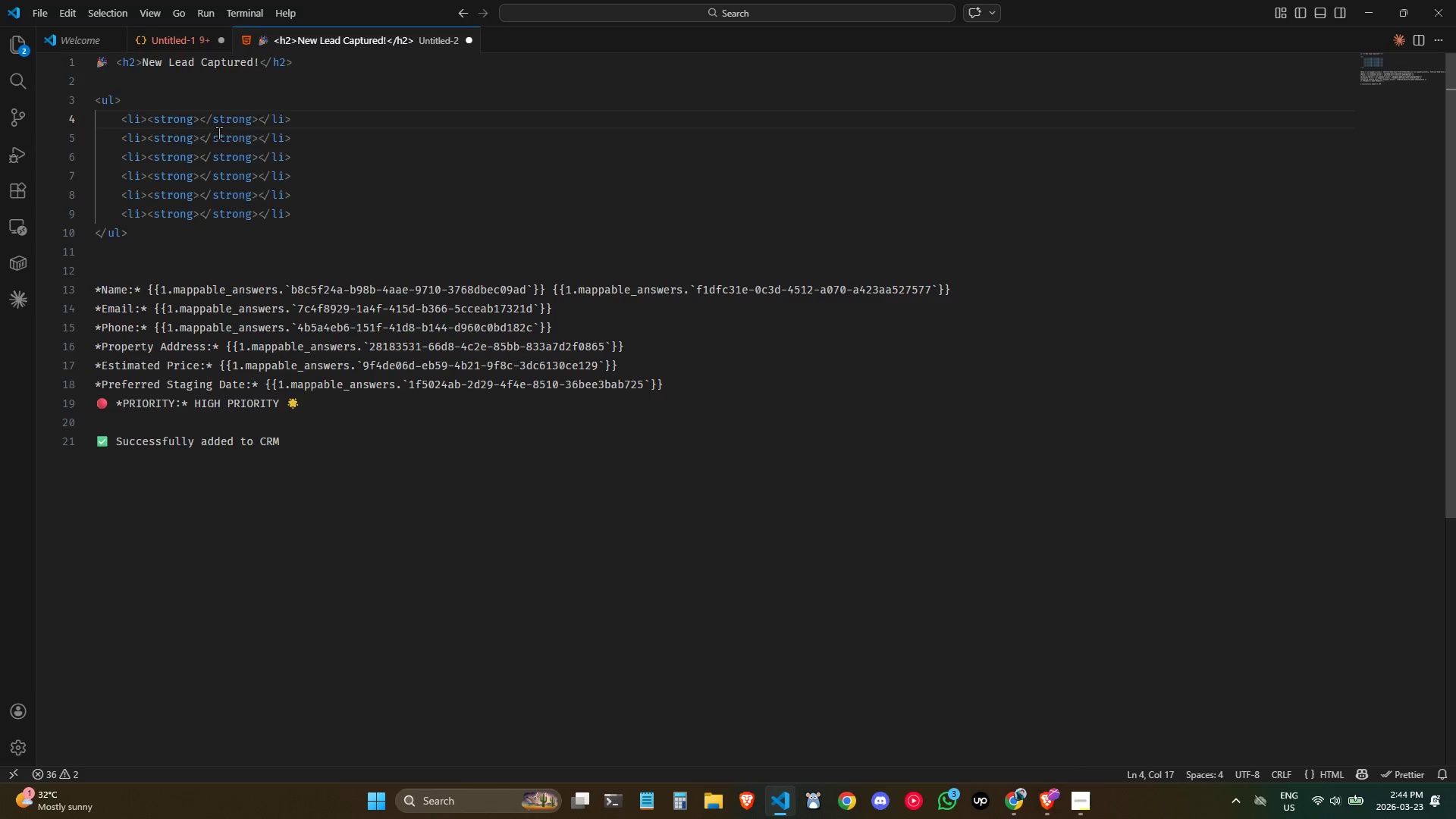 
key(Control+V)
 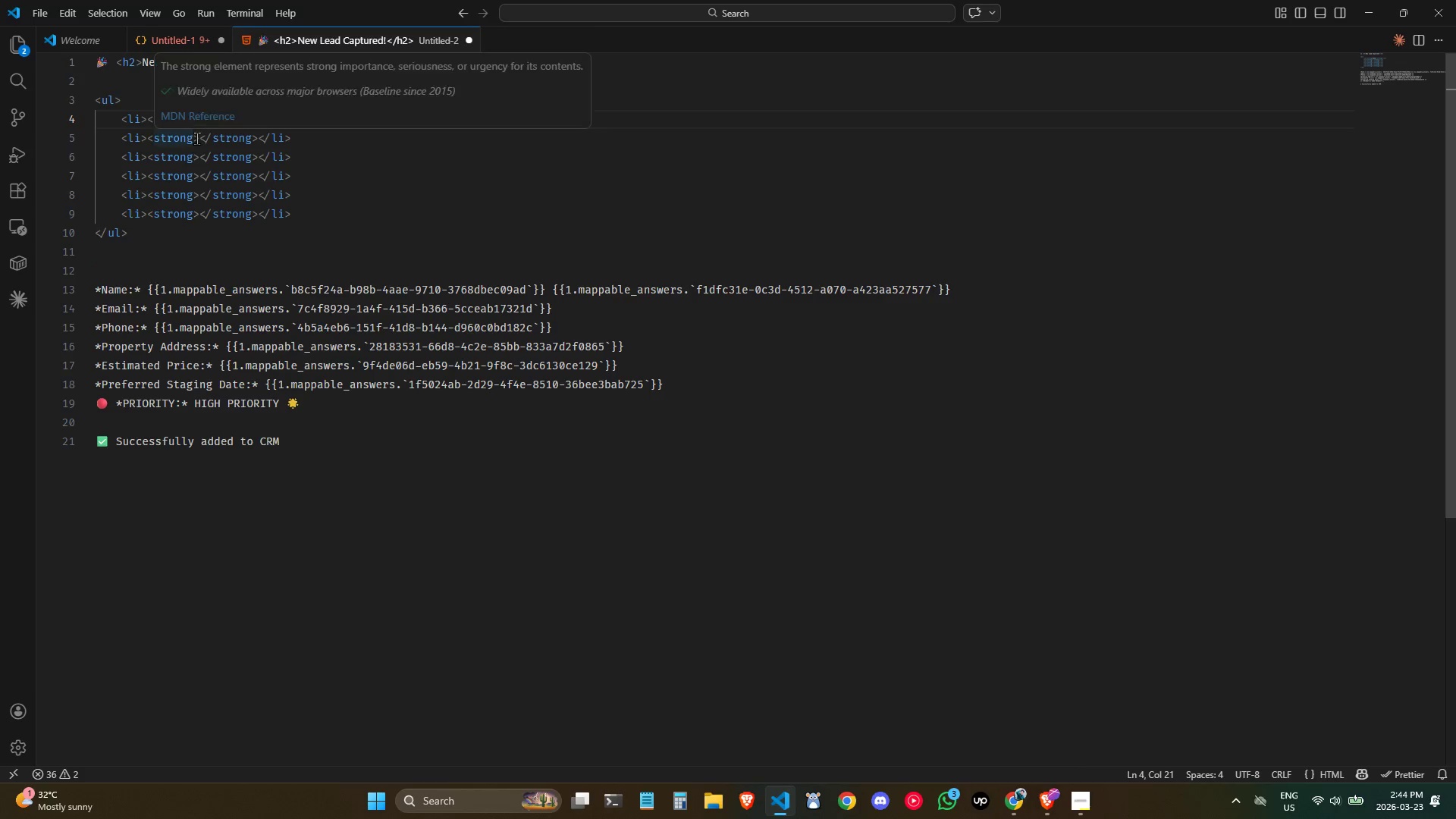 
left_click([196, 138])
 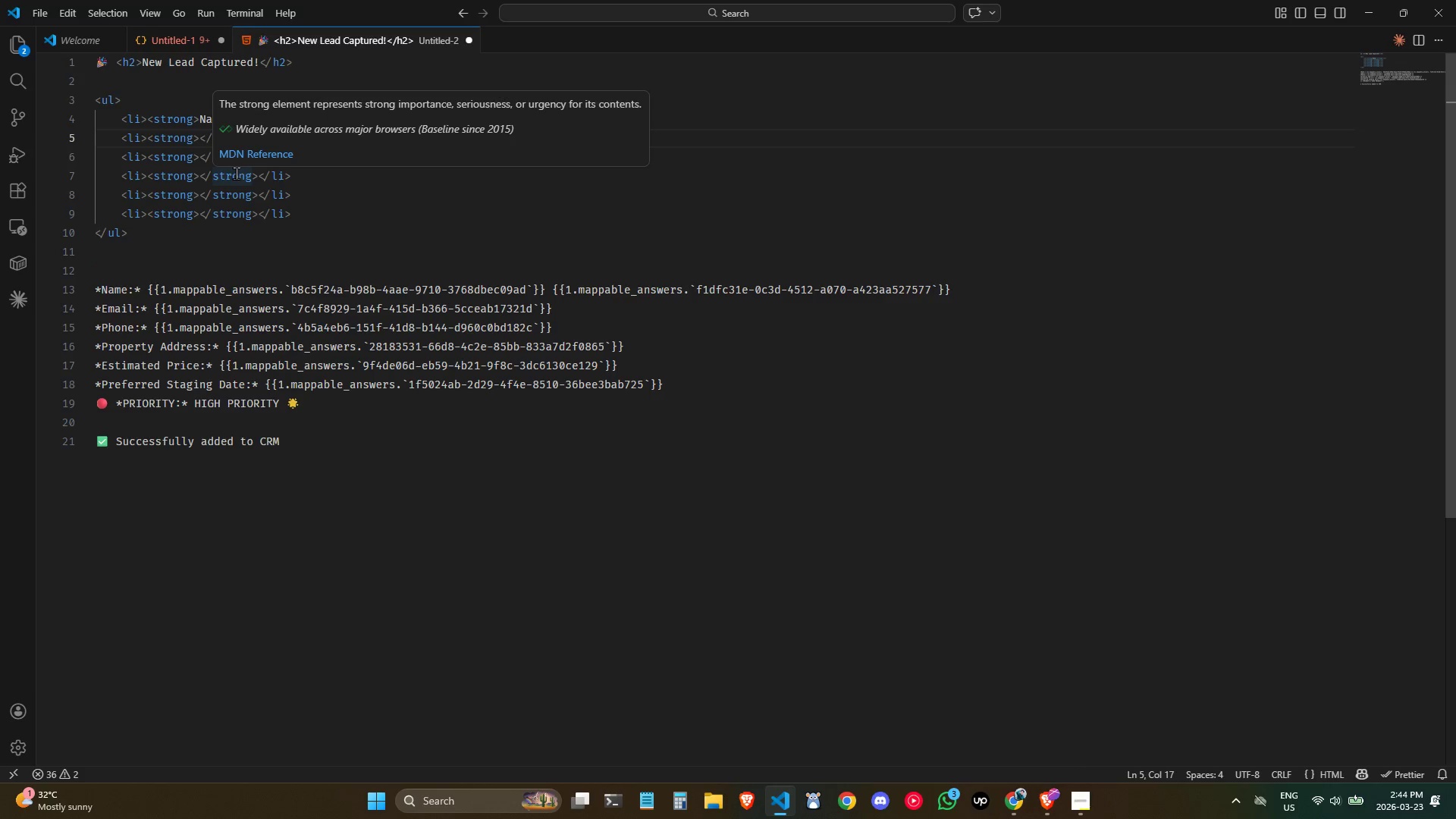 
left_click([414, 198])
 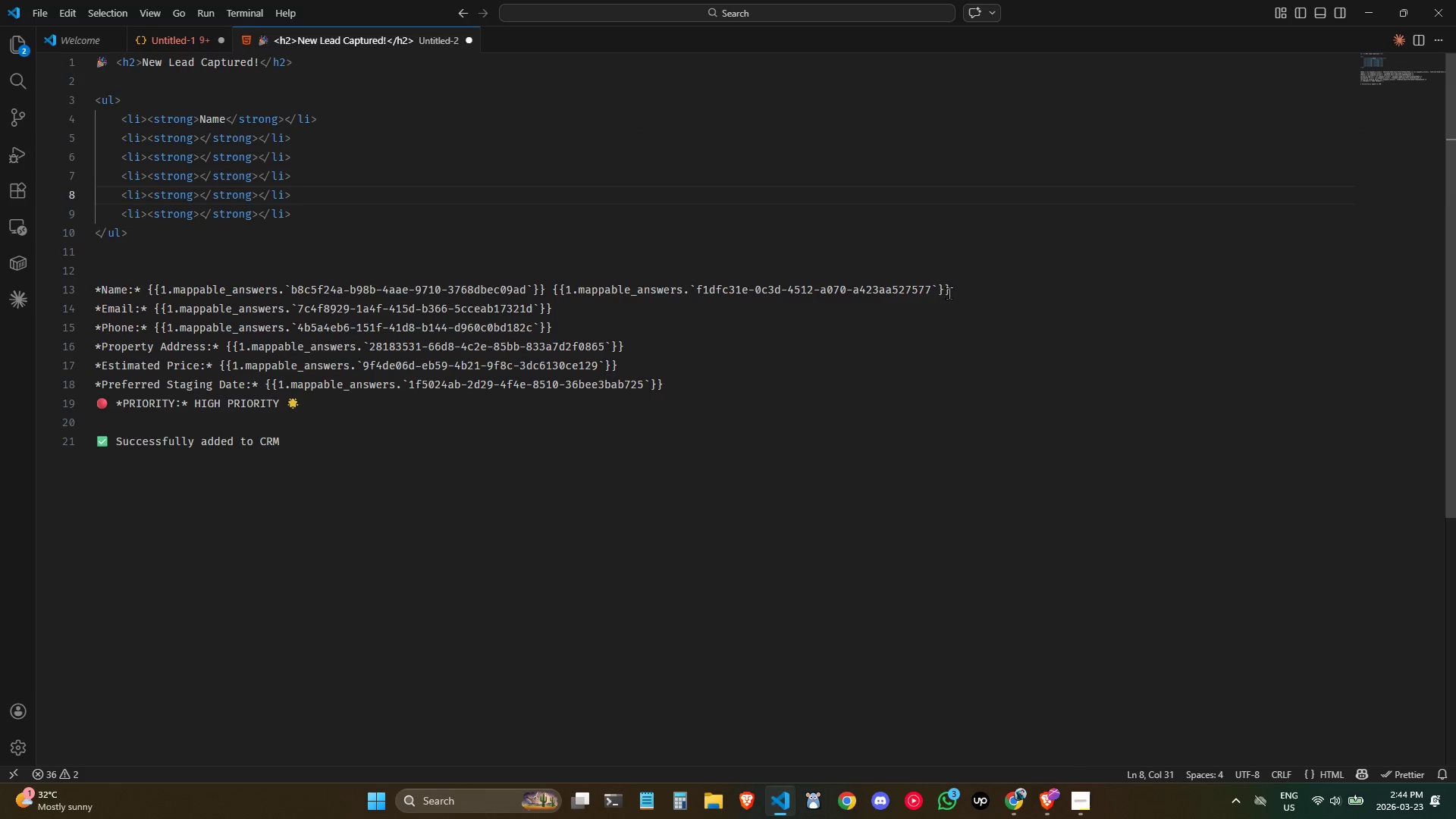 
left_click_drag(start_coordinate=[952, 292], to_coordinate=[149, 287])
 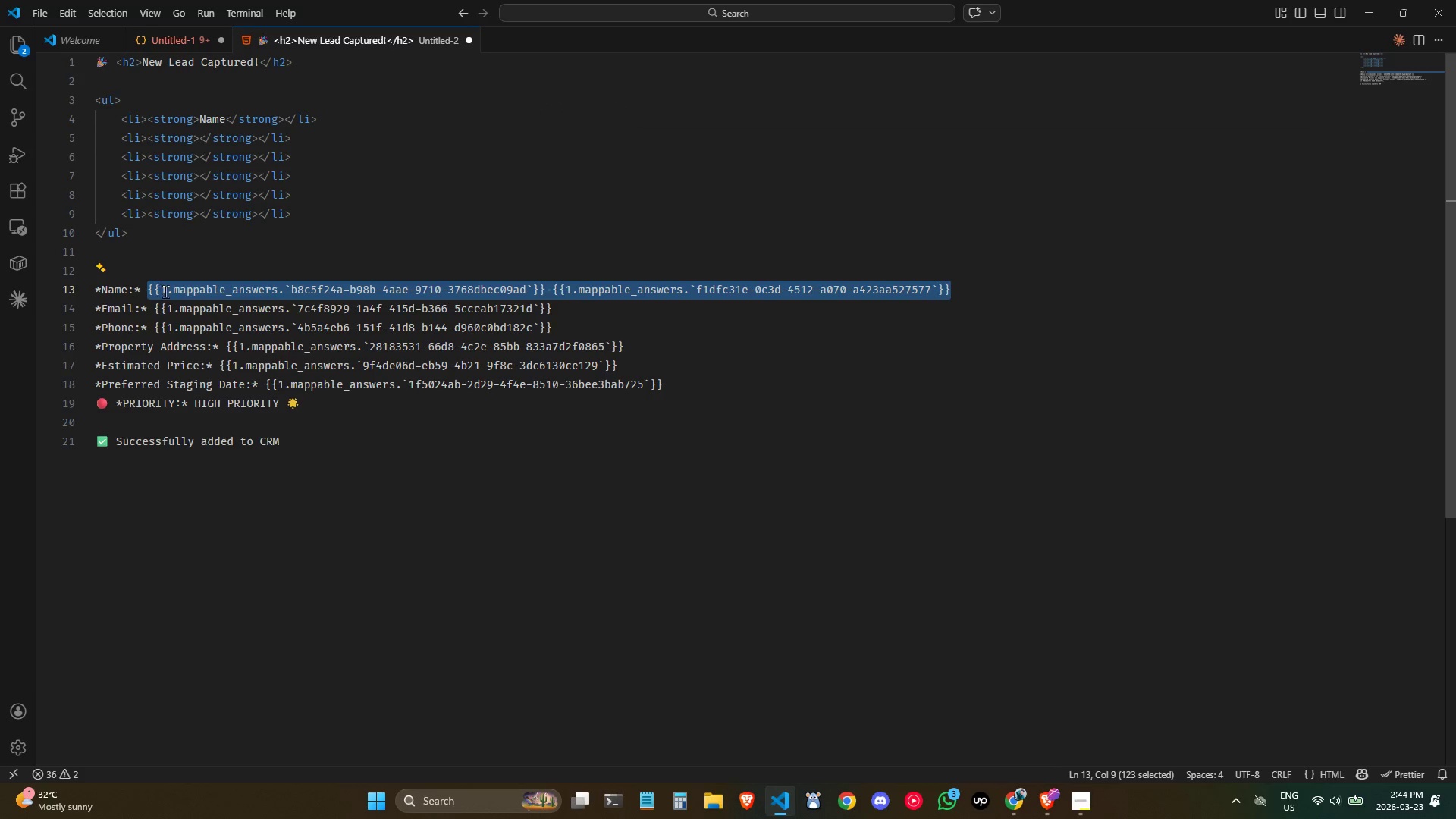 
key(Control+C)
 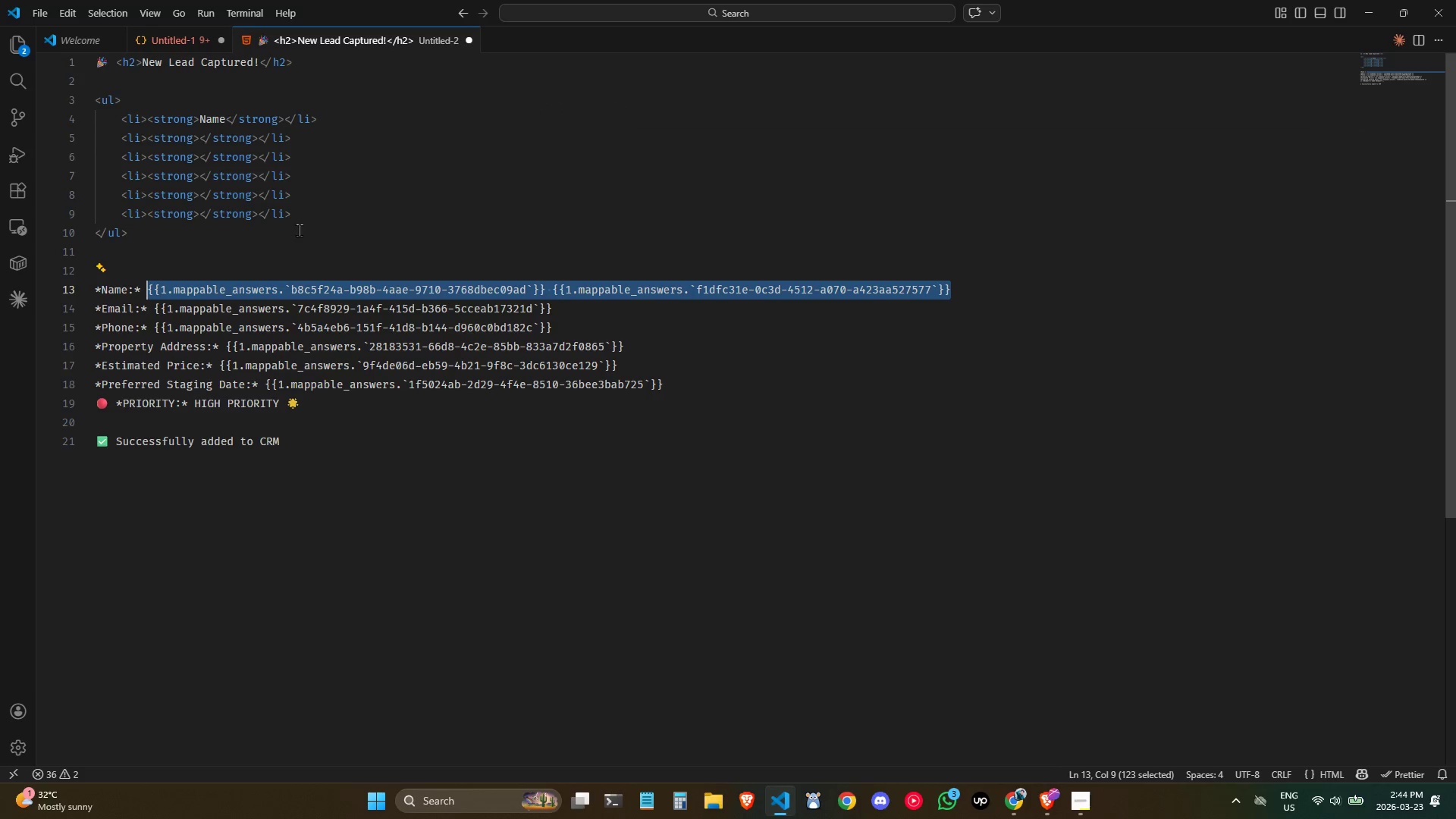 
key(Control+C)
 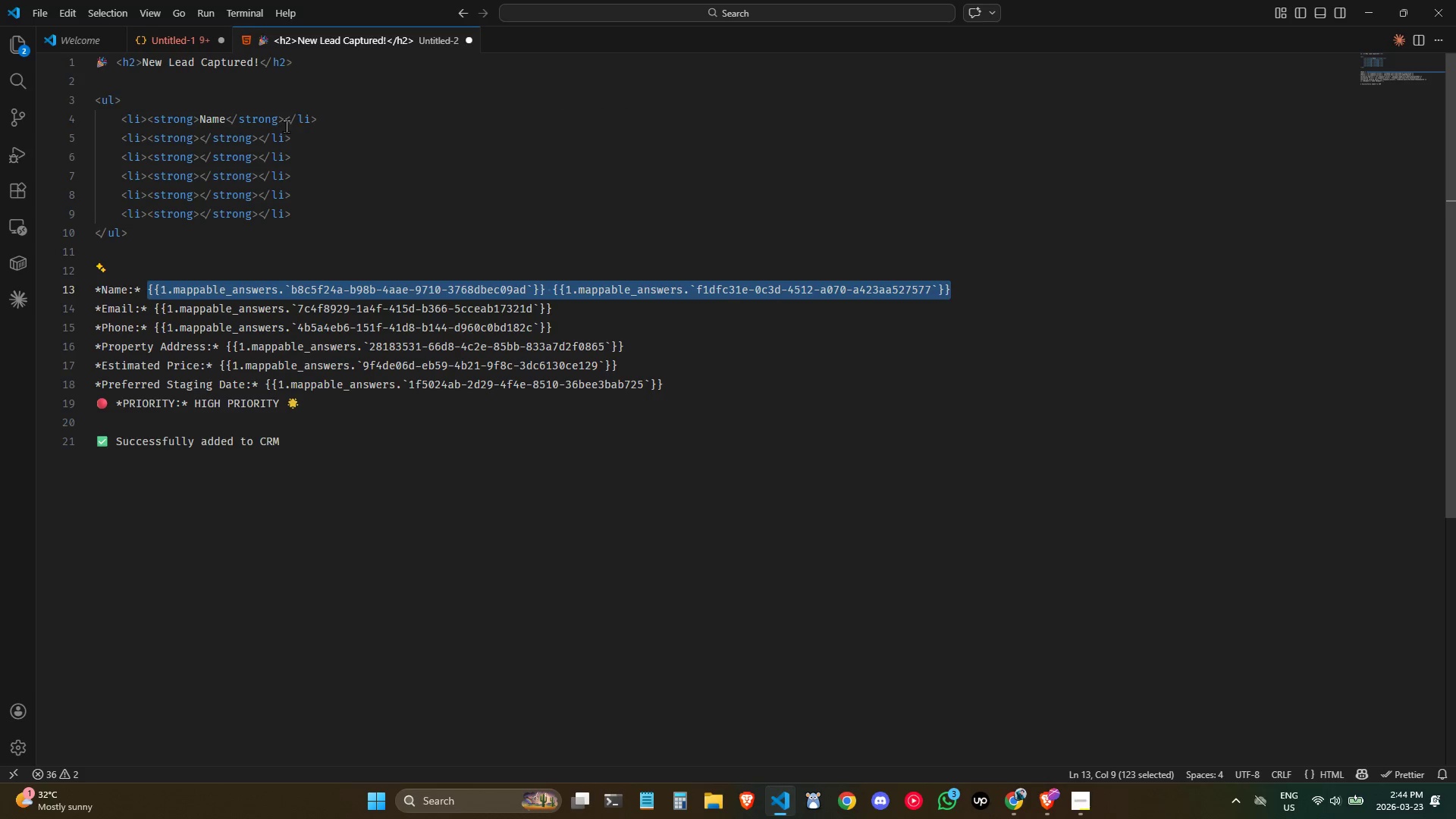 
left_click([284, 124])
 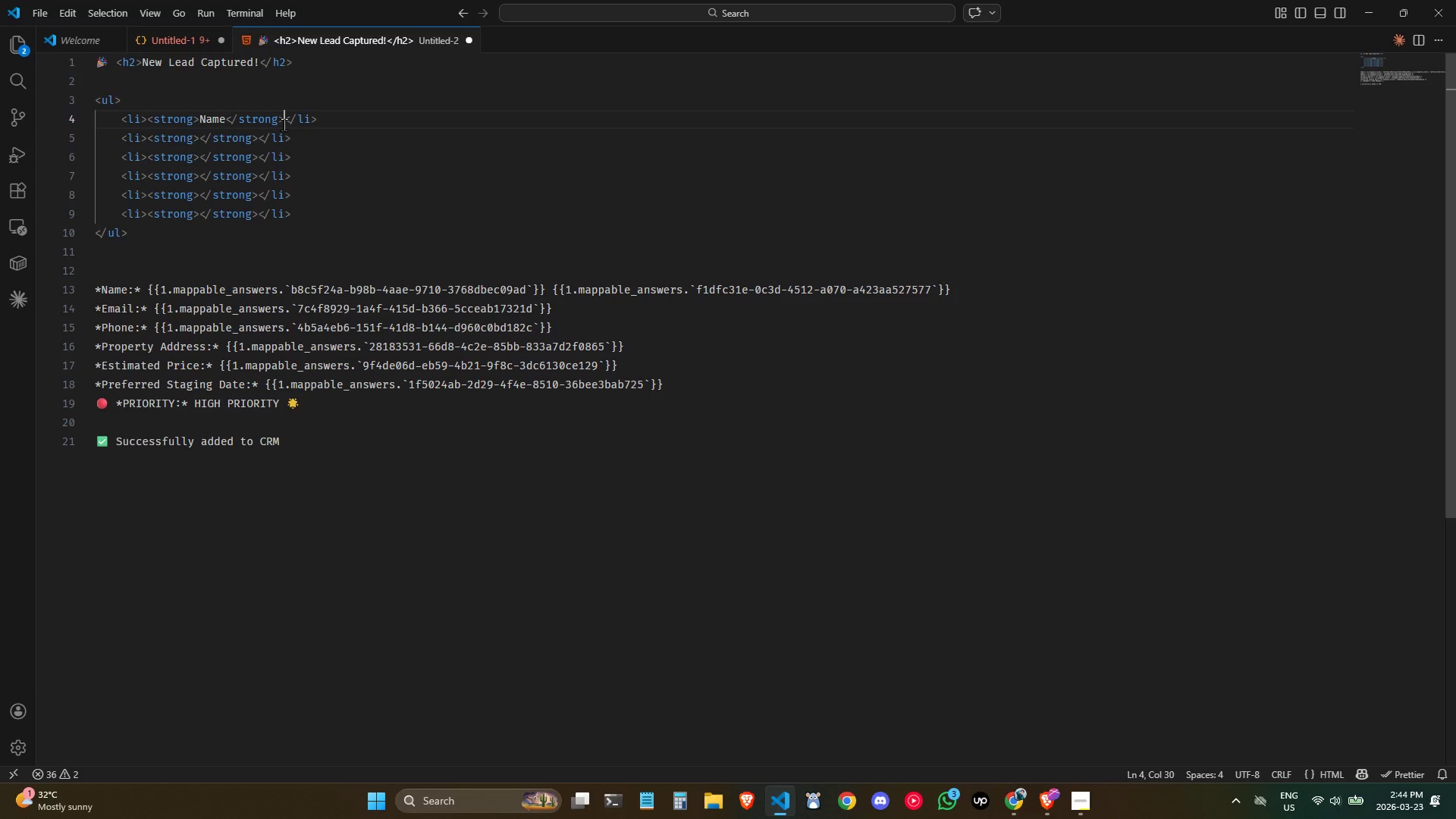 
key(Control+ControlLeft)
 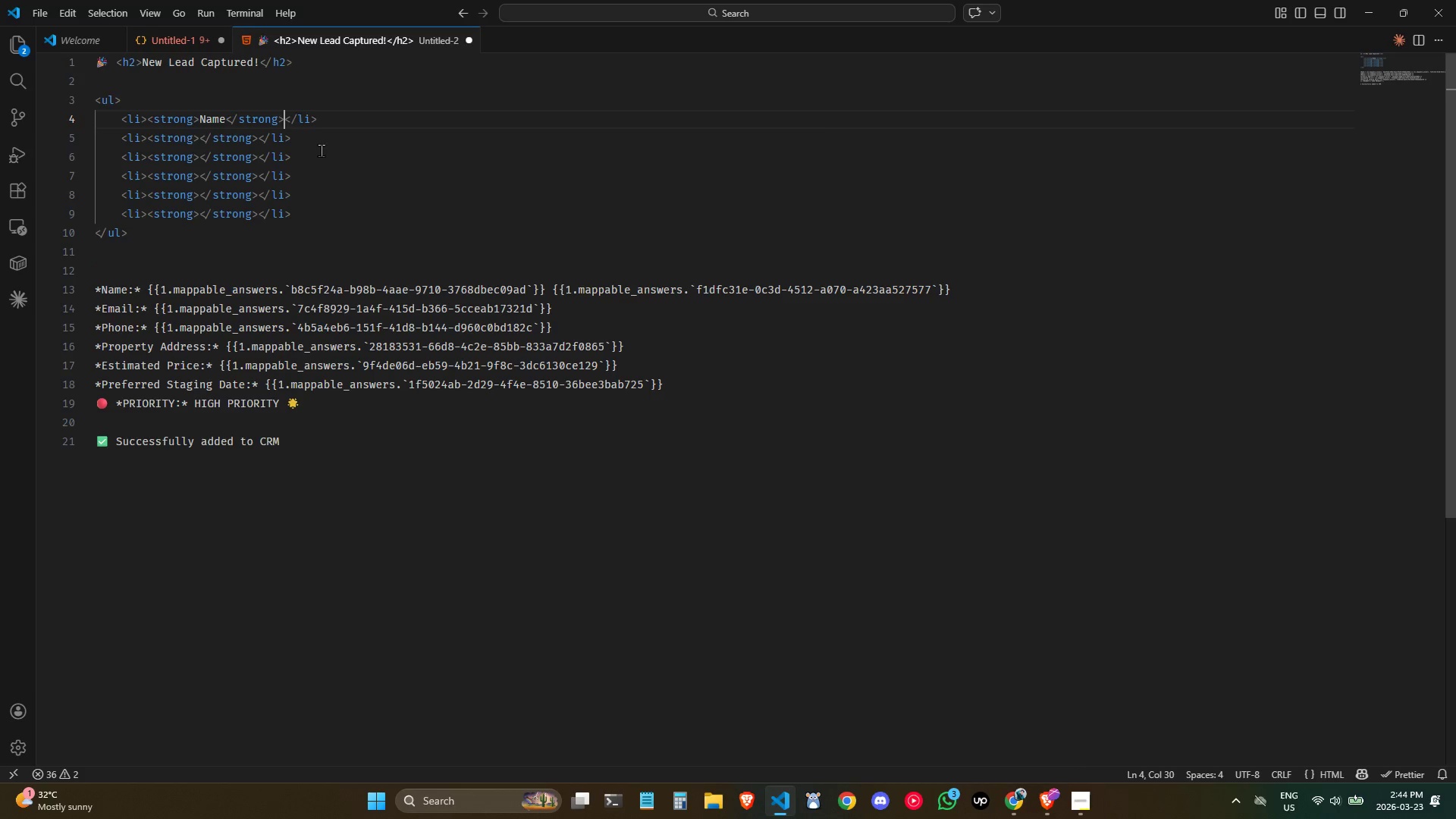 
key(Control+V)
 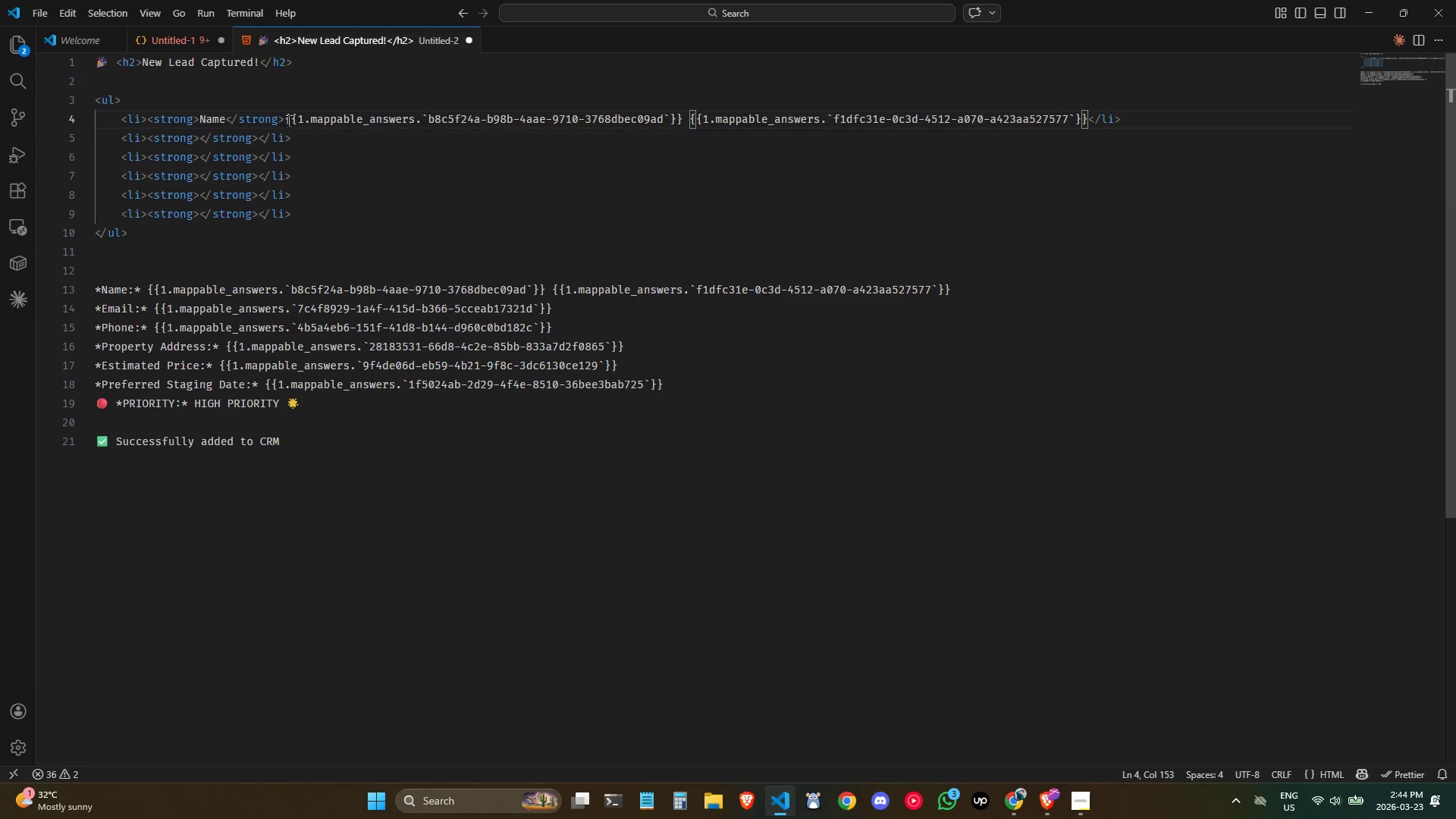 
left_click([284, 118])
 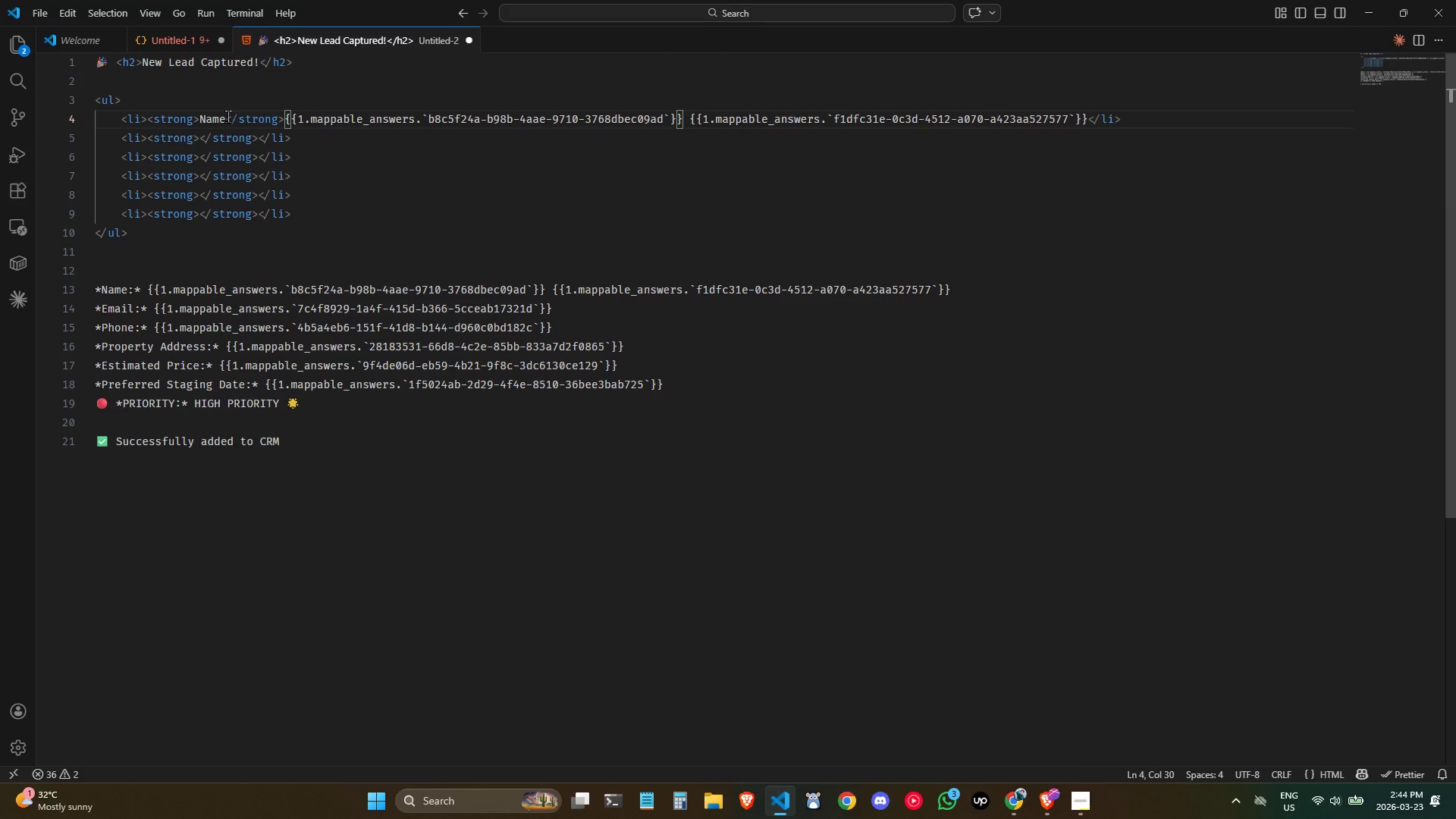 
left_click([225, 116])
 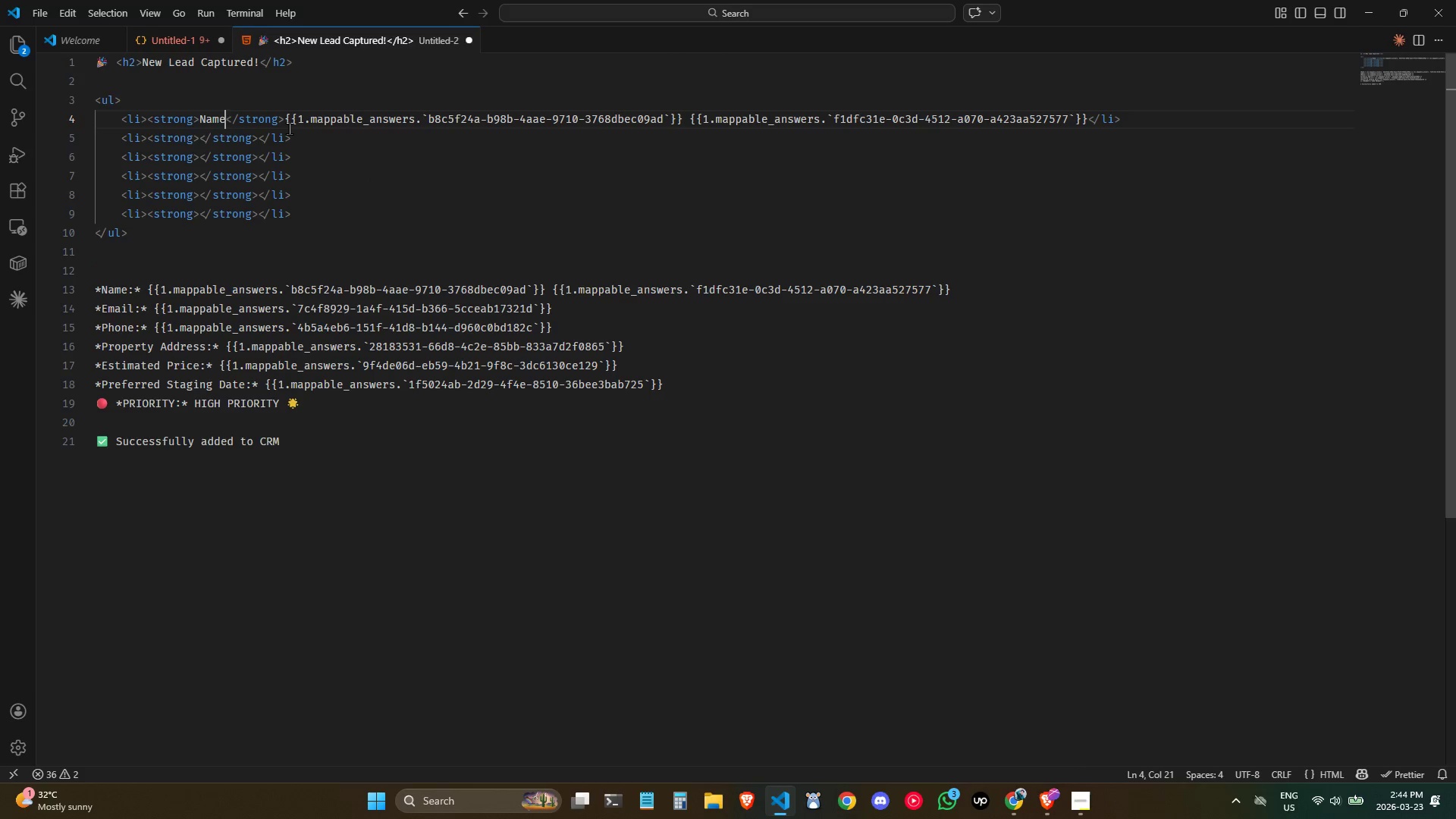 
key(Shift+Semicolon)
 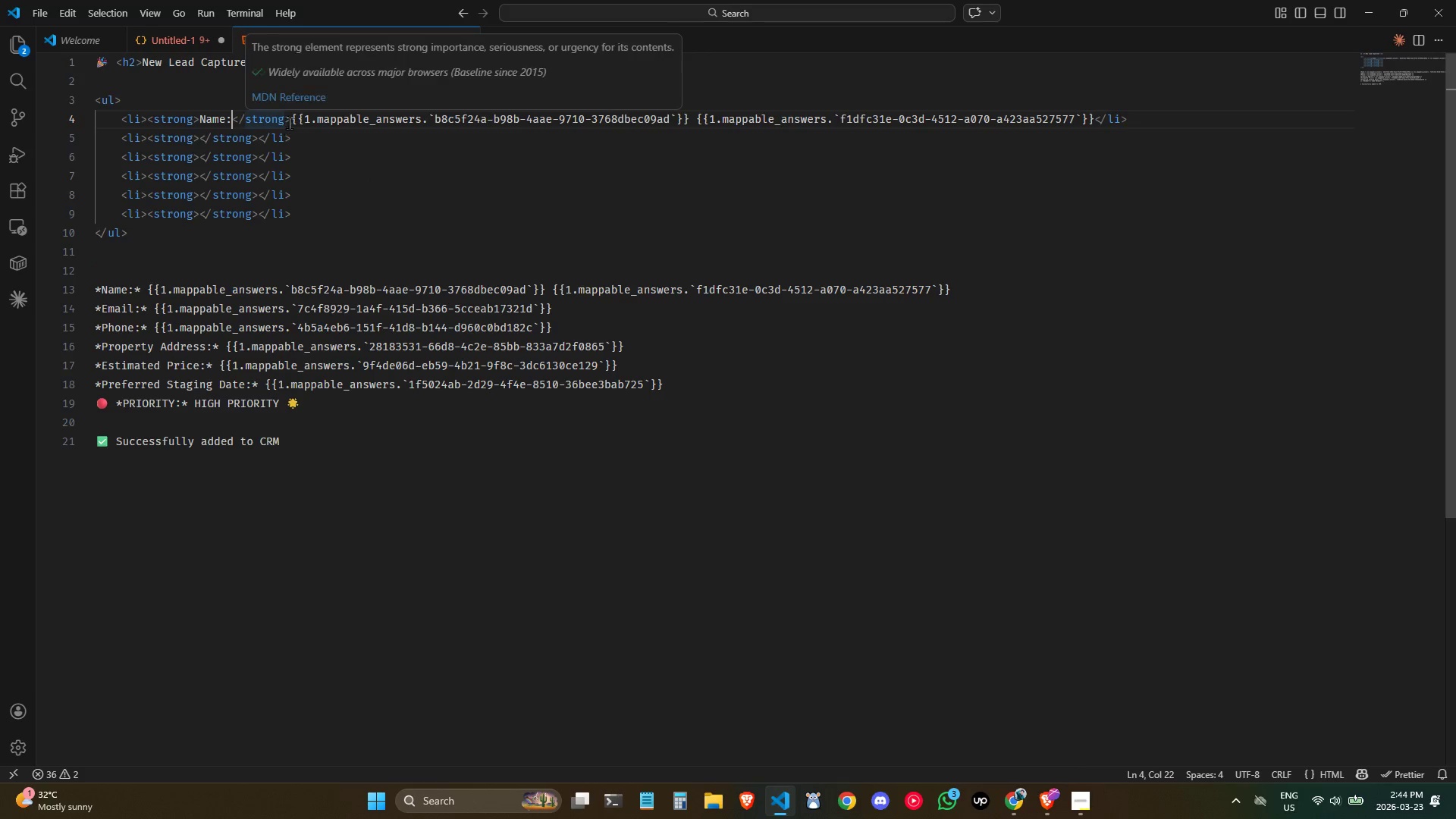 
left_click([293, 117])
 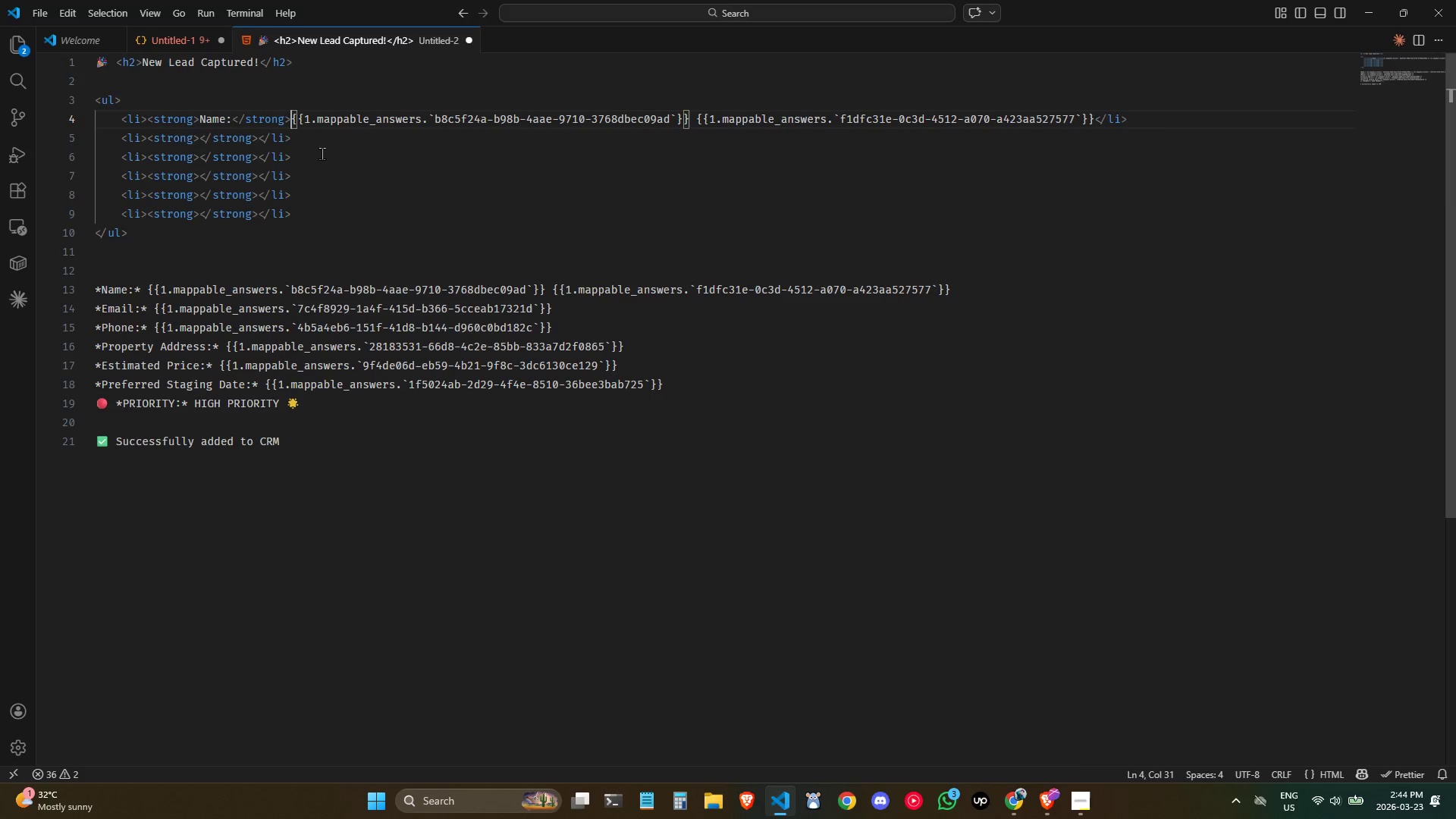 
key(Space)
 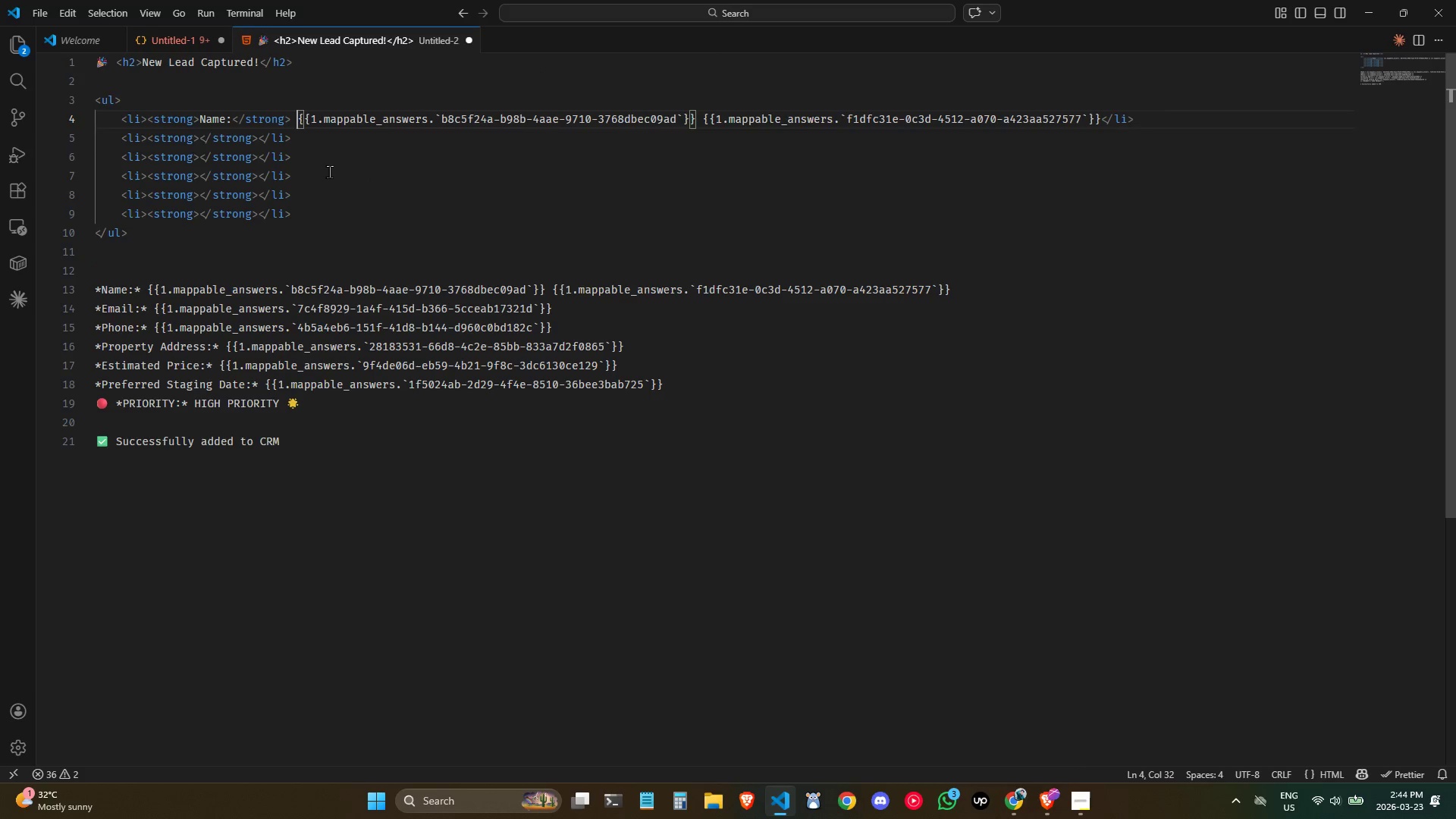 
left_click([329, 172])
 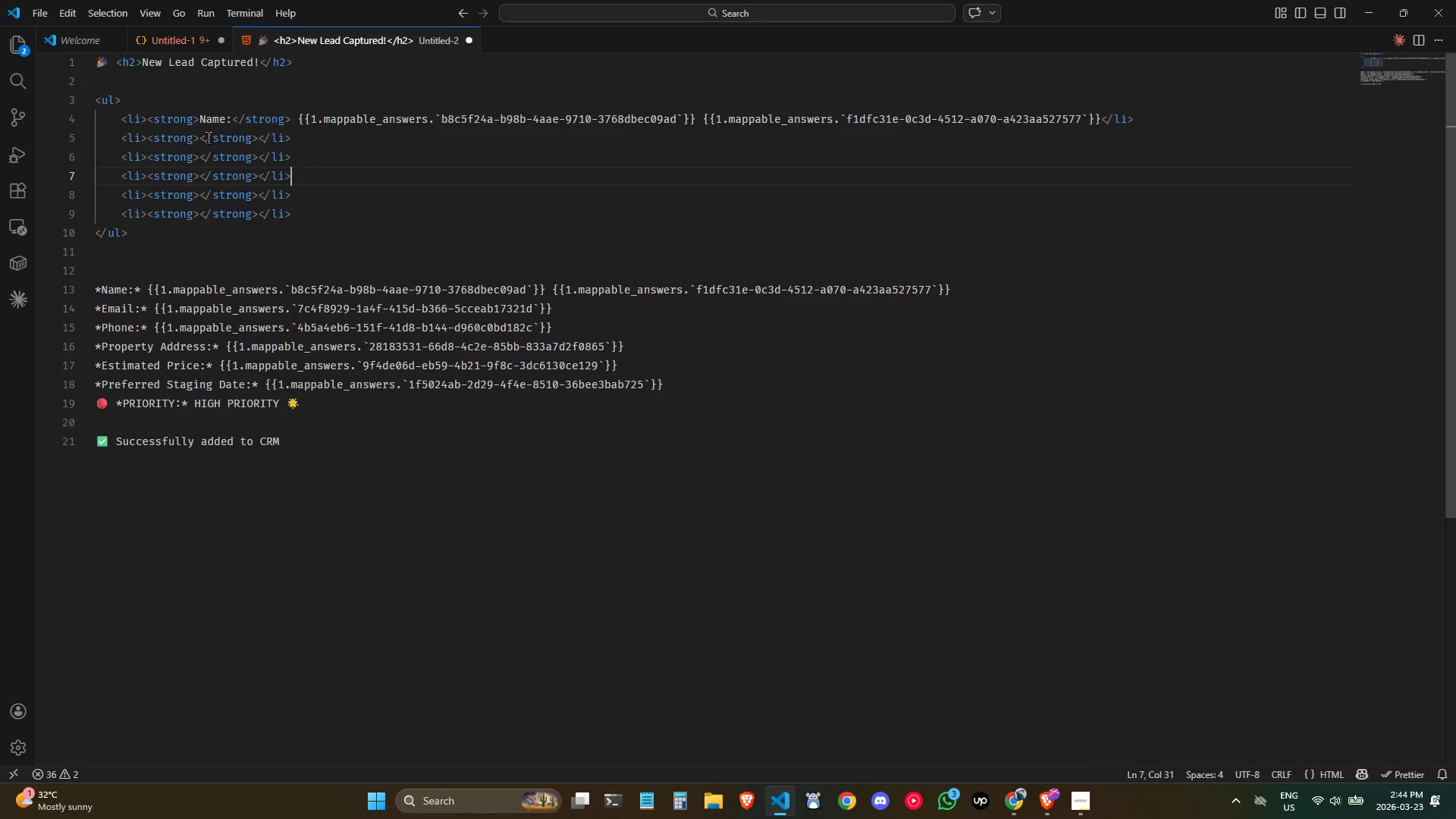 
left_click([201, 136])
 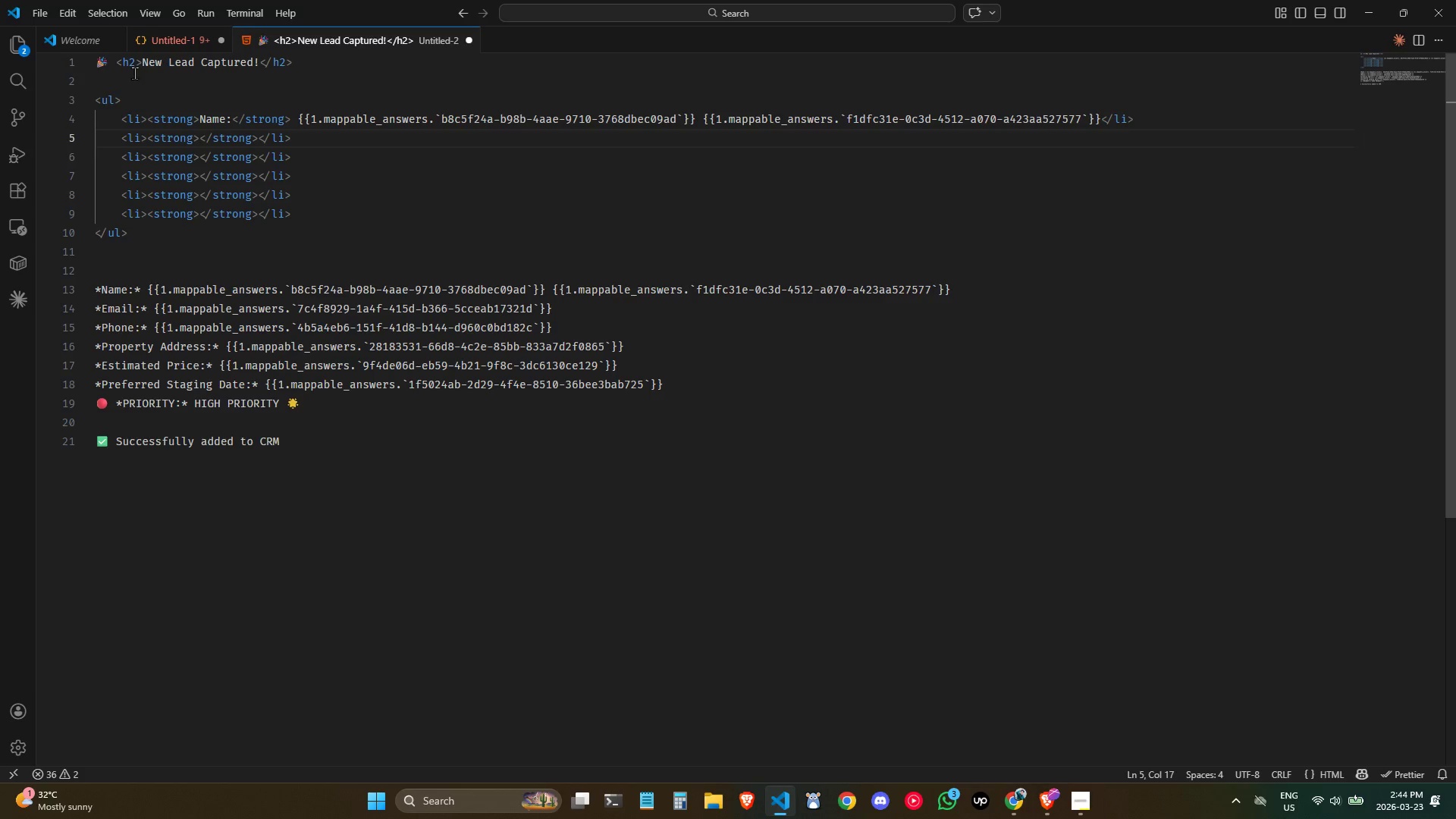 
left_click([138, 66])
 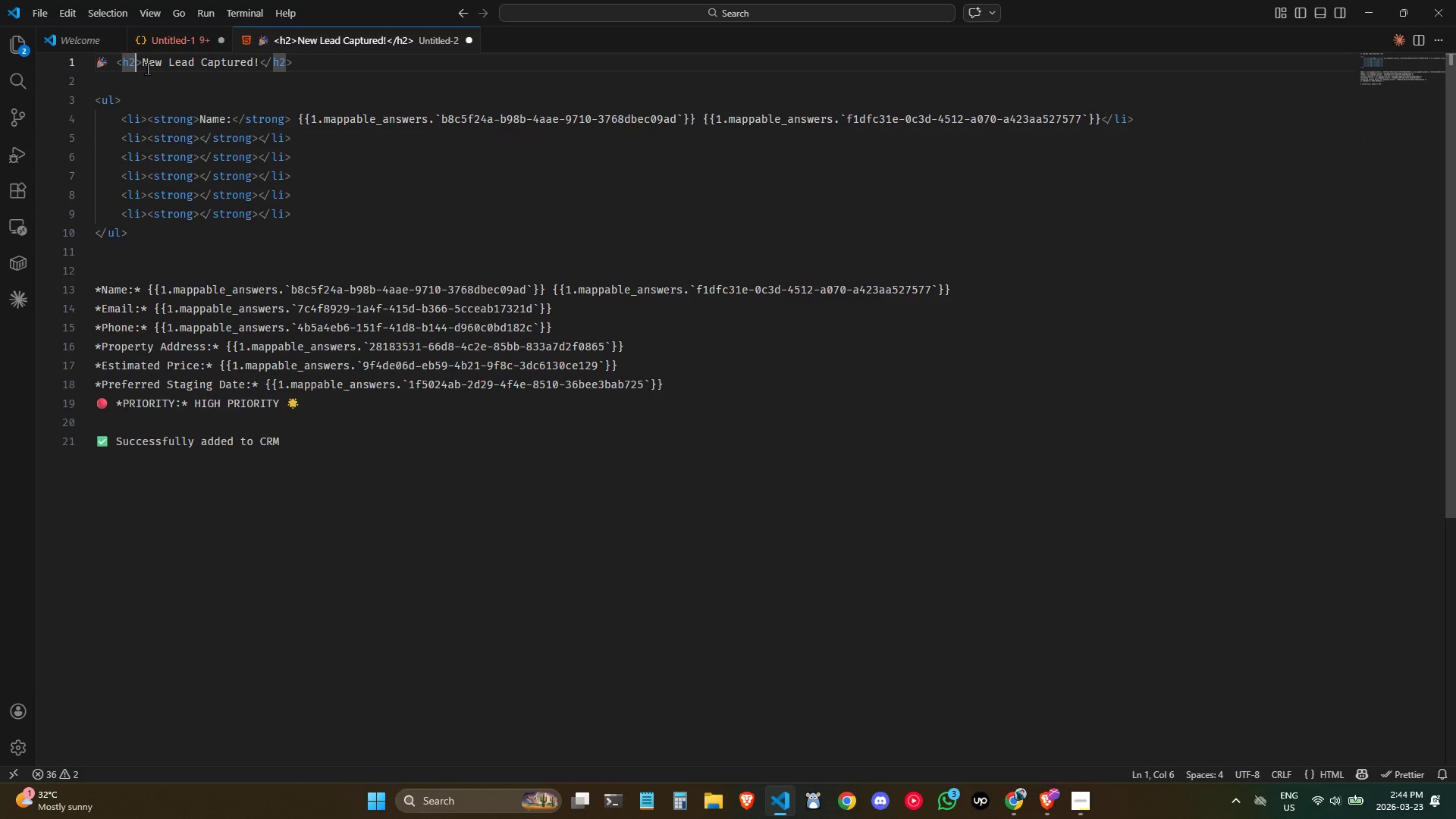 
key(Backspace)
 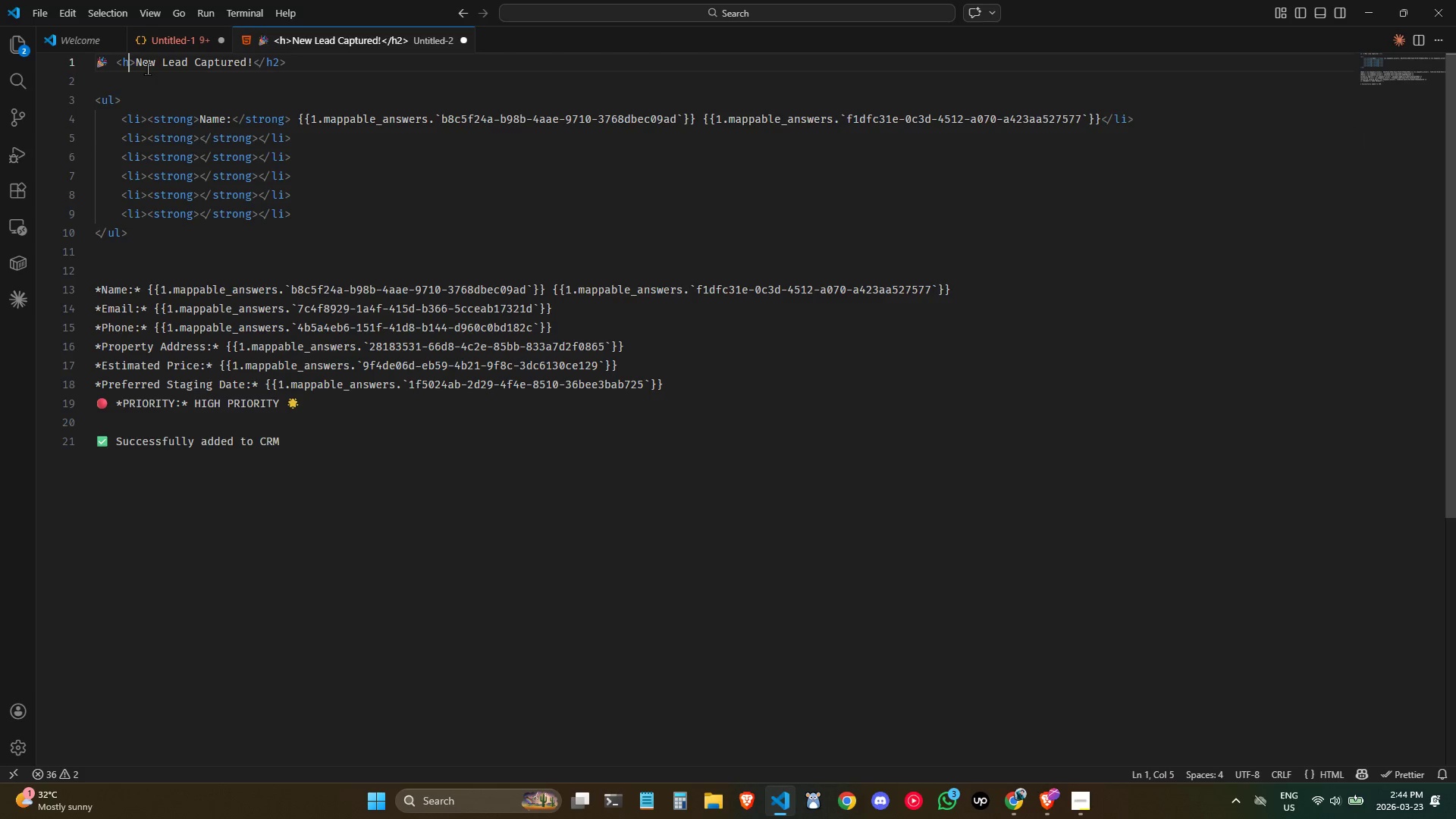 
key(3)
 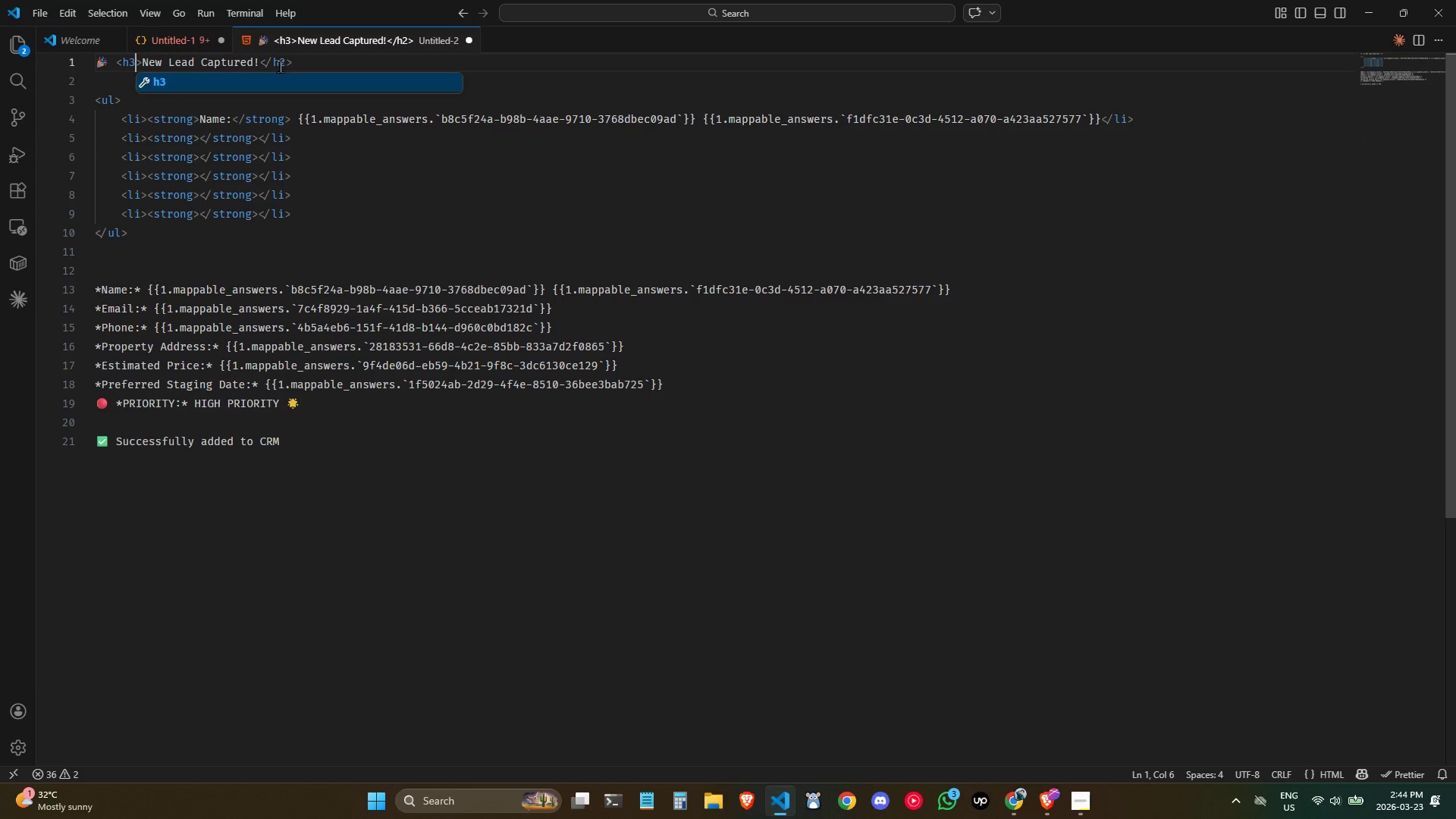 
left_click([284, 66])
 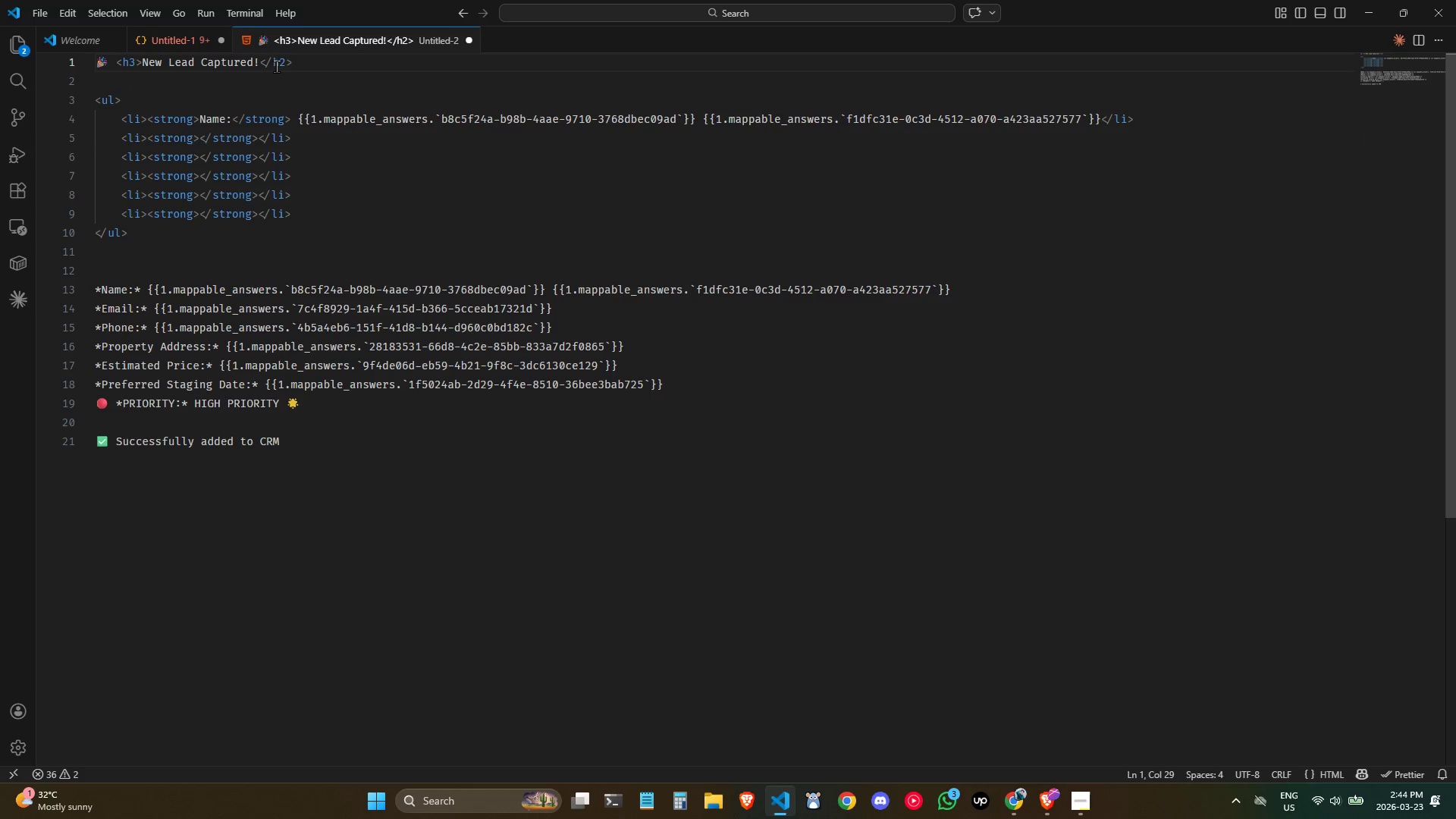 
key(Backspace)
 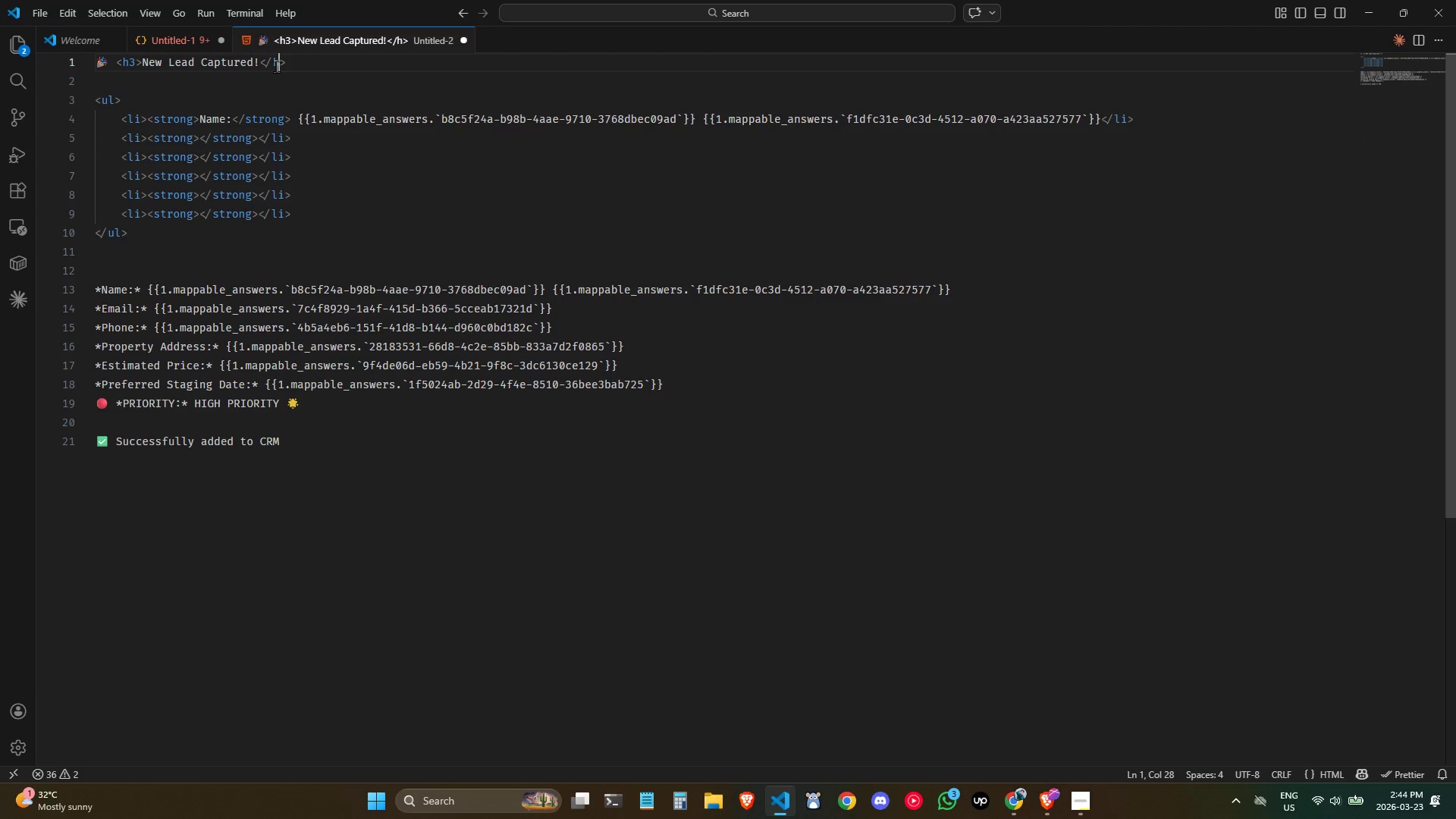 
key(3)
 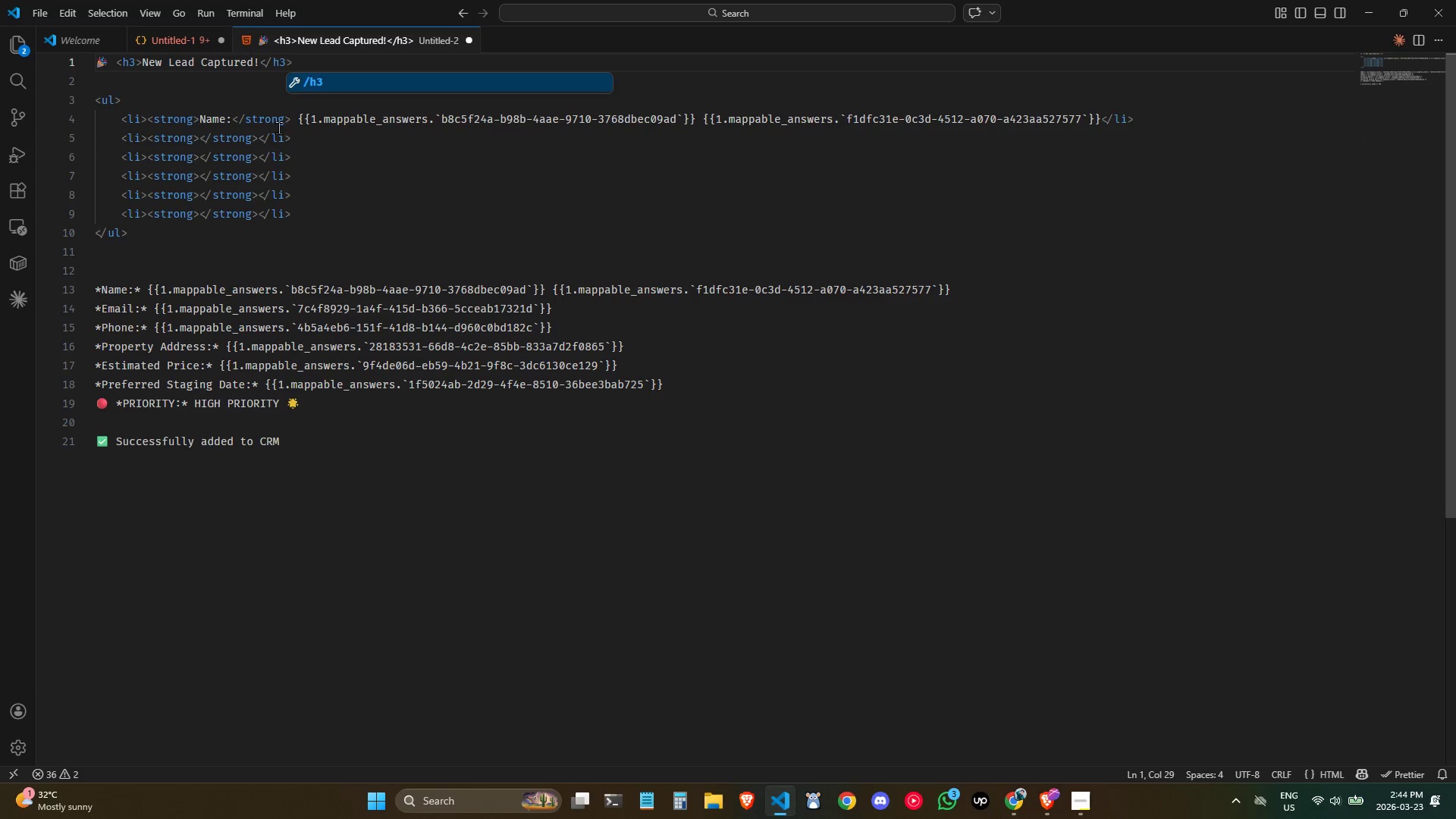 
mouse_move([245, 243])
 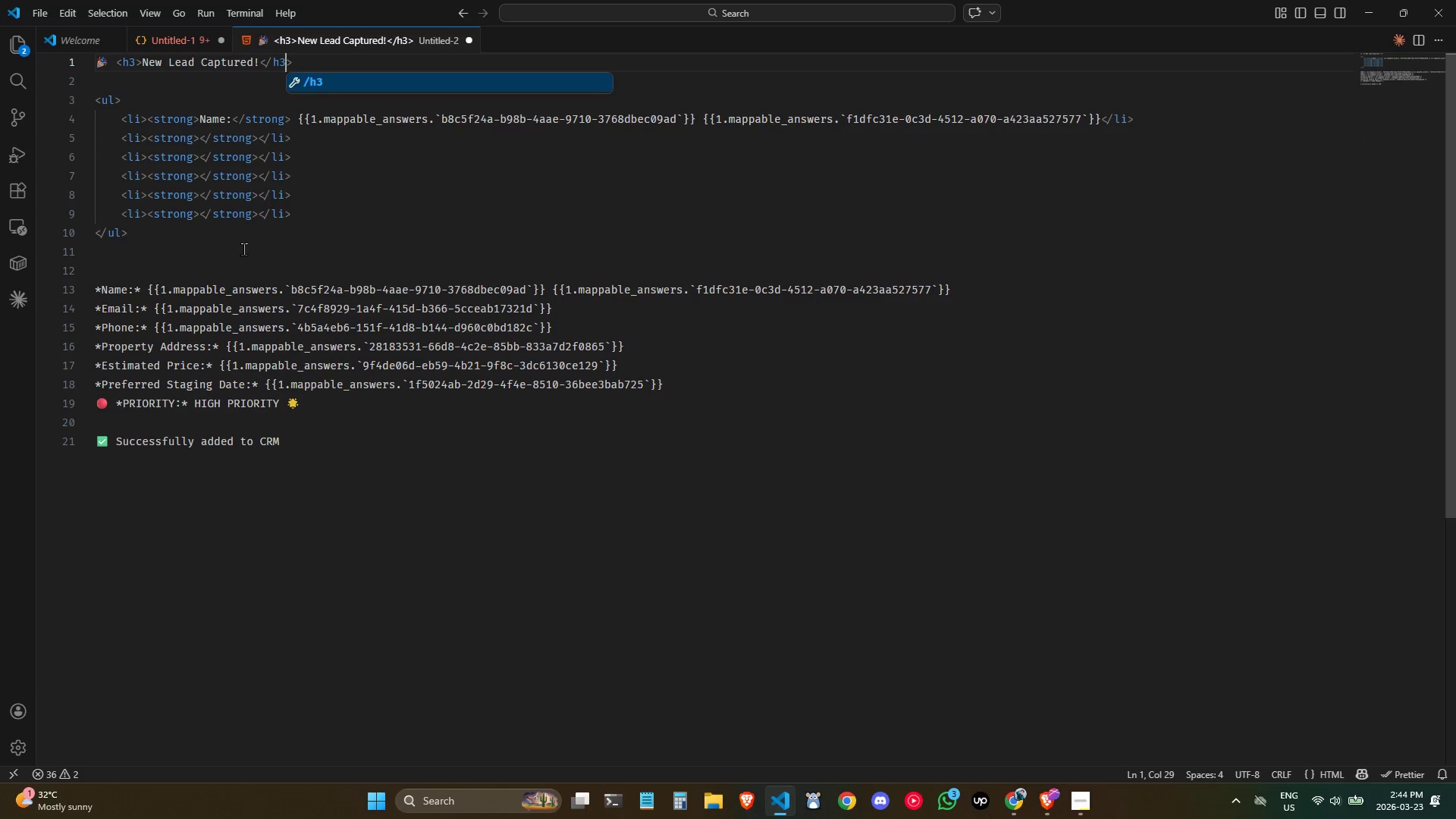 
left_click([243, 249])
 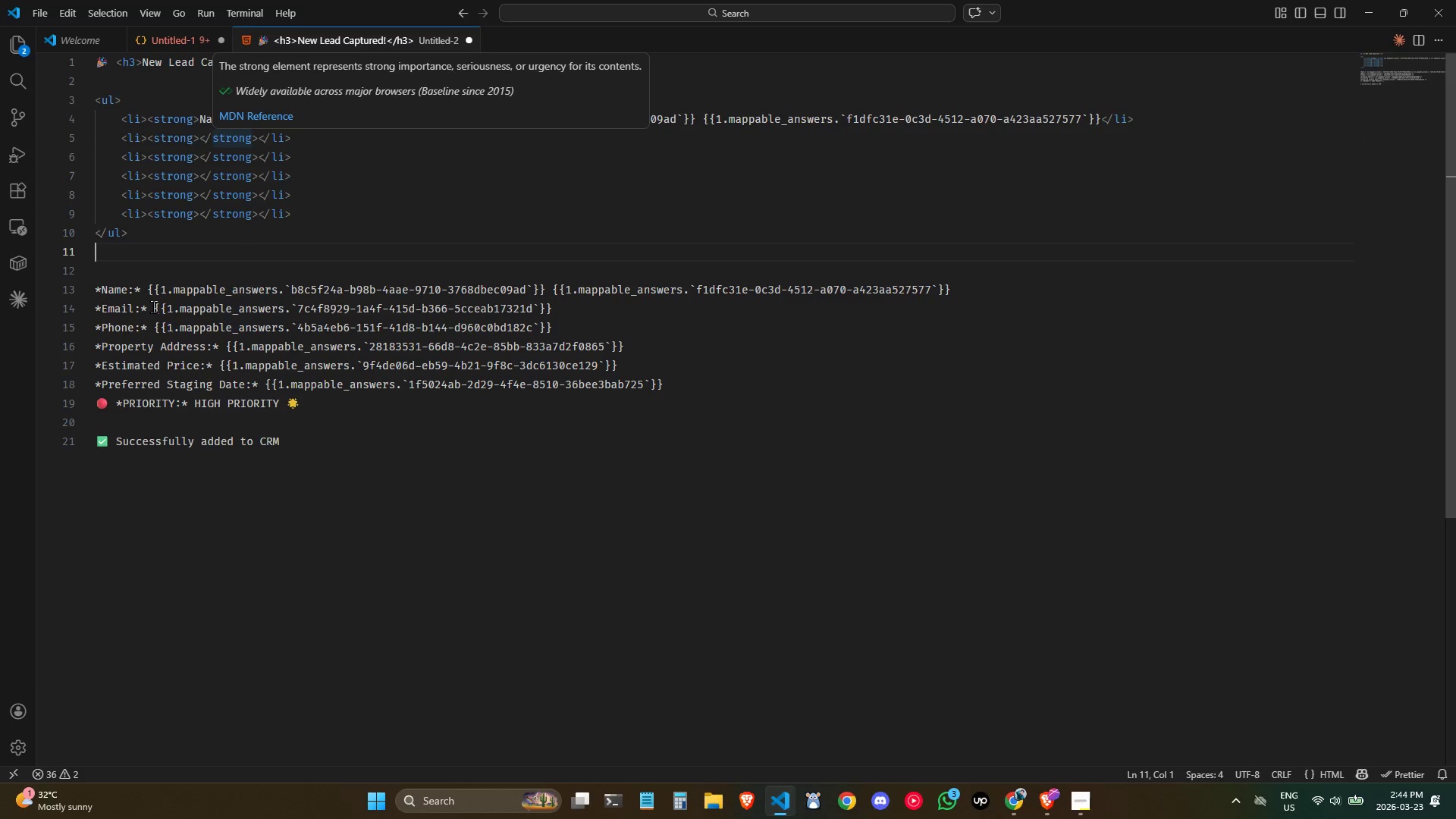 
double_click([118, 311])
 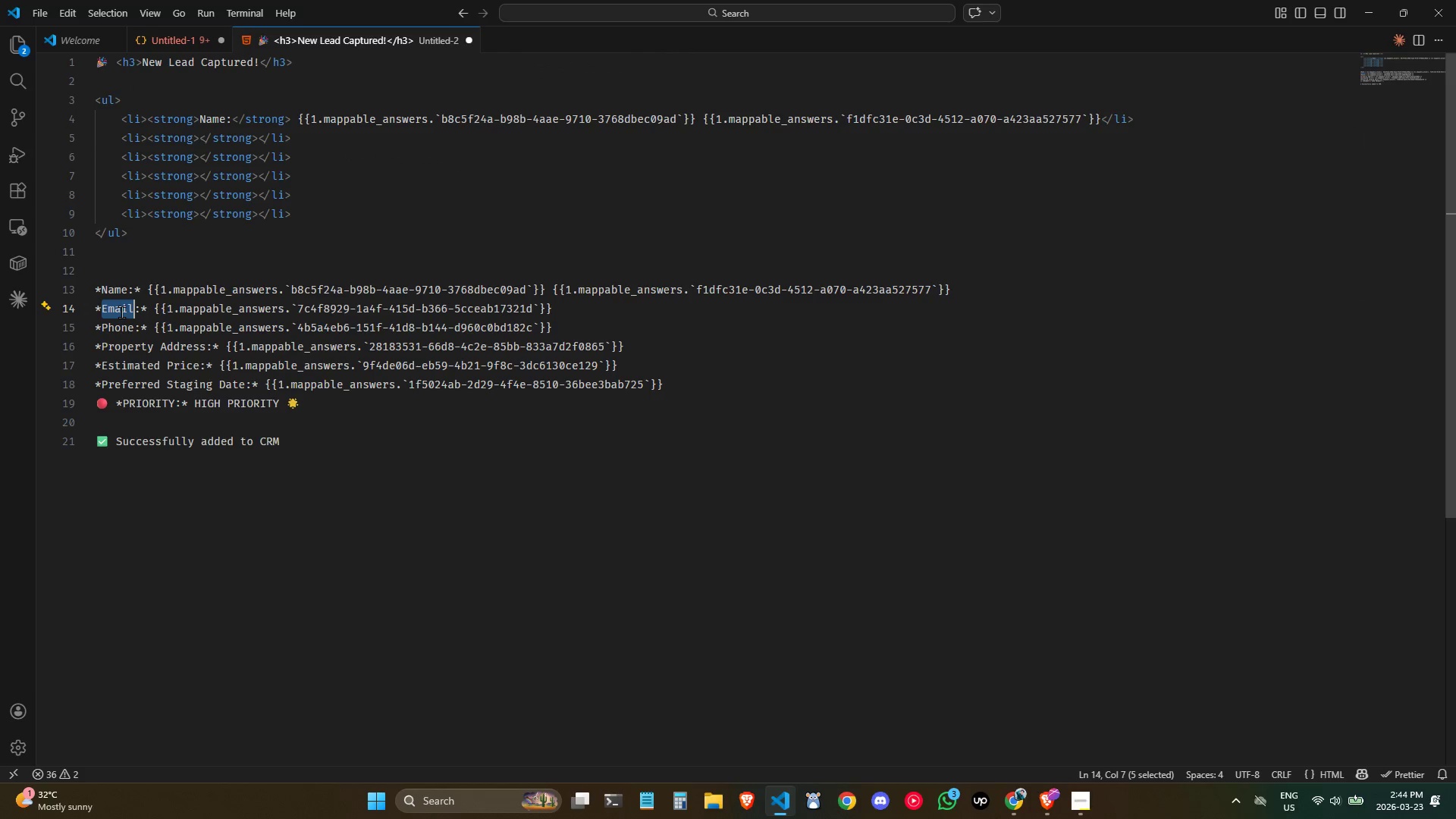 
key(Control+C)
 